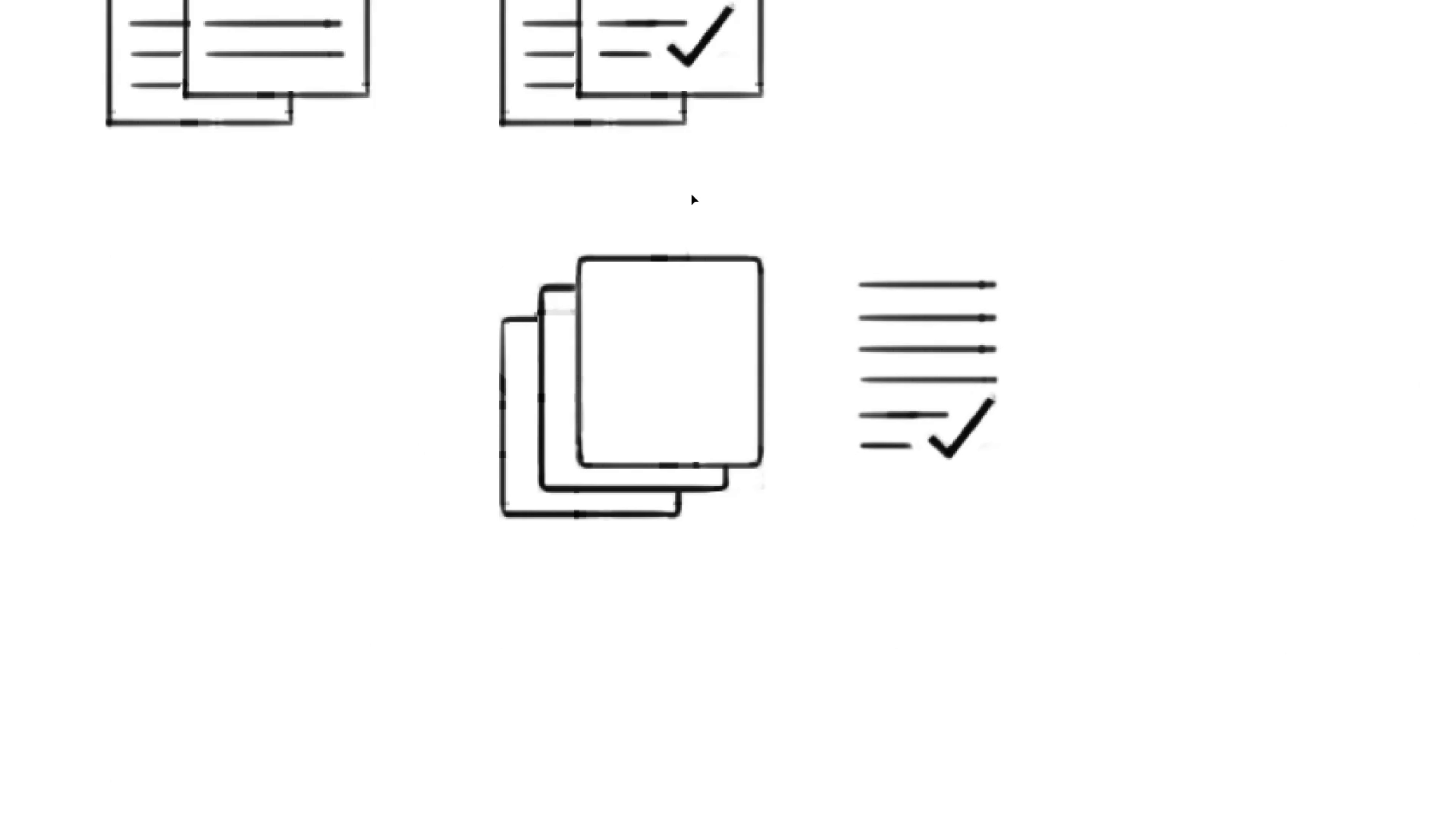 
key(ArrowDown)
 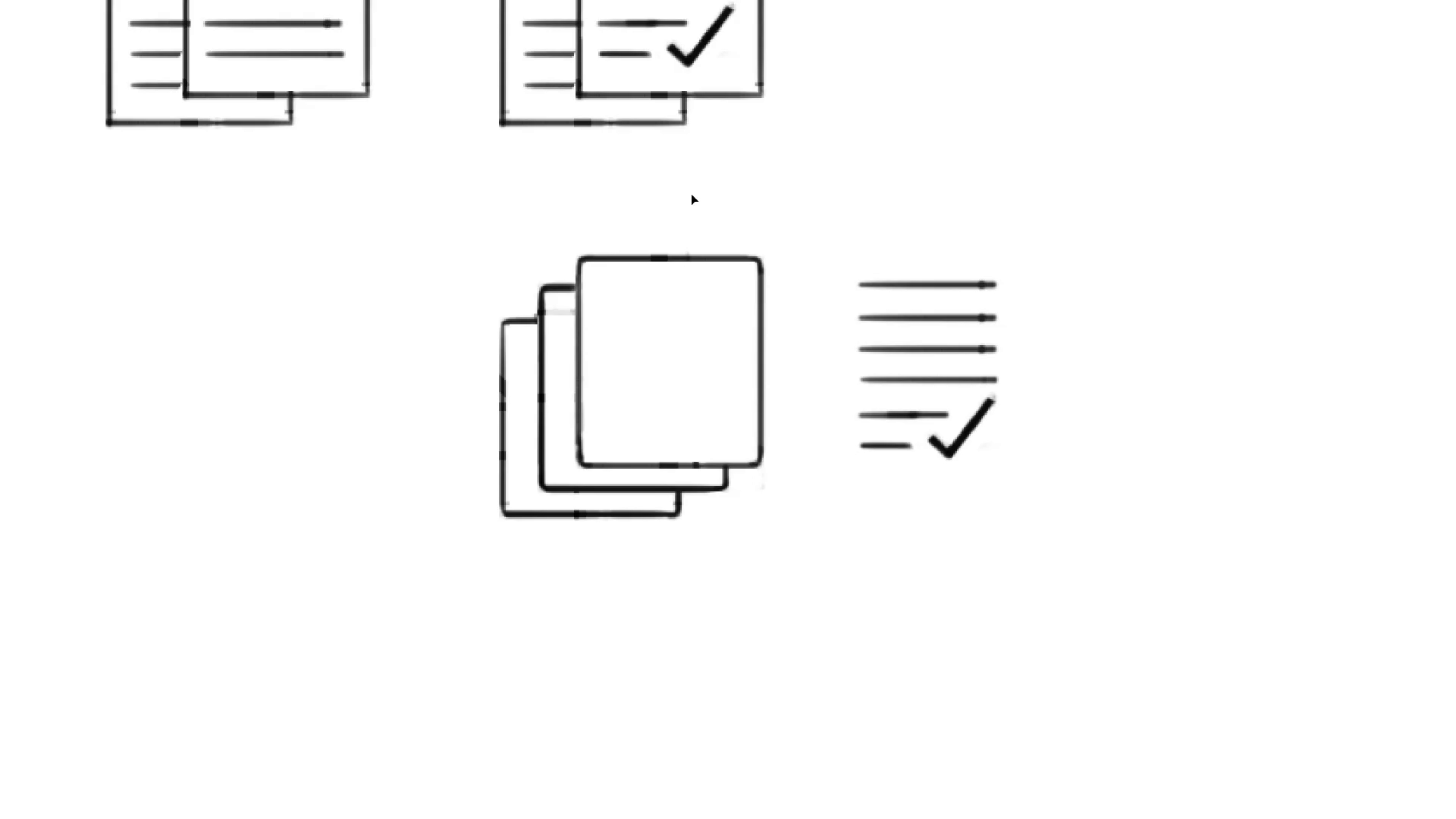 
key(ArrowUp)
 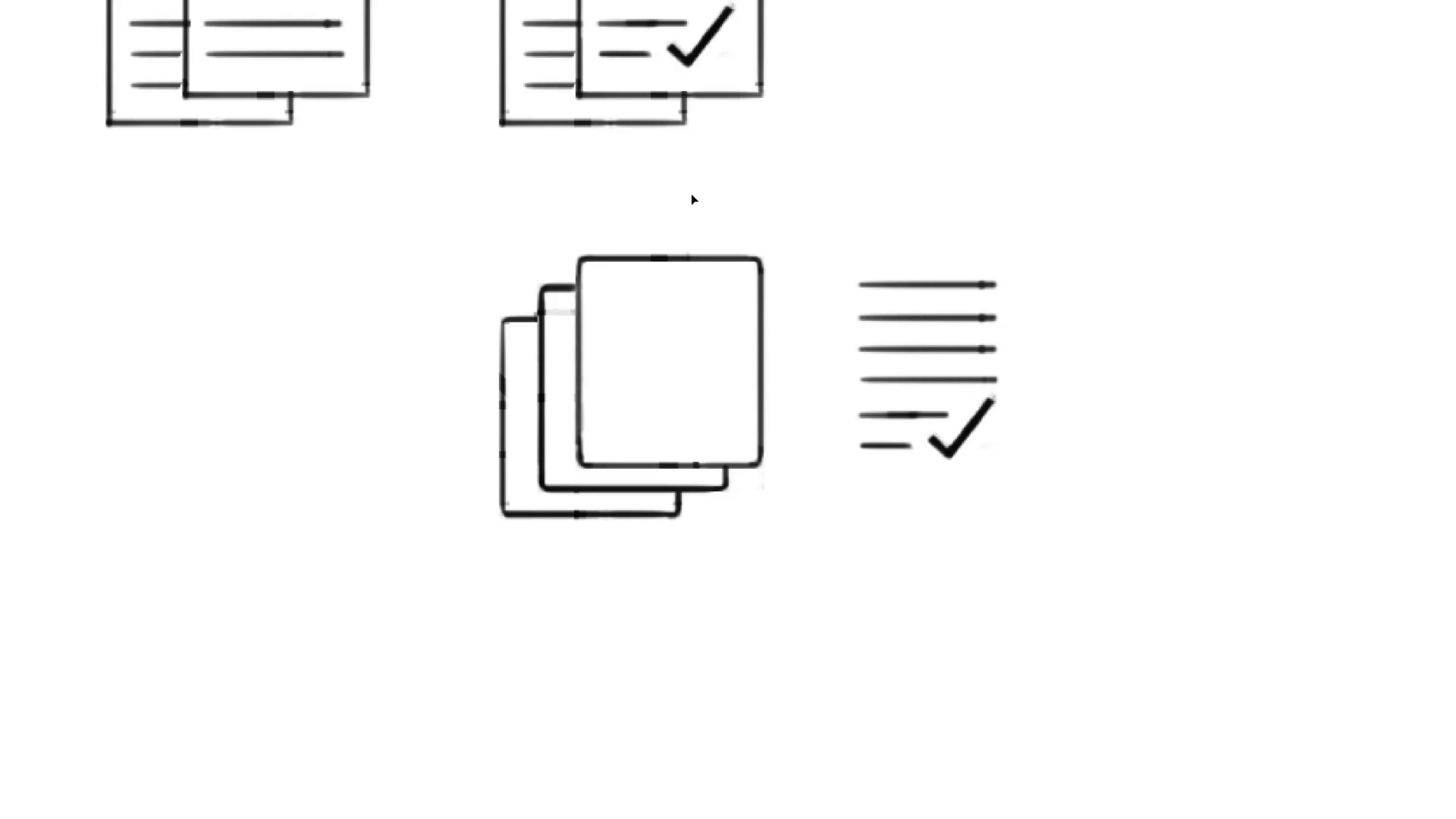 
key(ArrowDown)
 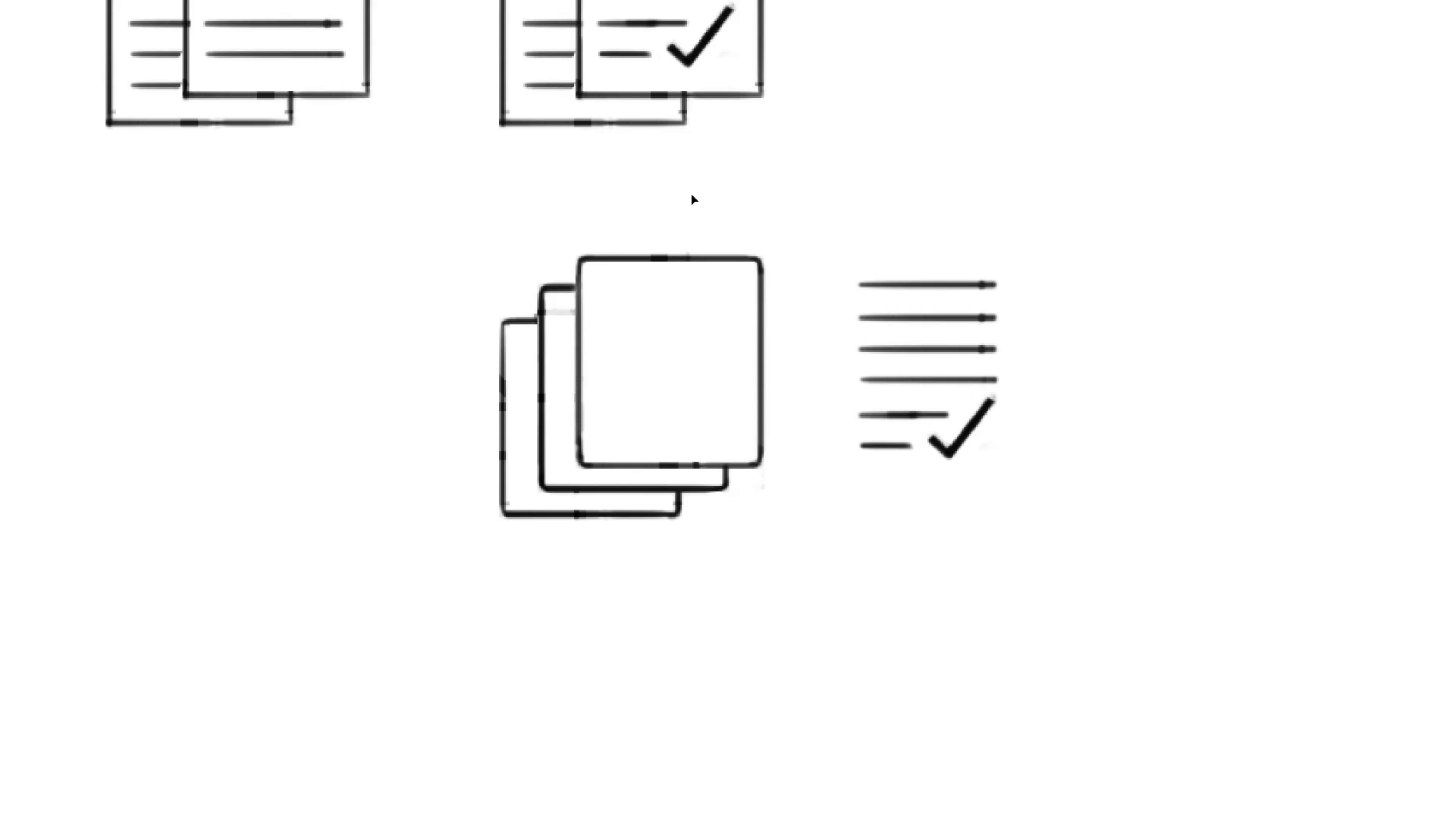 
key(ArrowDown)
 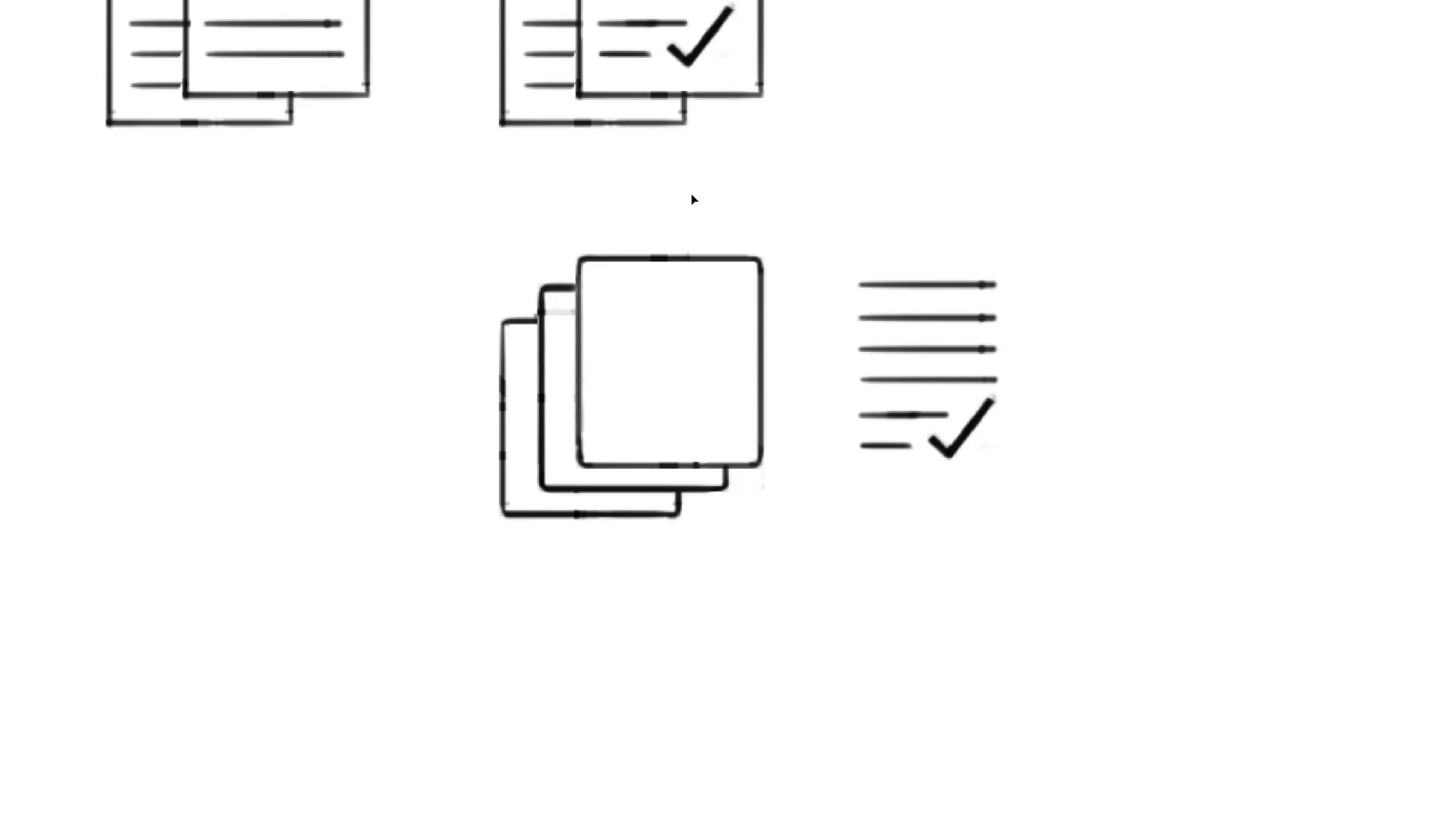 
key(ArrowUp)
 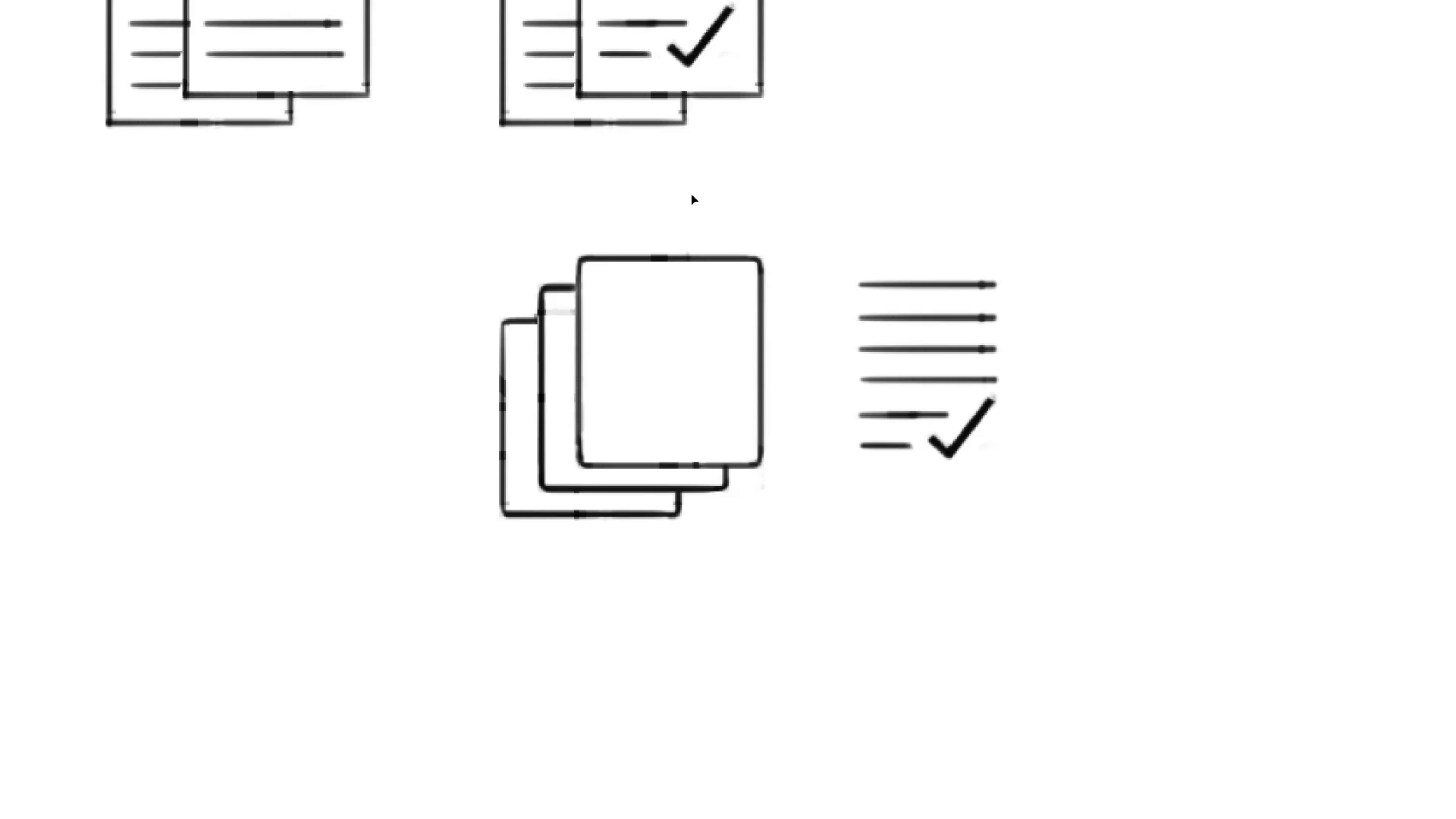 
key(ArrowUp)
 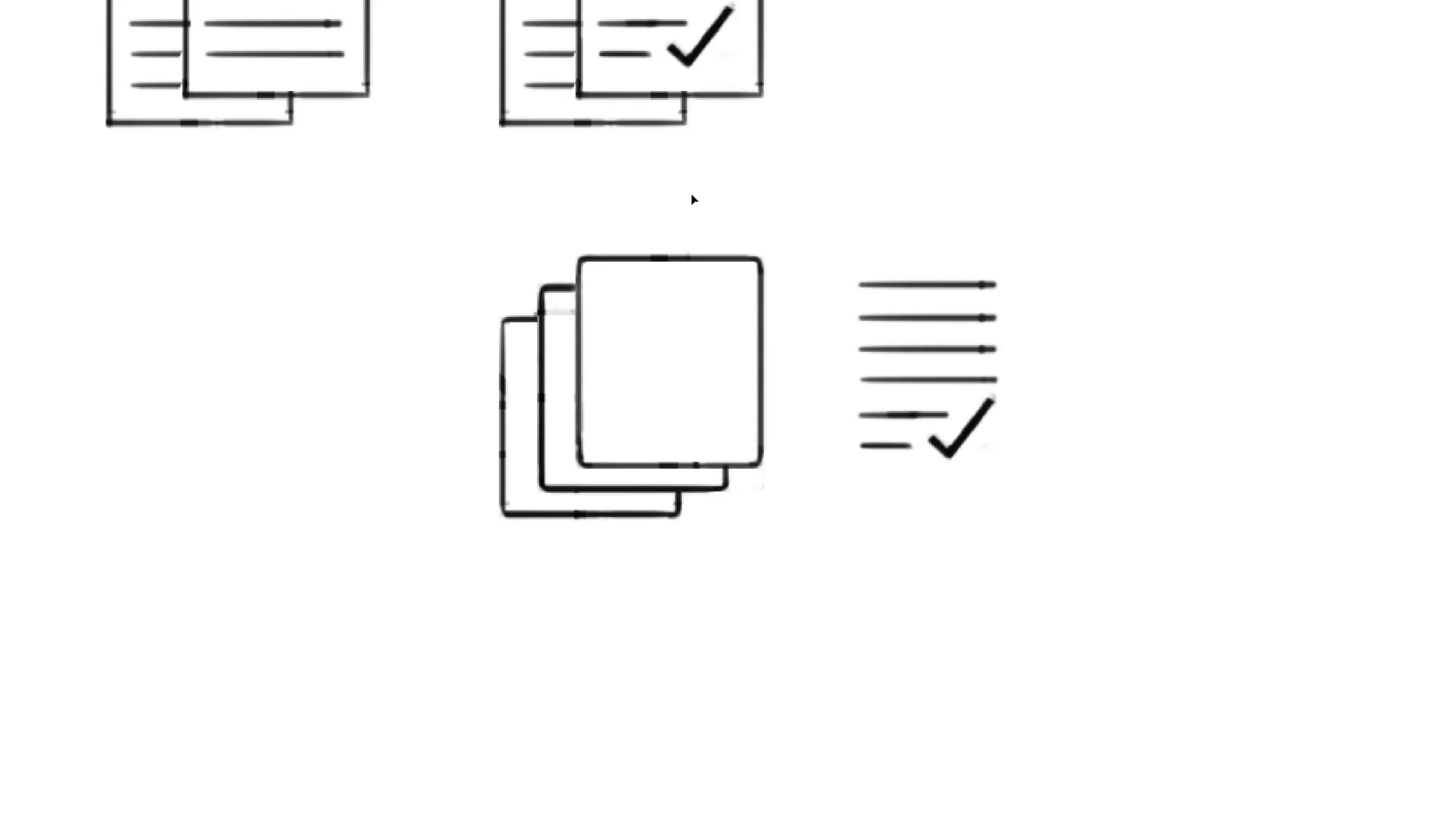 
key(Control+D)
 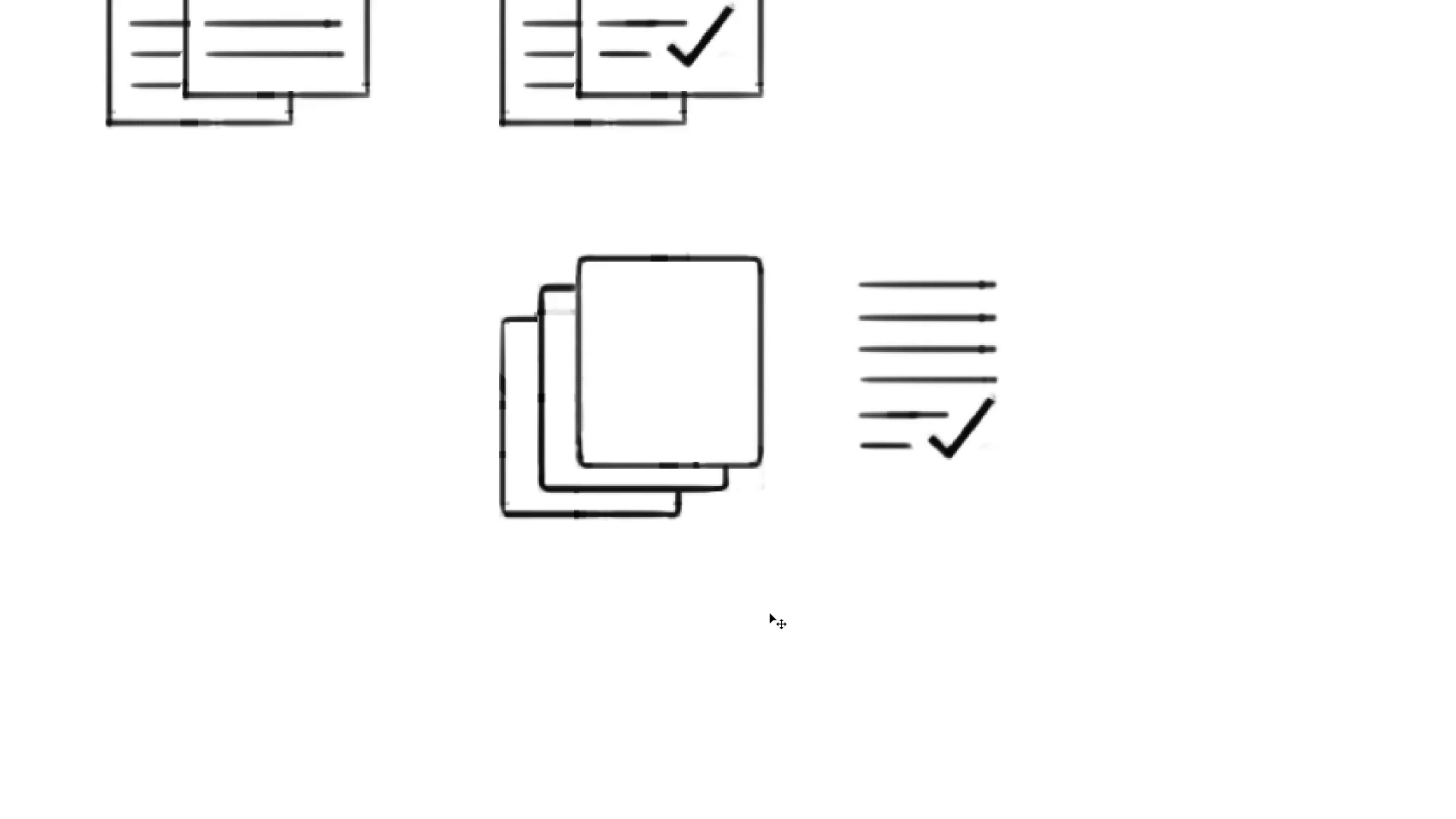 
key(M)
 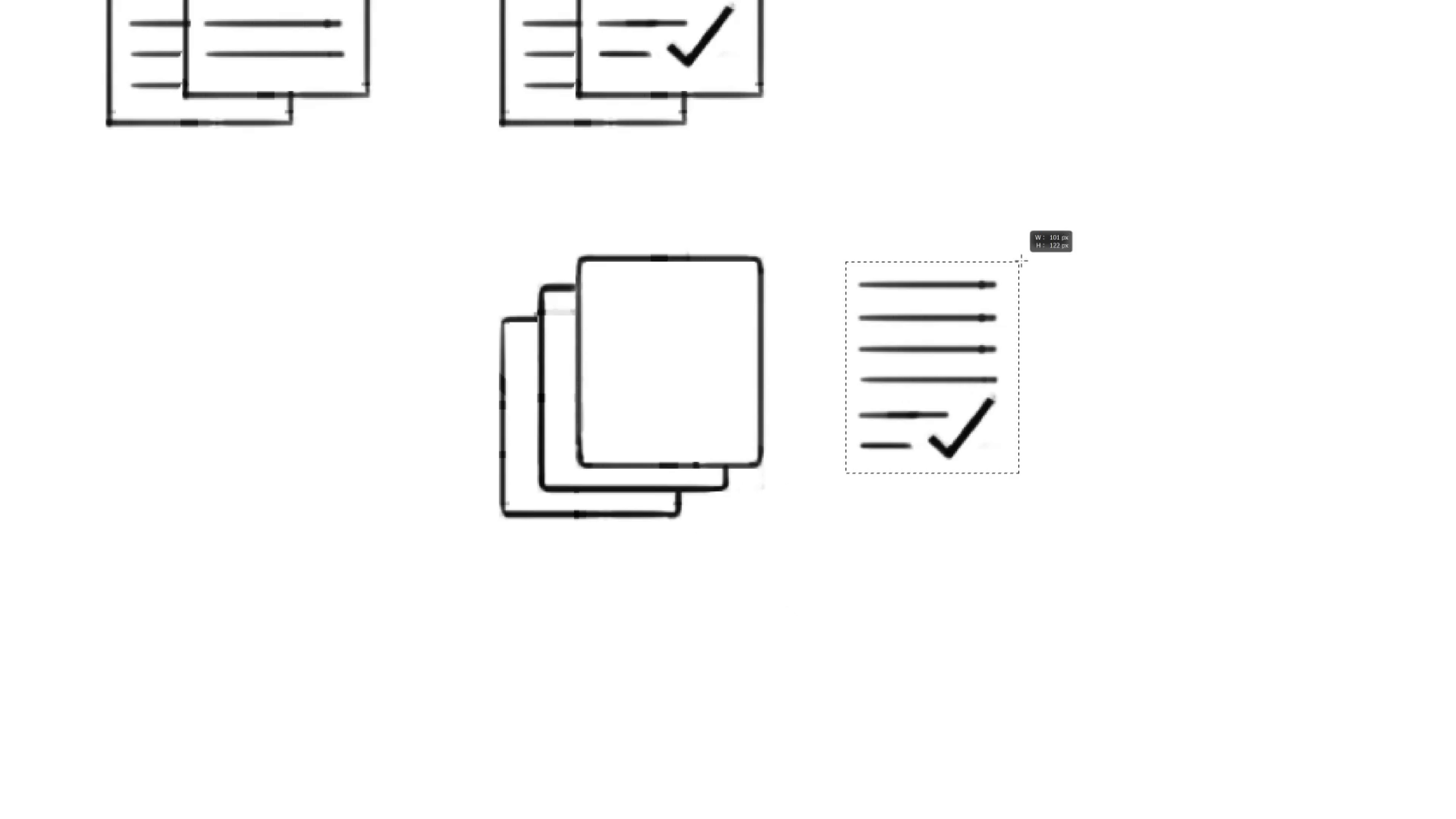 
hold_key(key=ControlLeft, duration=2.18)
left_click_drag(start_coordinate=[978, 283], to_coordinate=[721, 312])
 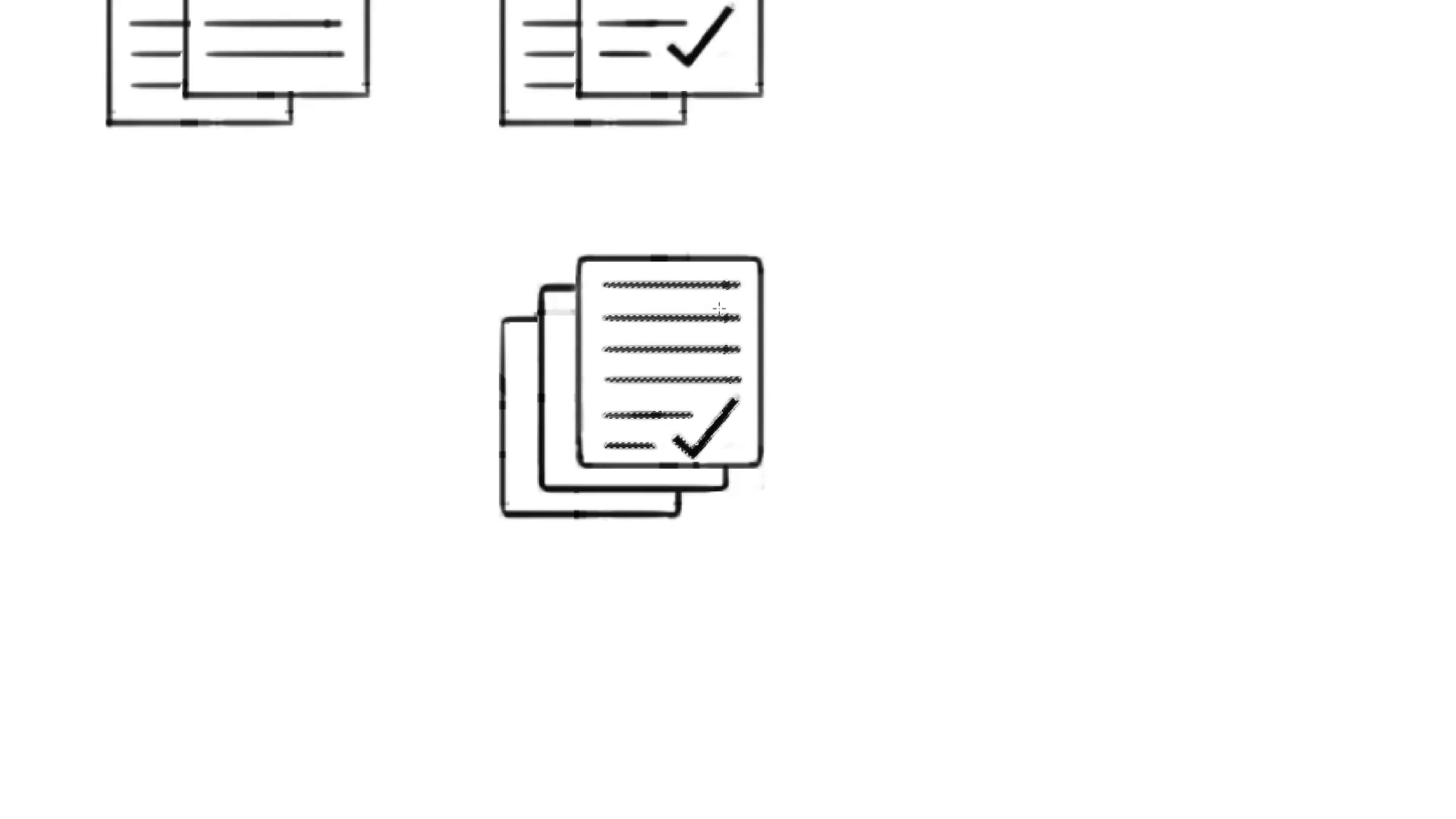 
hold_key(key=ShiftLeft, duration=1.51)
 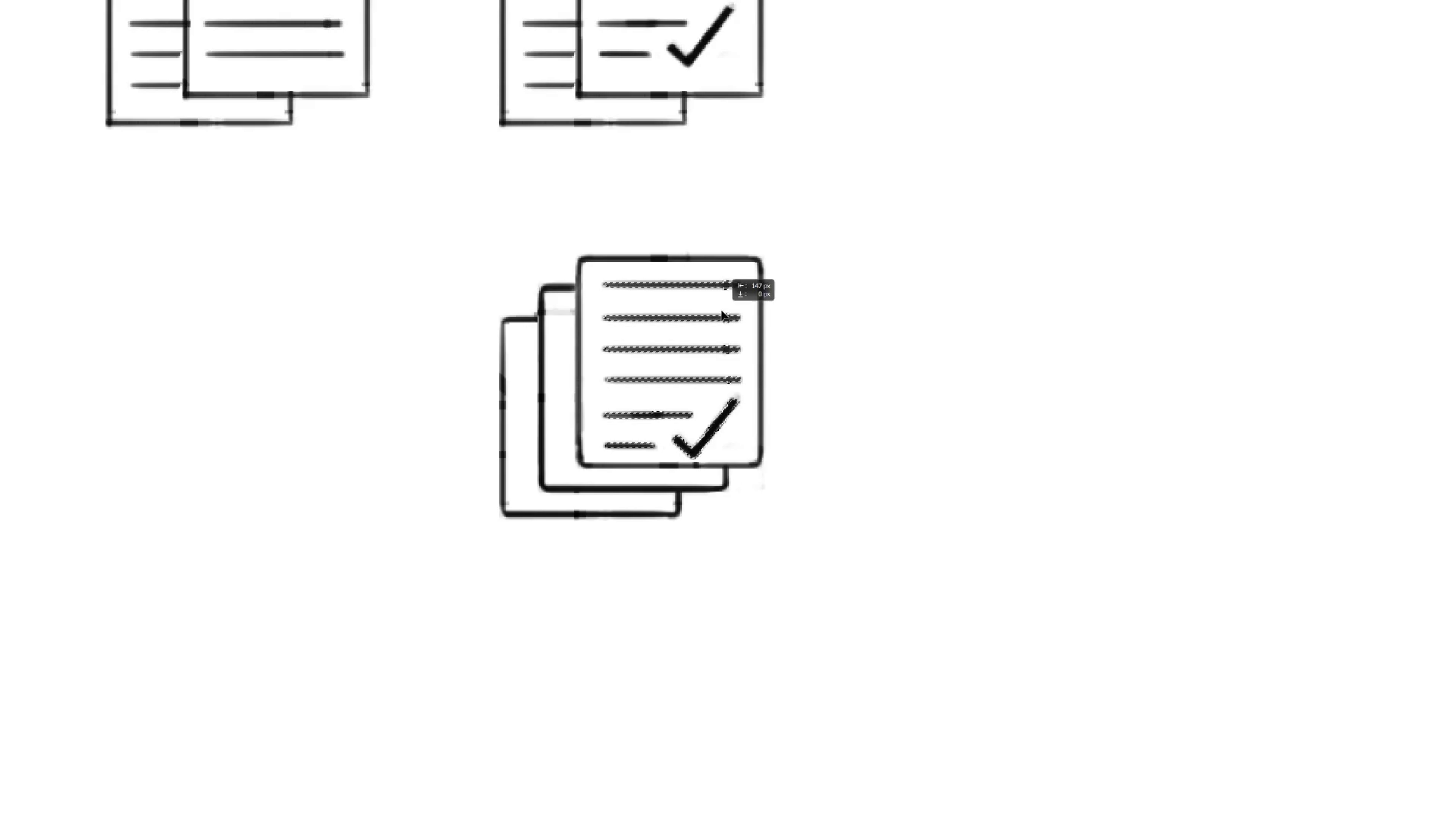 
key(Control+Shift+ShiftLeft)
 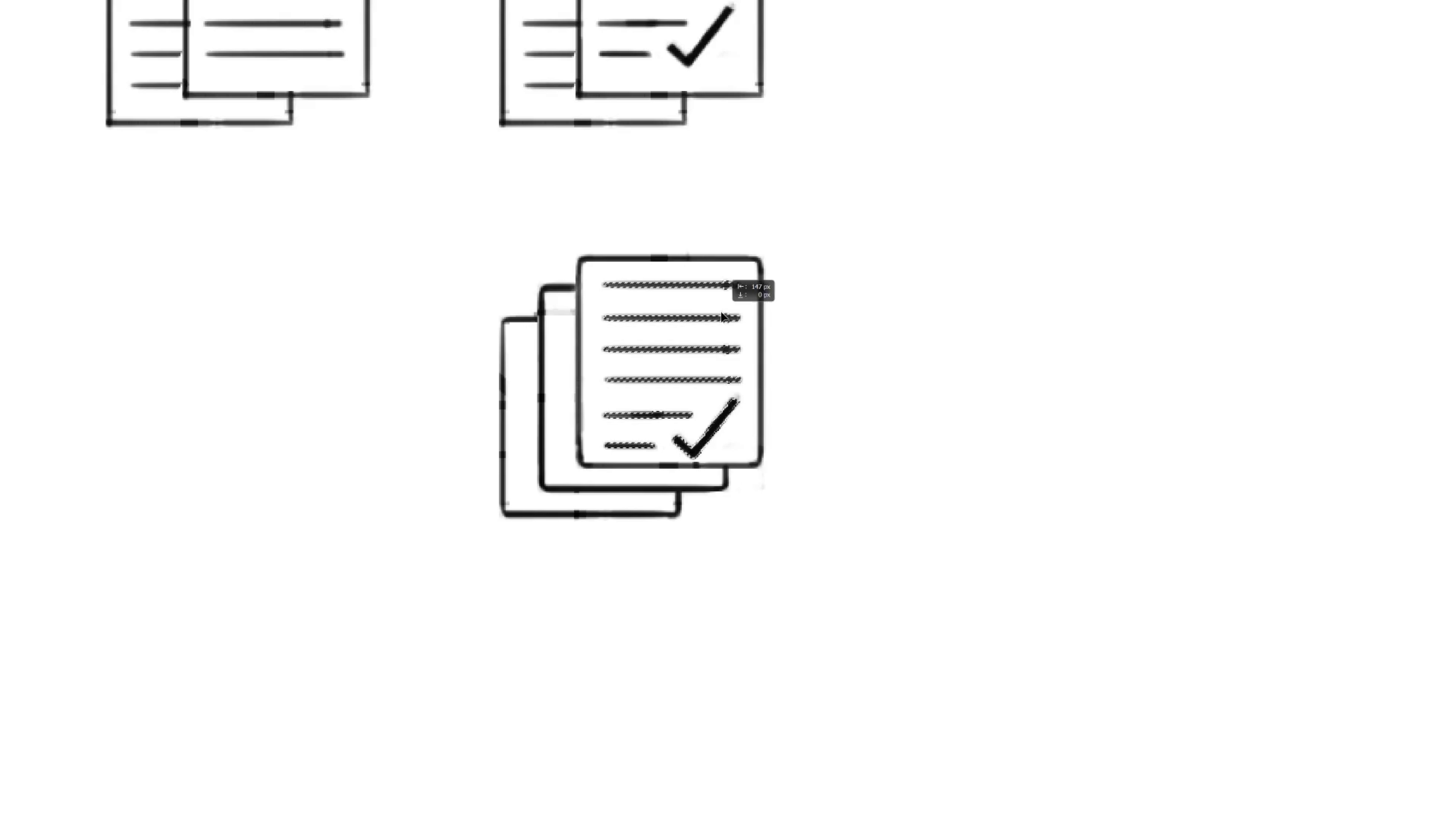 
key(Control+Shift+ShiftLeft)
 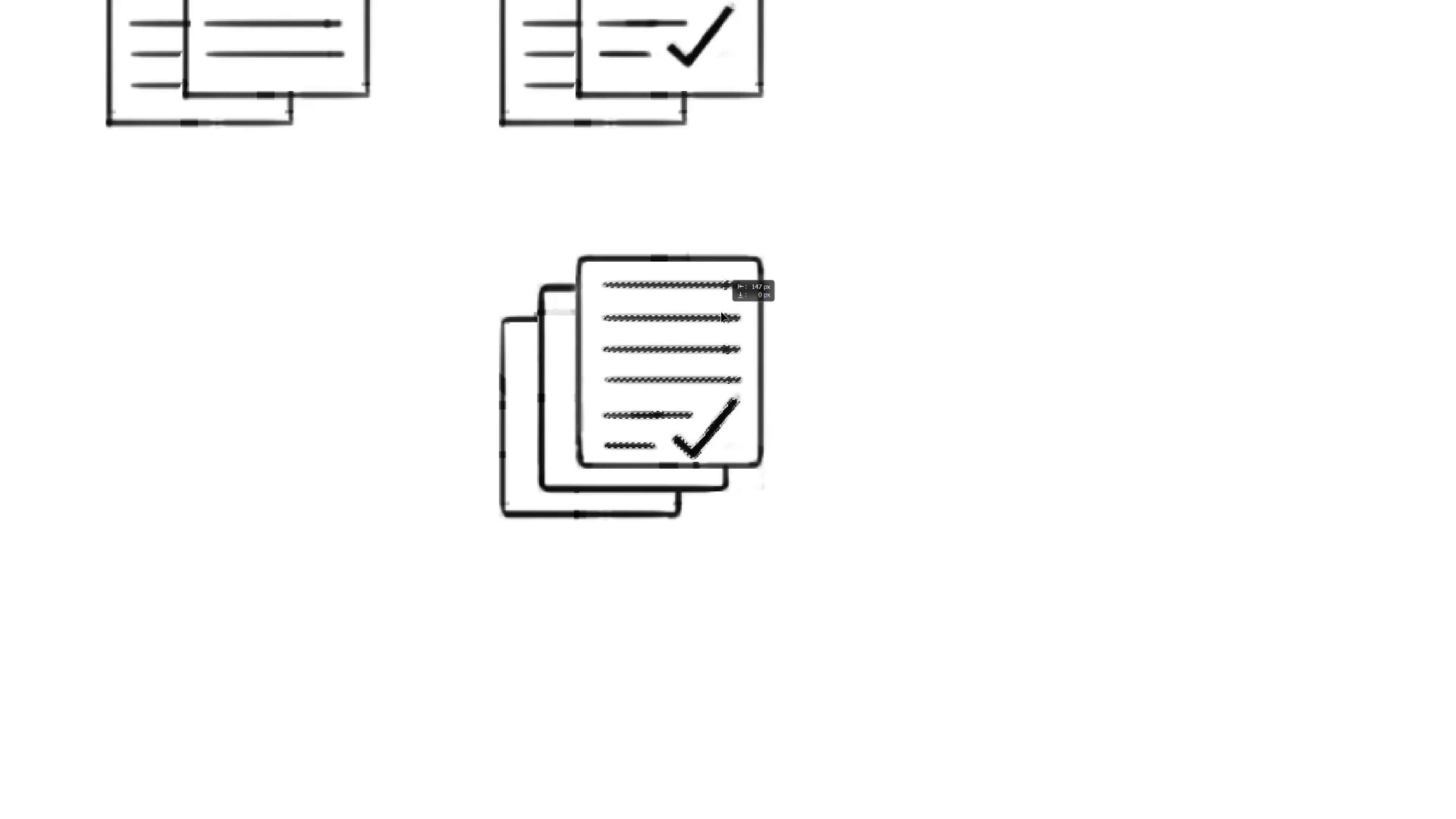 
key(Control+Shift+ShiftLeft)
 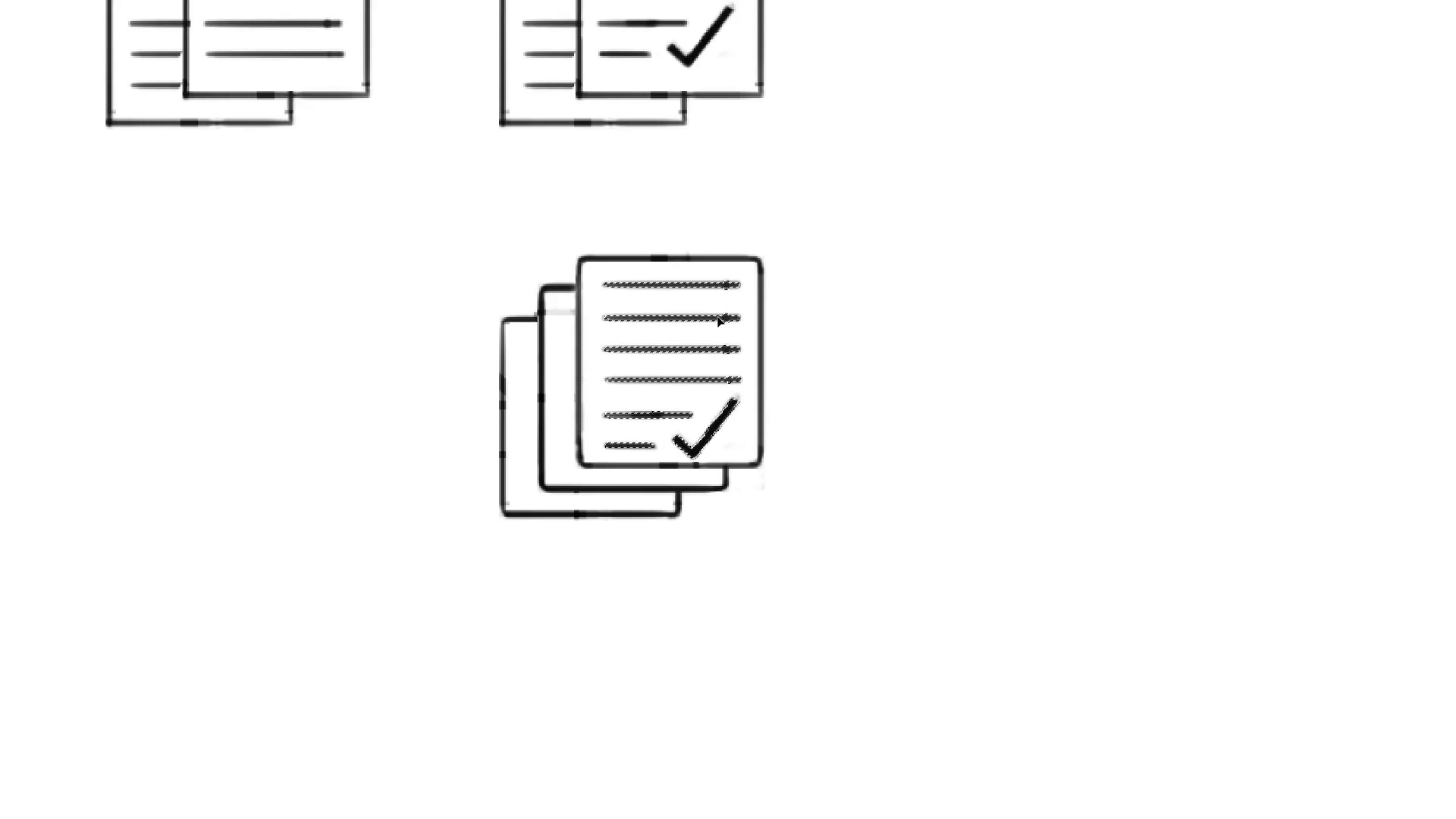 
key(Control+Shift+ShiftLeft)
 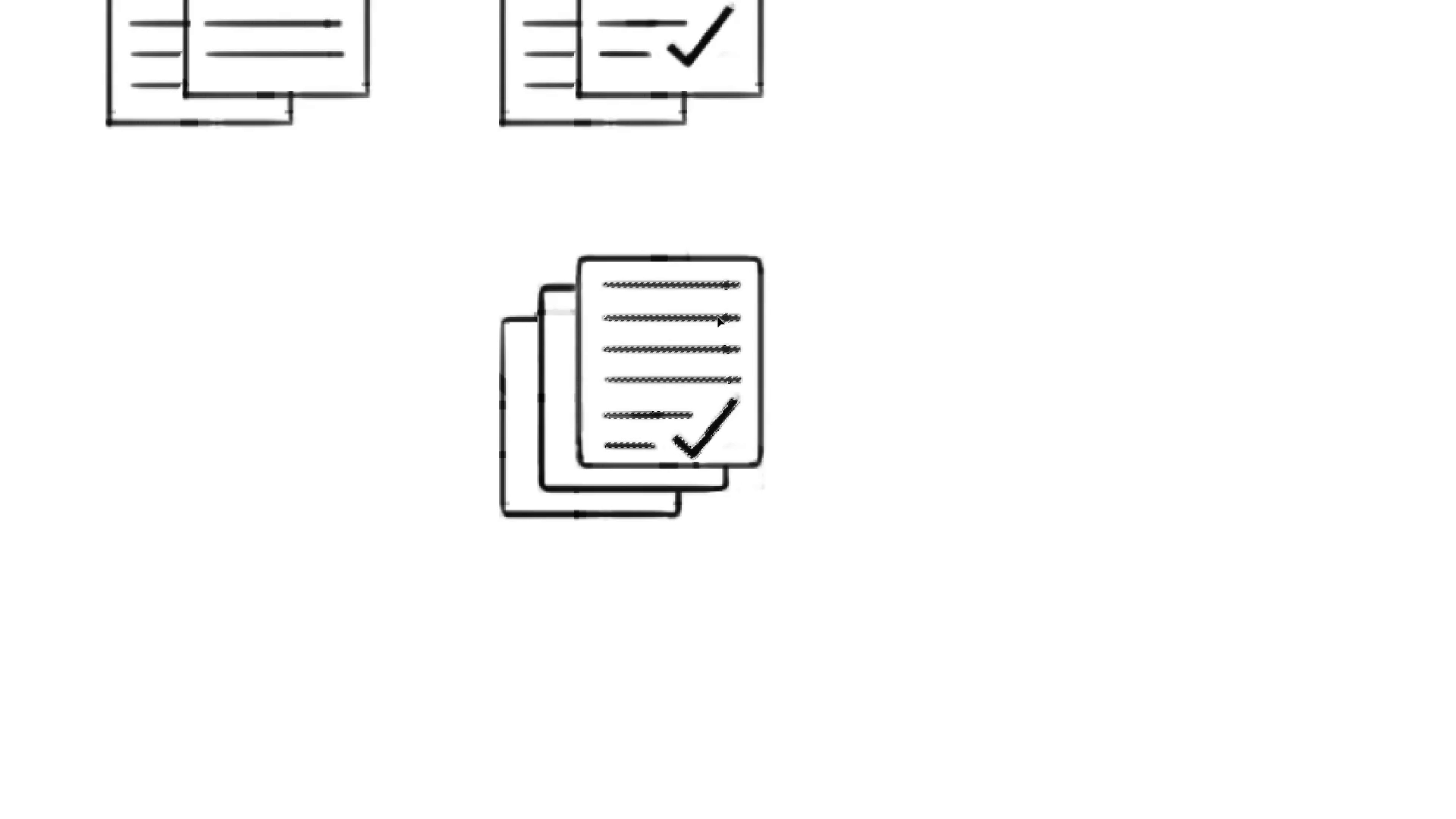 
key(Control+Shift+ShiftLeft)
 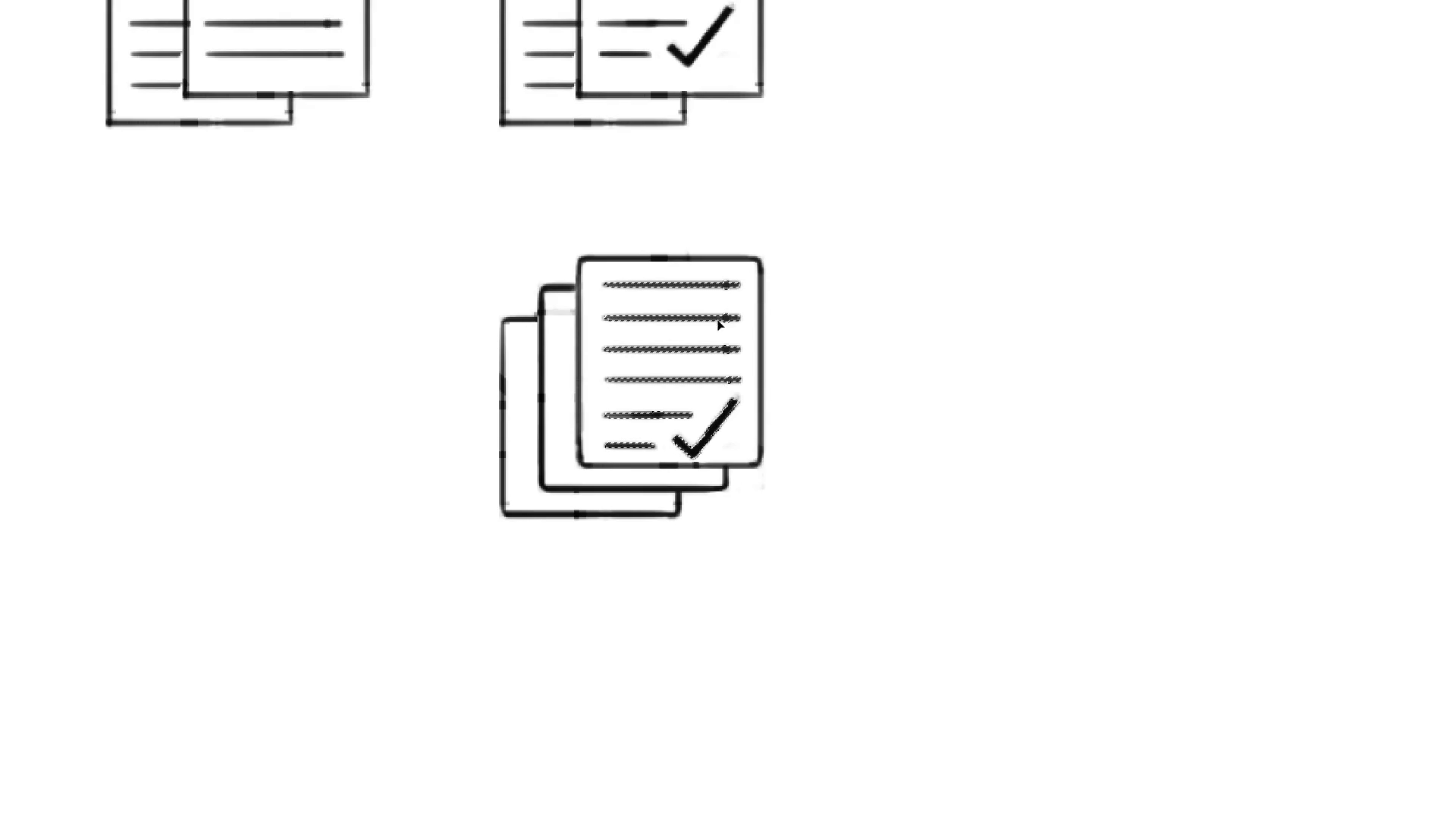 
key(Control+Shift+ShiftLeft)
 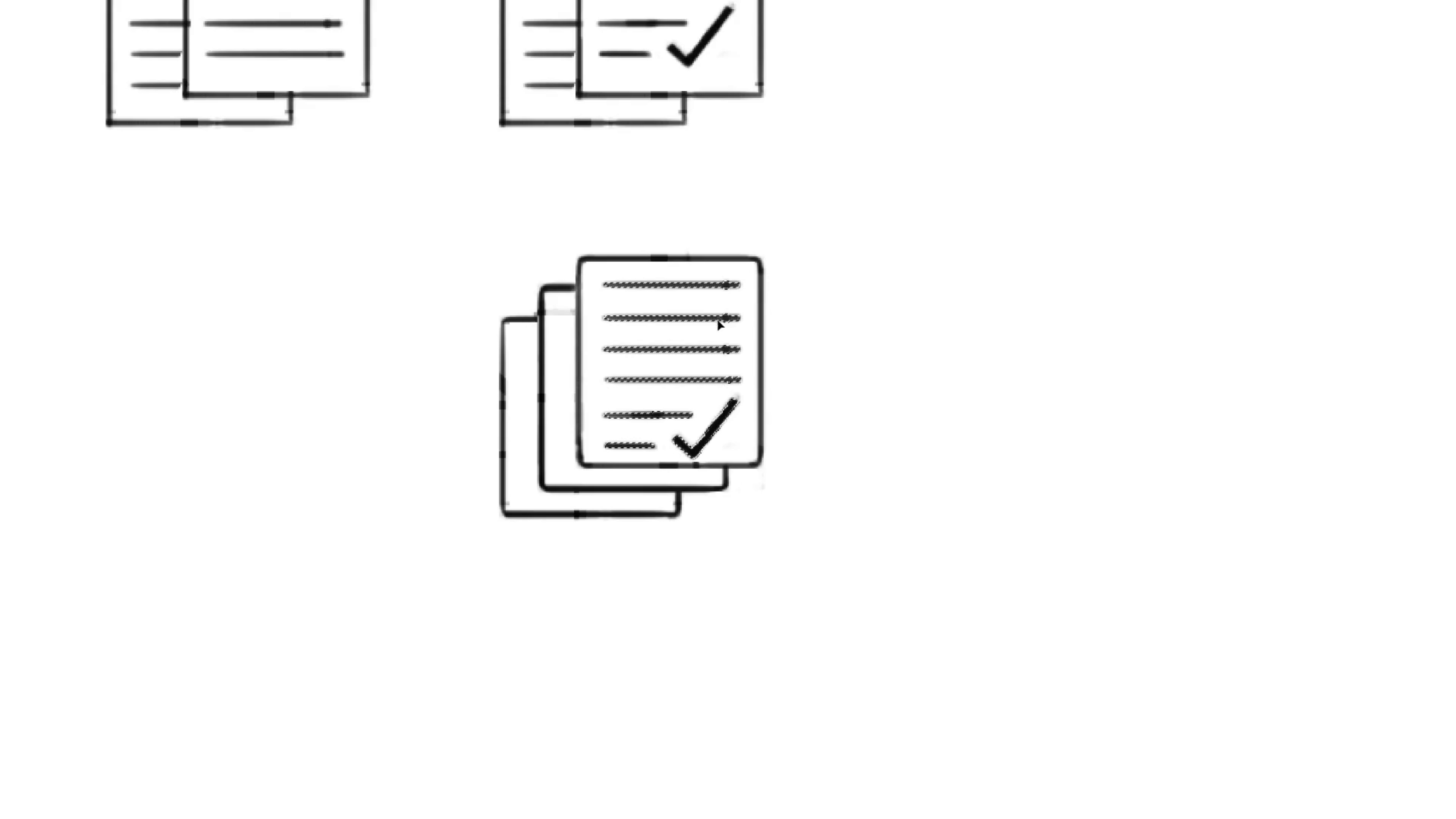 
key(Control+Shift+ShiftLeft)
 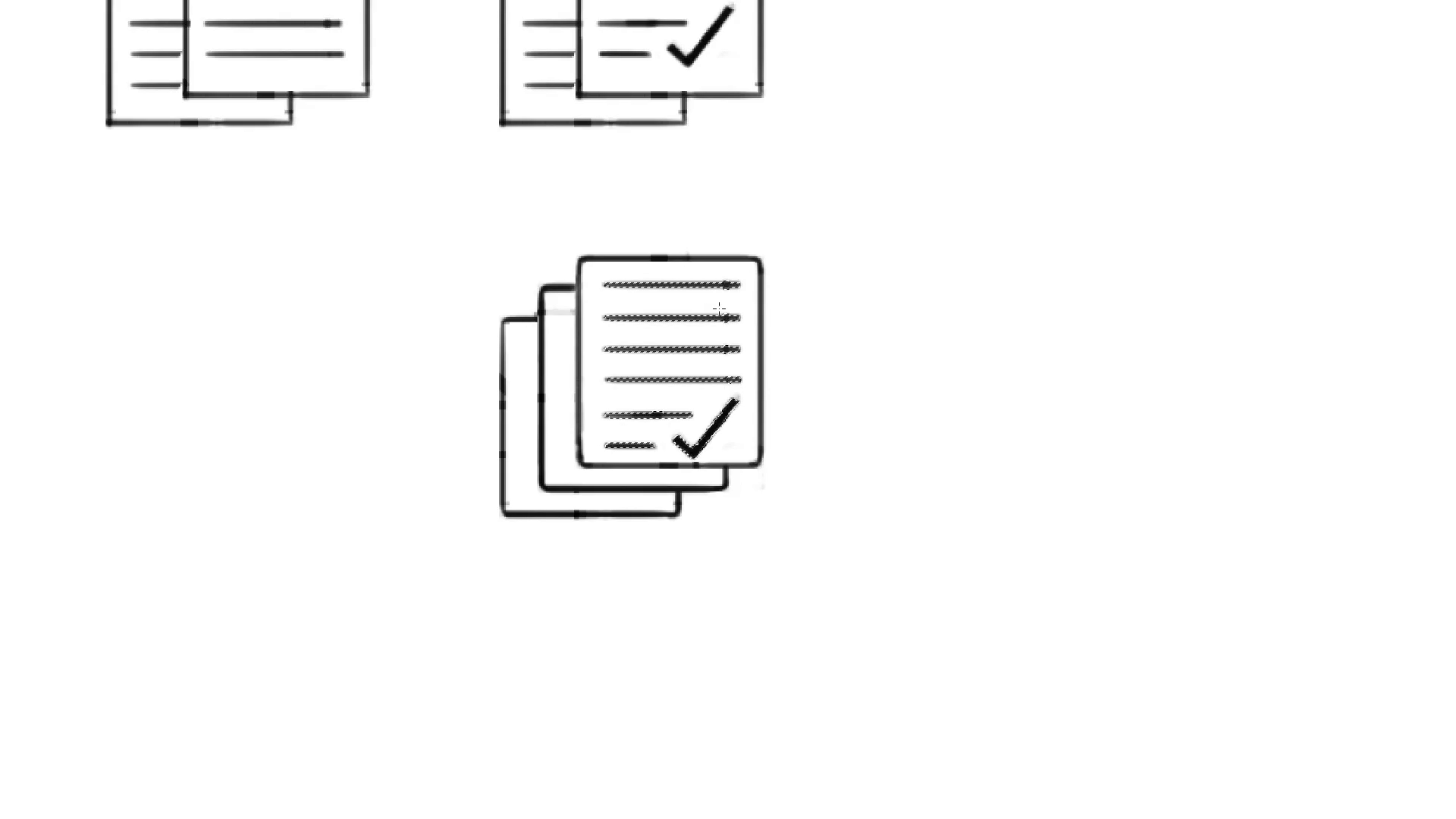 
key(V)
 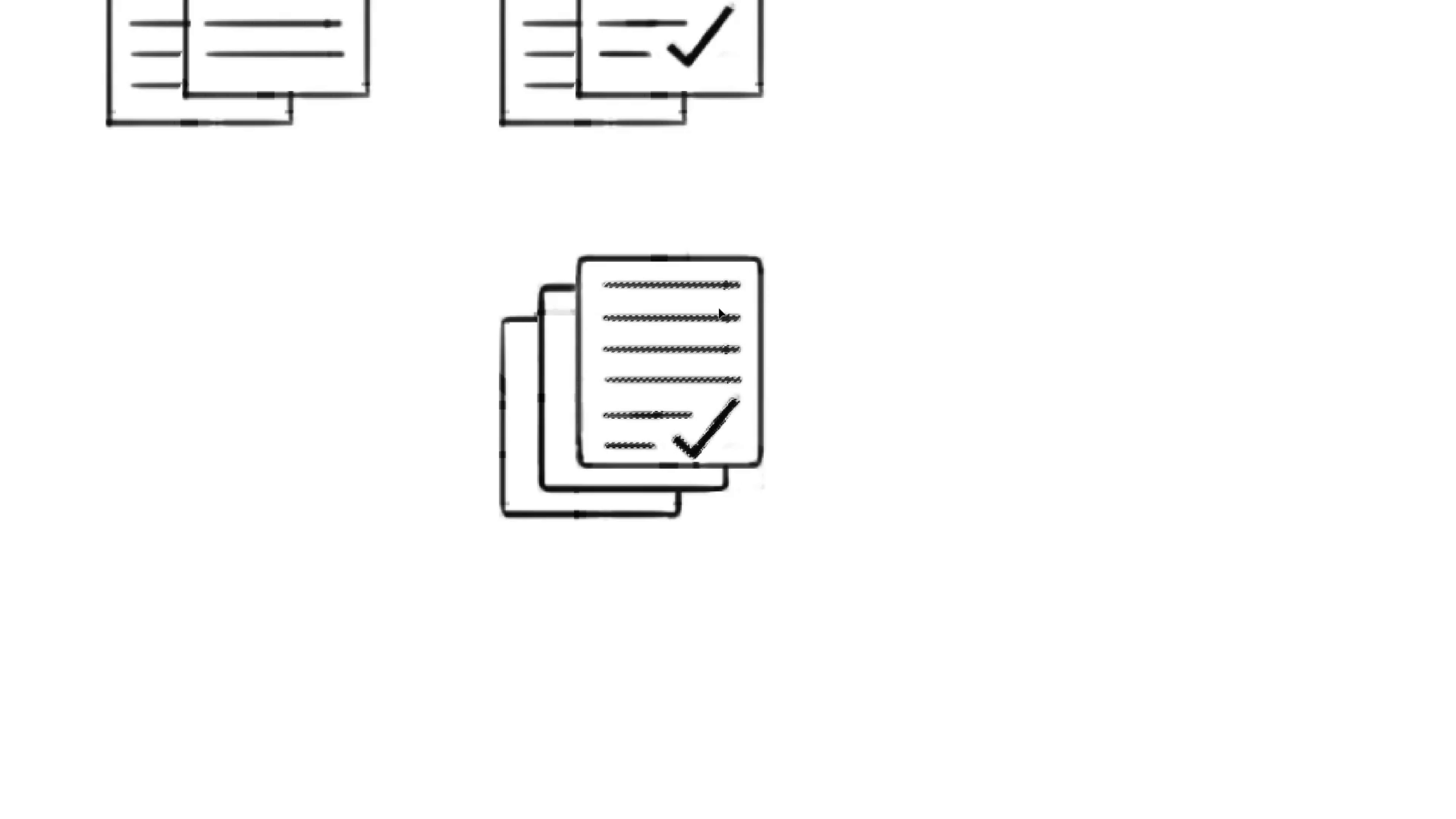 
key(ArrowUp)
 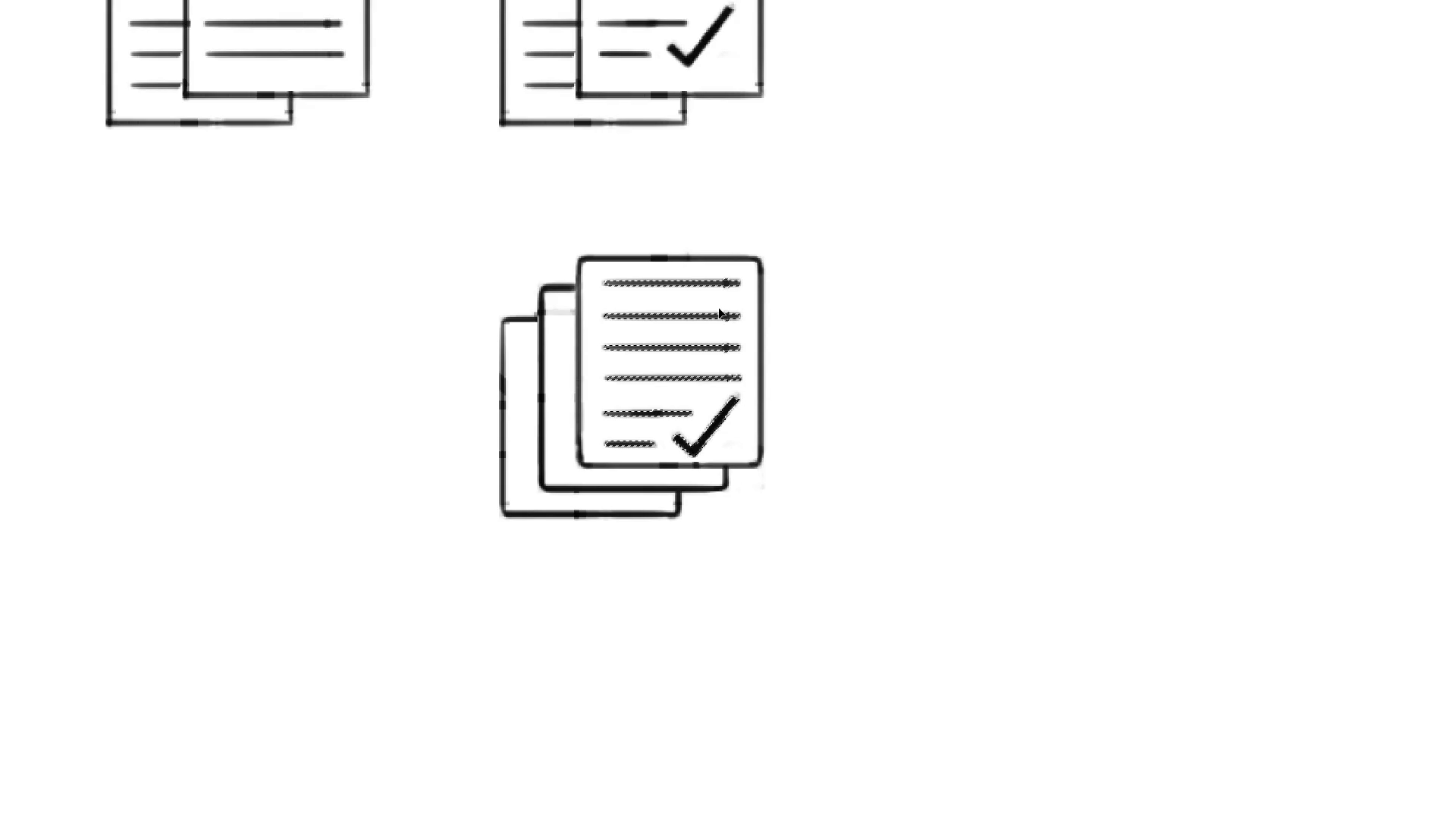 
key(Control+D)
 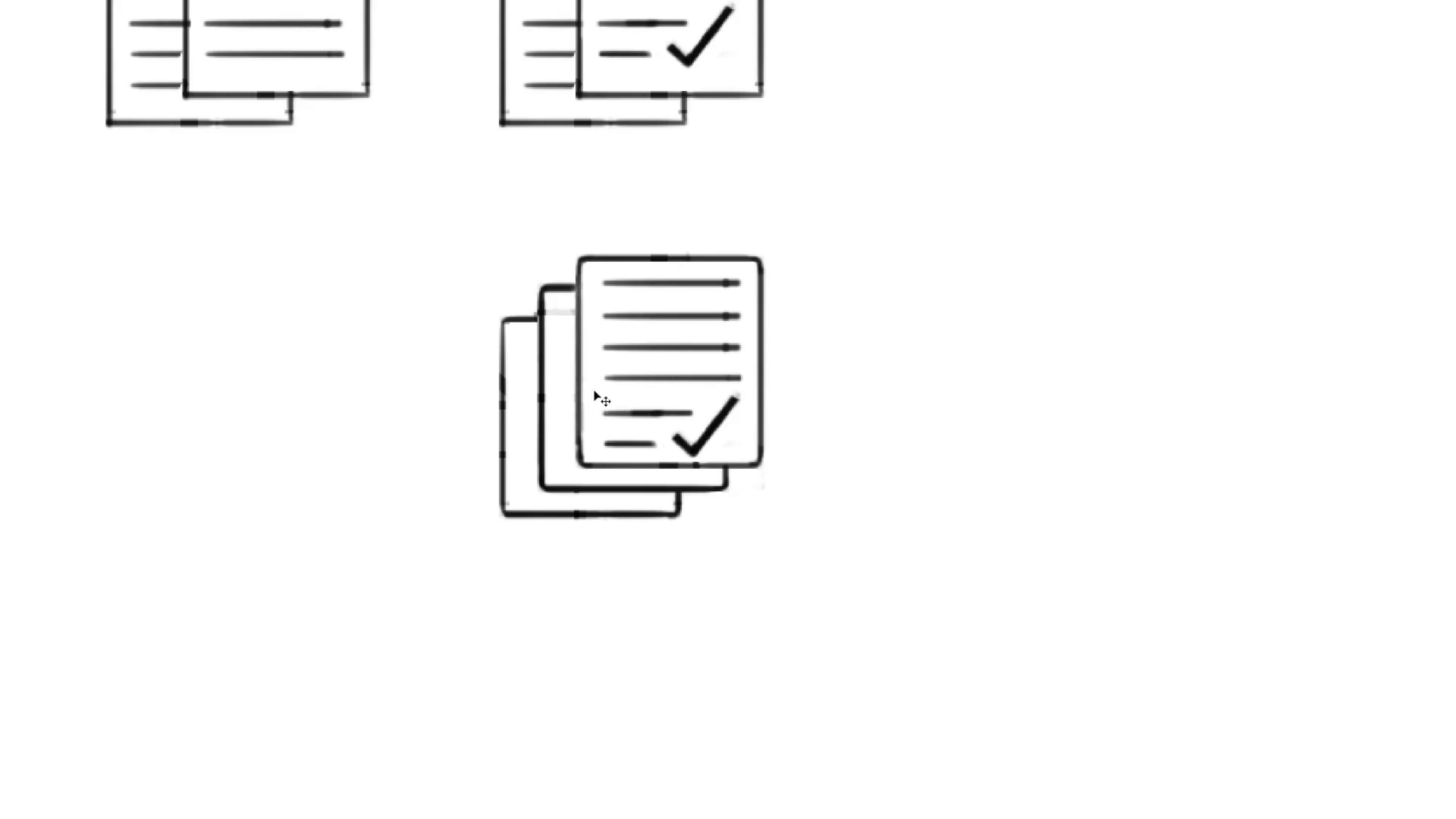 
hold_key(key=Space, duration=1.52)
 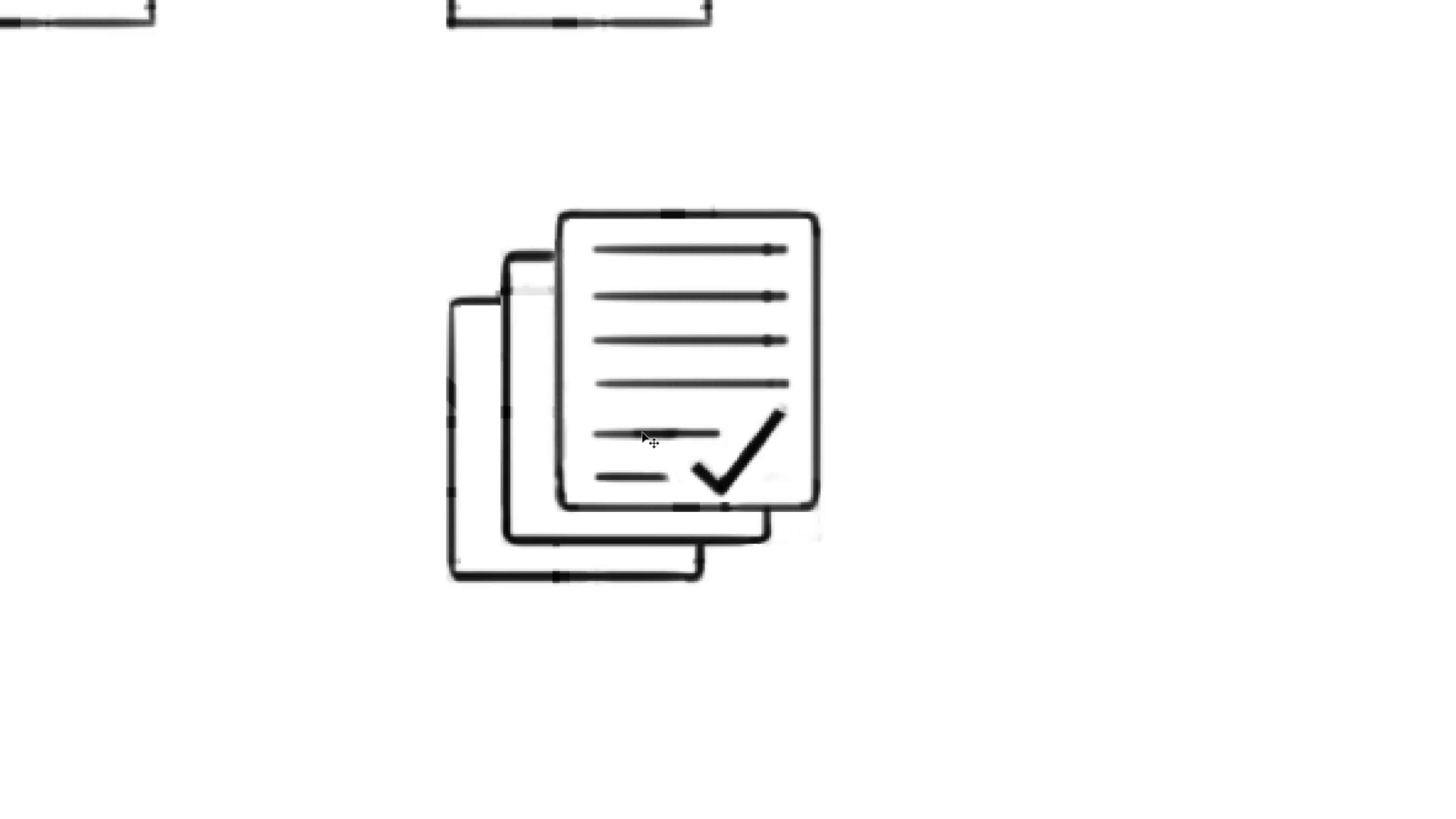 
left_click_drag(start_coordinate=[625, 364], to_coordinate=[628, 434])
 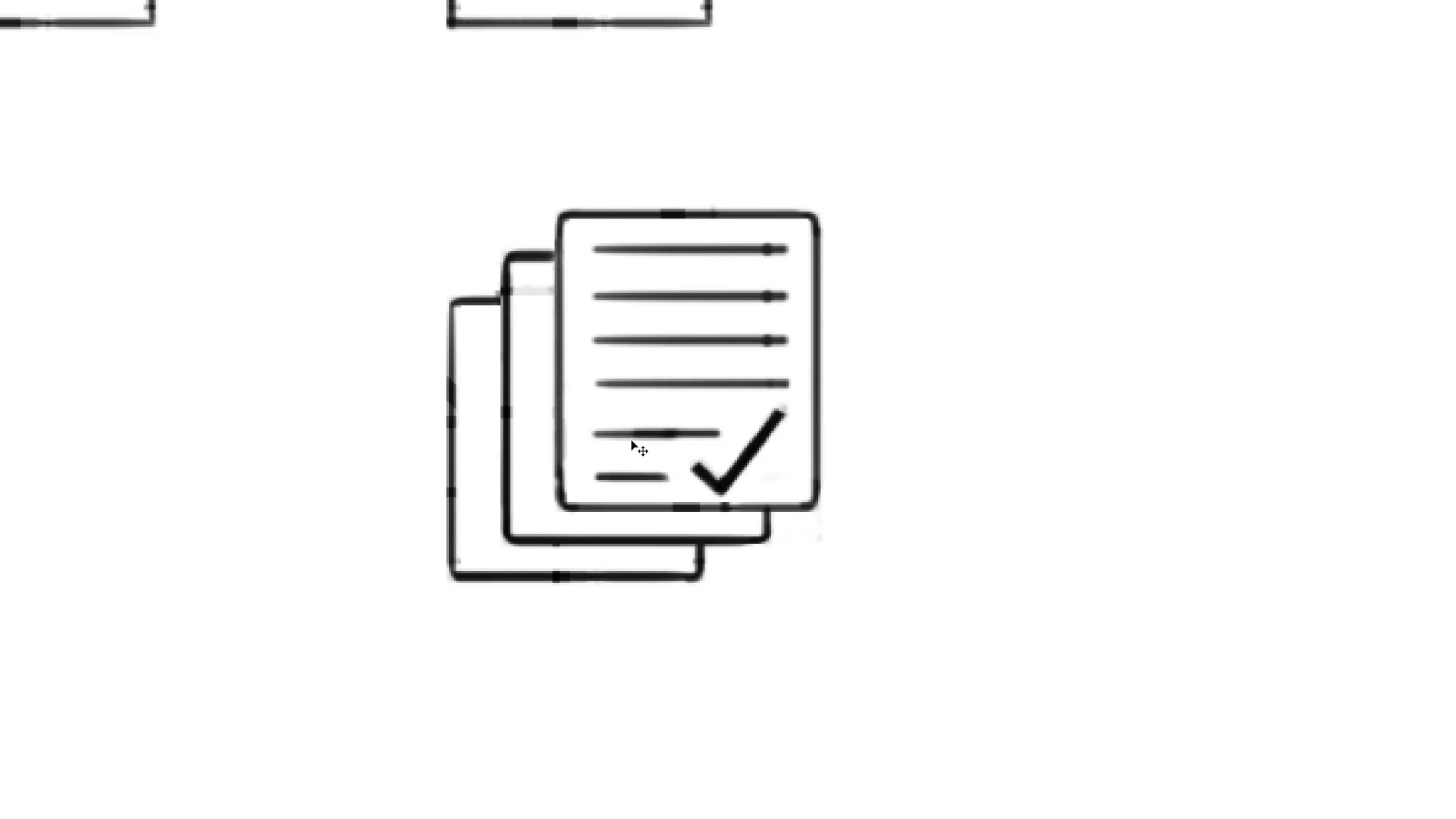 
type(lm[Delete]l)
 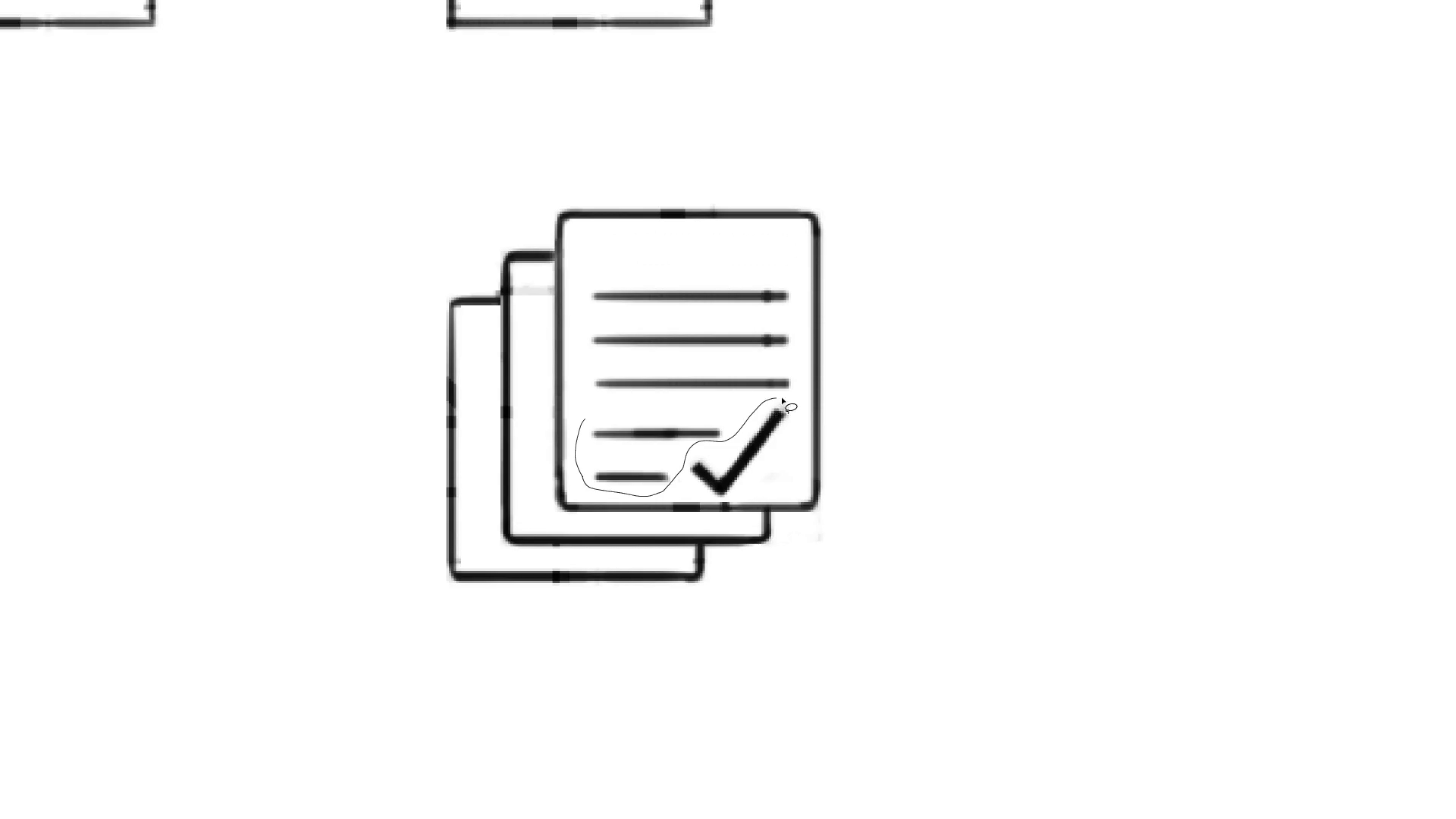 
wait(7.12)
 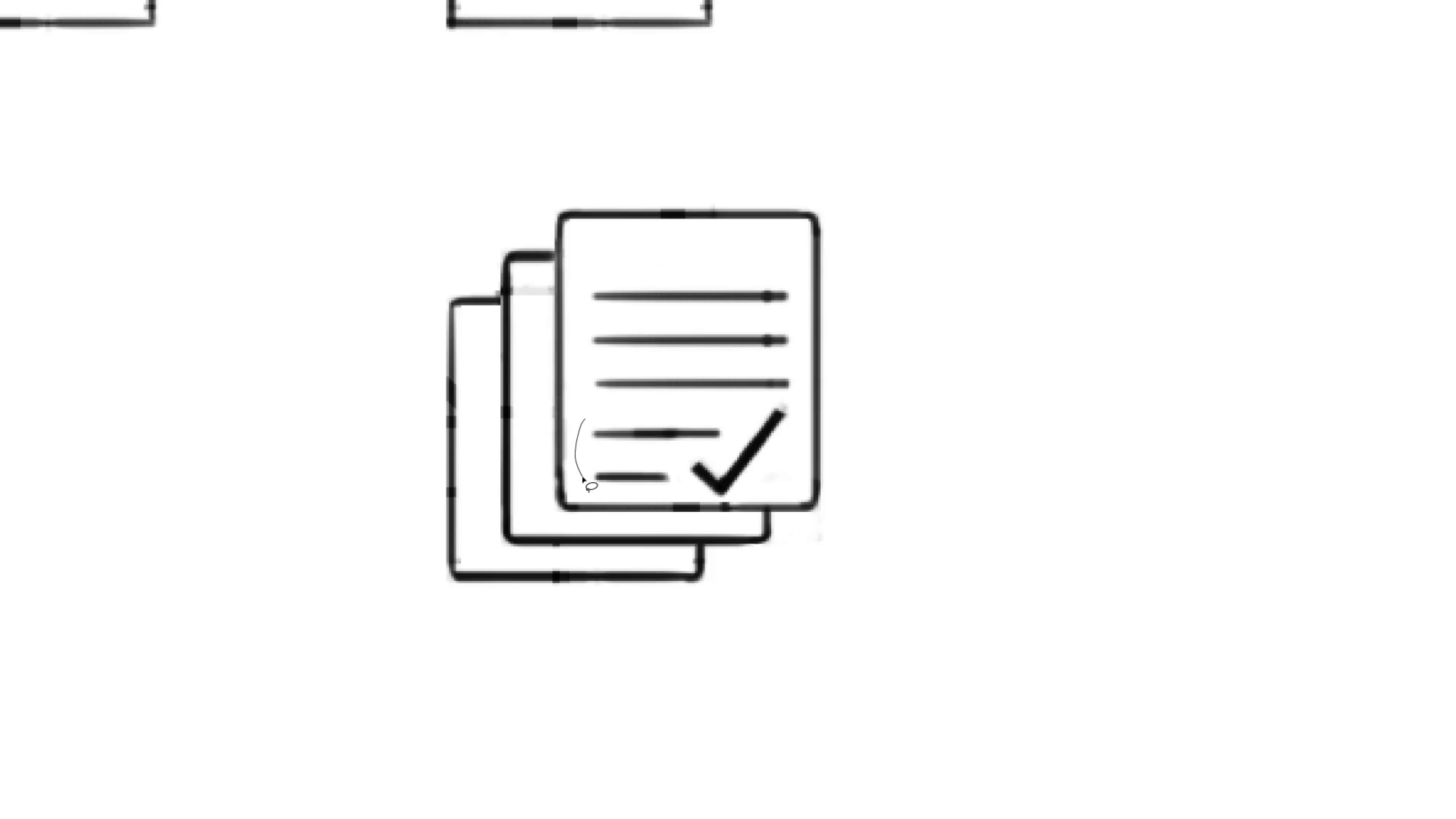 
key(Control+T)
 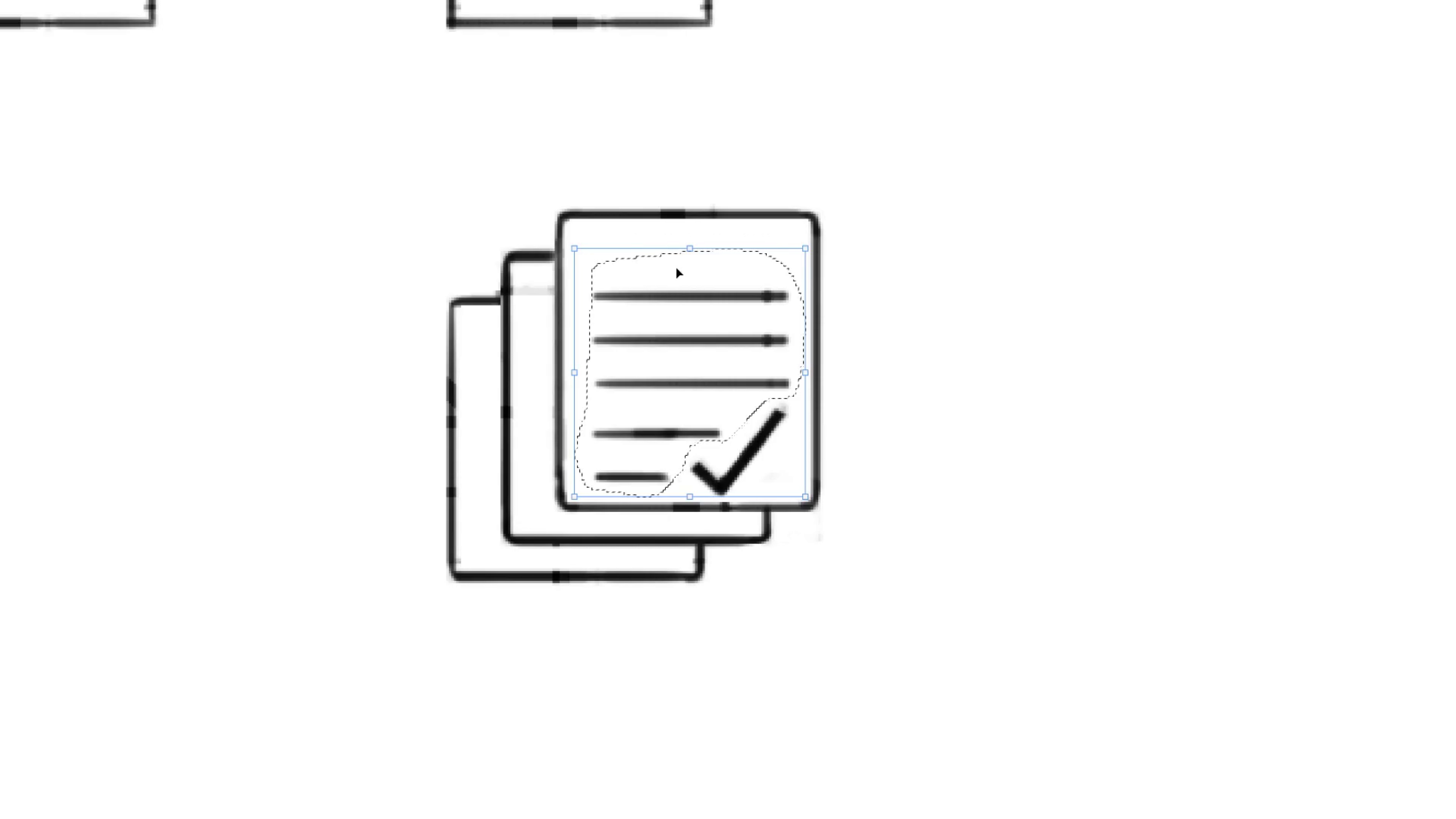 
hold_key(key=ShiftLeft, duration=1.16)
left_click_drag(start_coordinate=[689, 247], to_coordinate=[688, 199])
 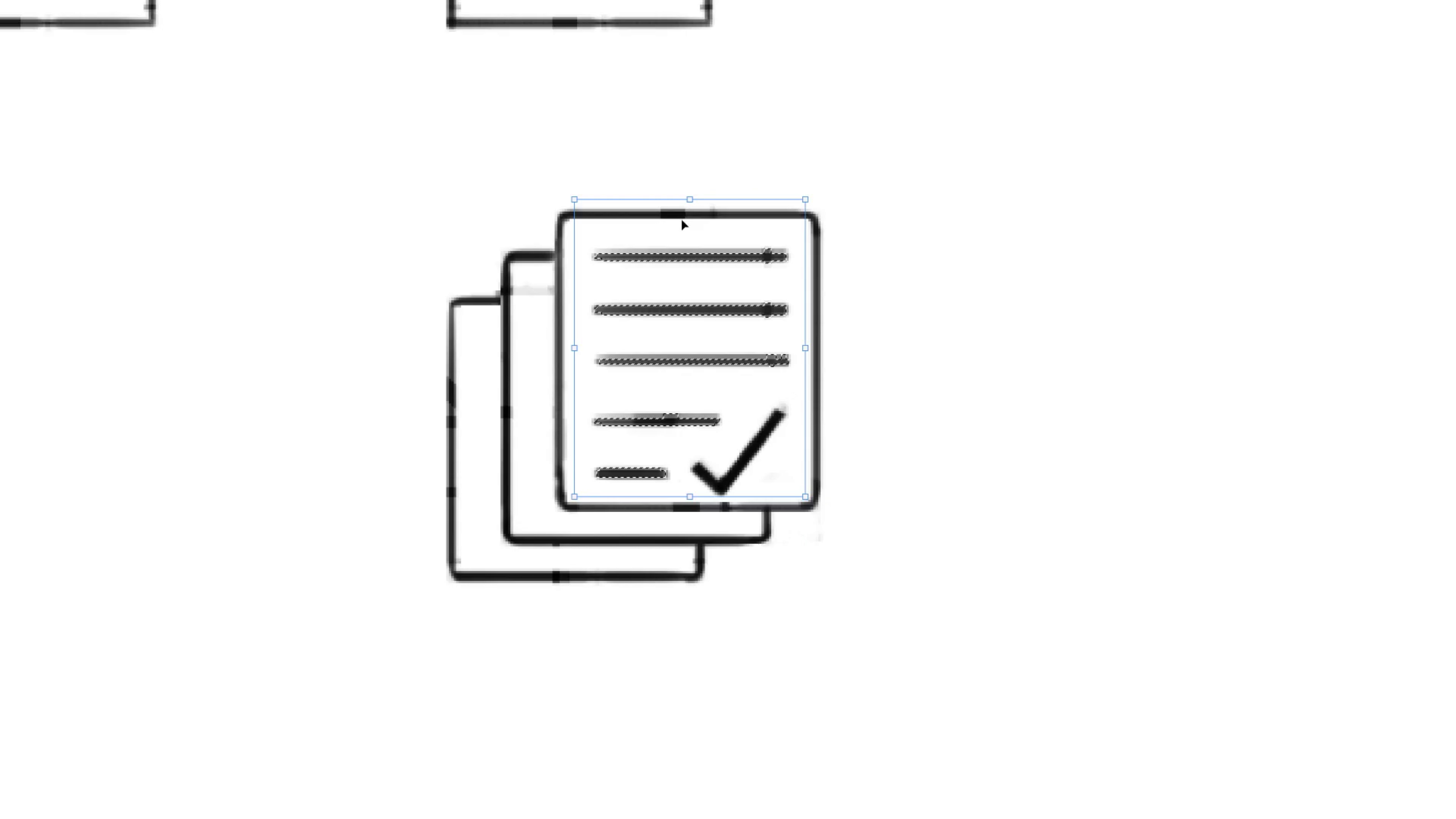 
hold_key(key=AltLeft, duration=1.06)
 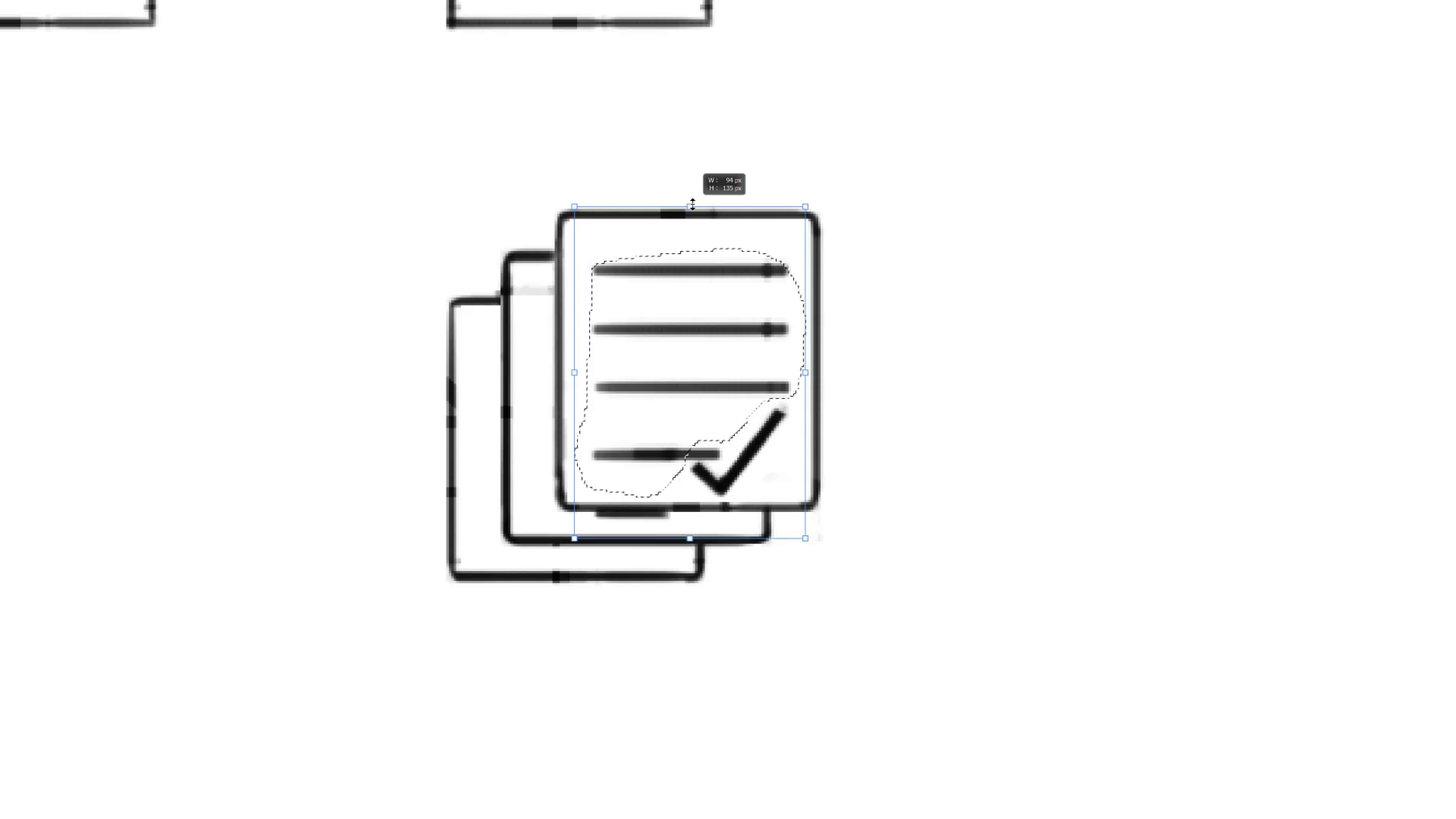 
hold_key(key=ShiftLeft, duration=0.82)
 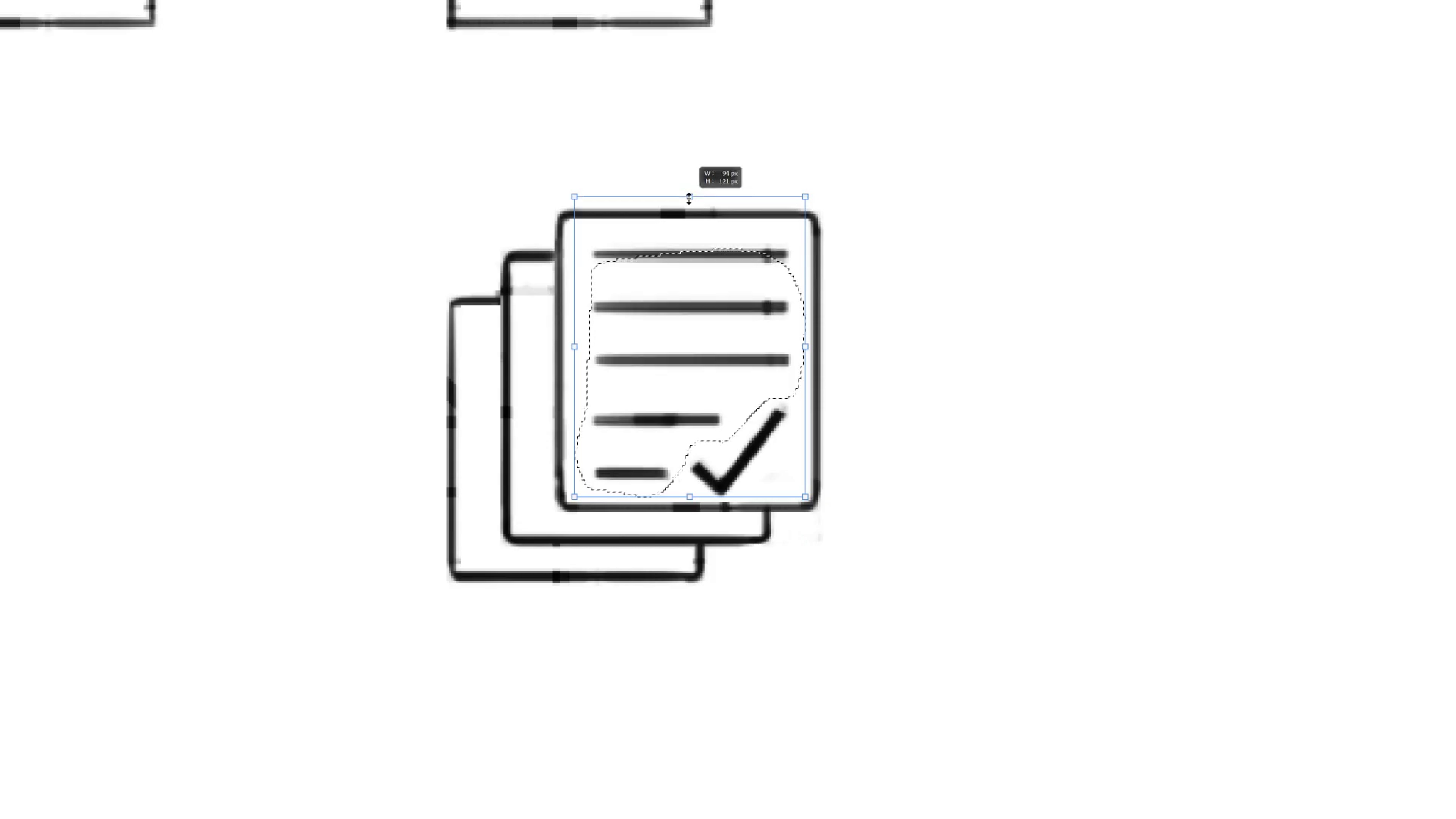 
key(Enter)
 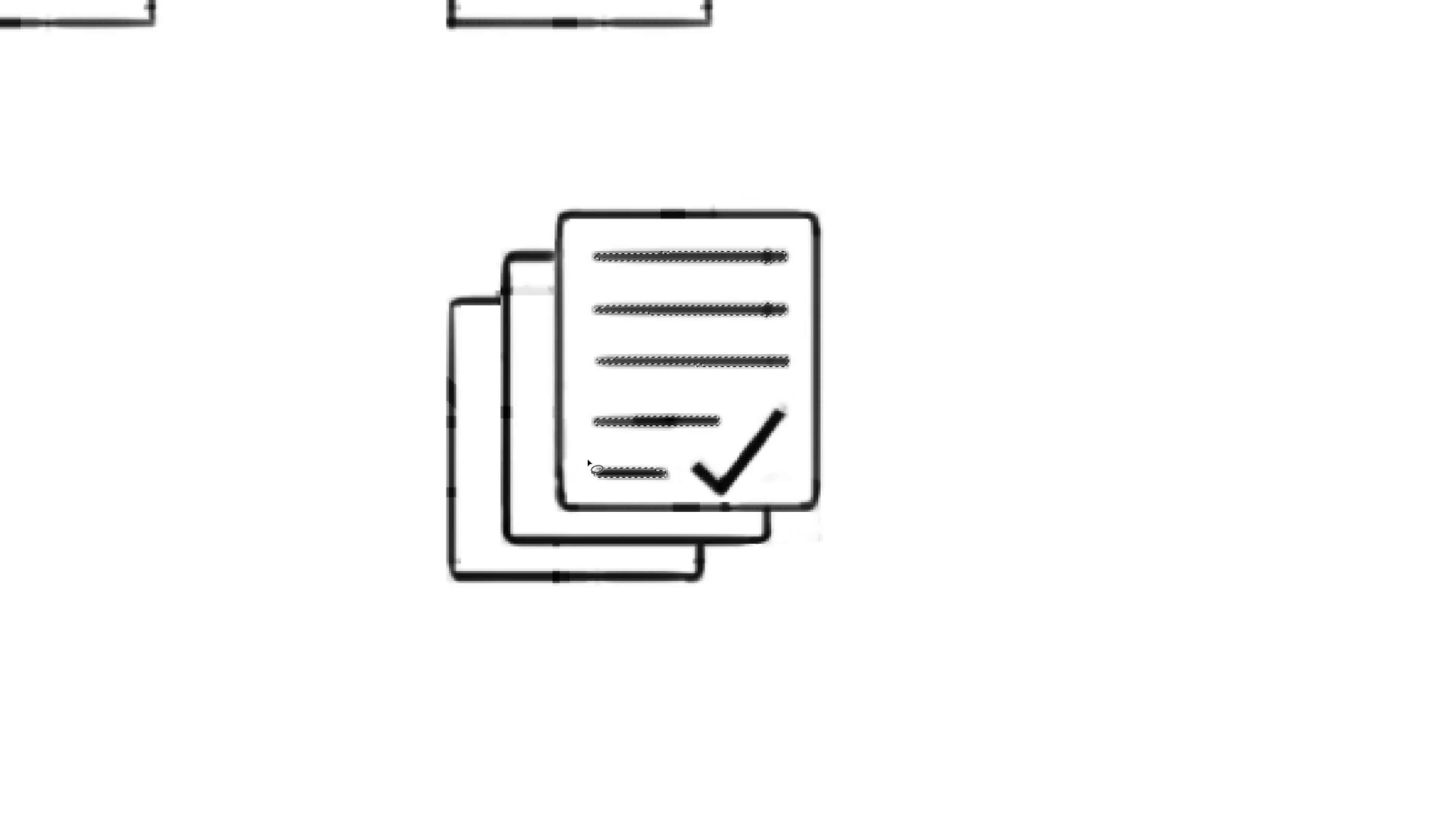 
key(Control+D)
 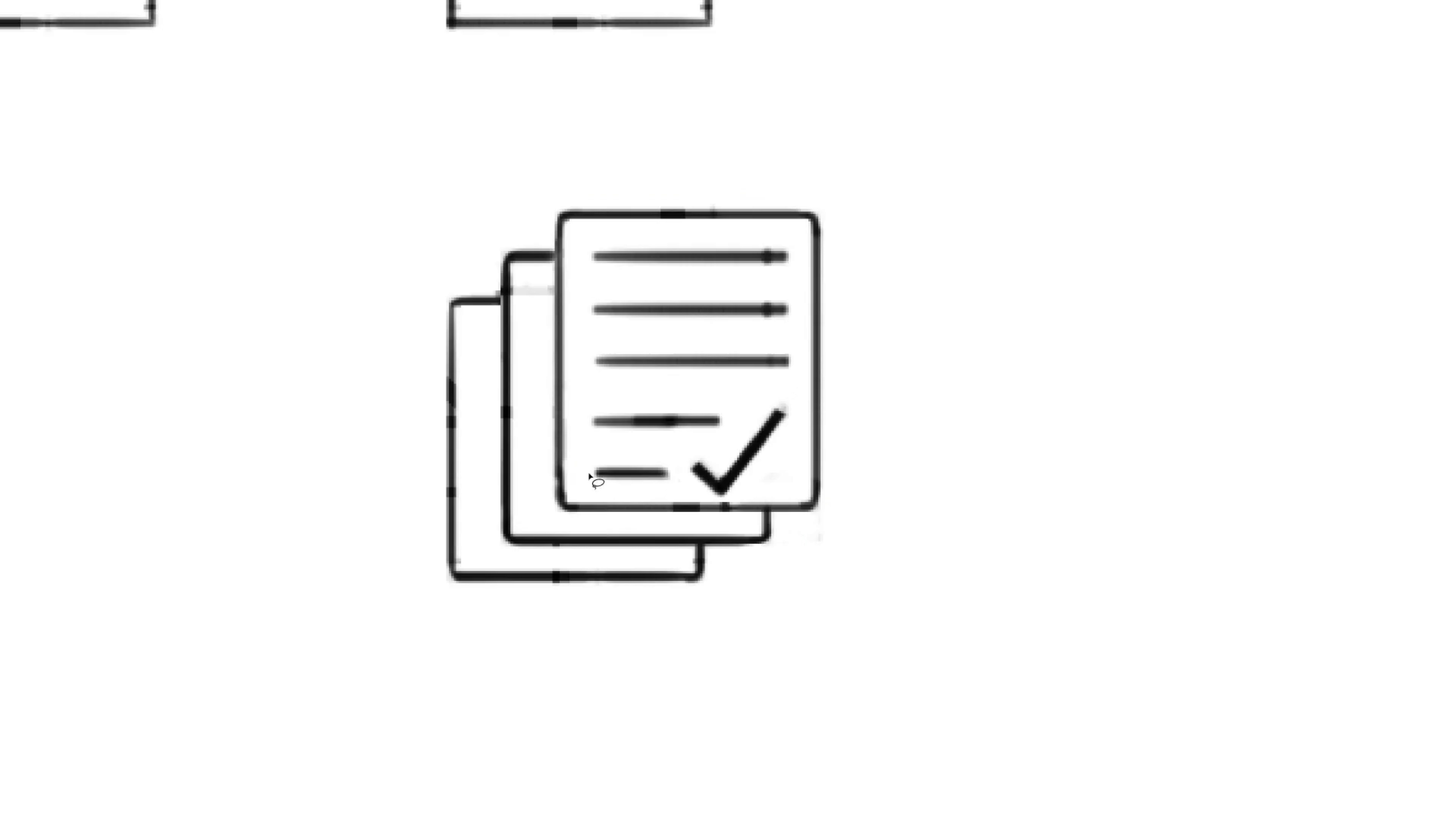 
type(lv)
 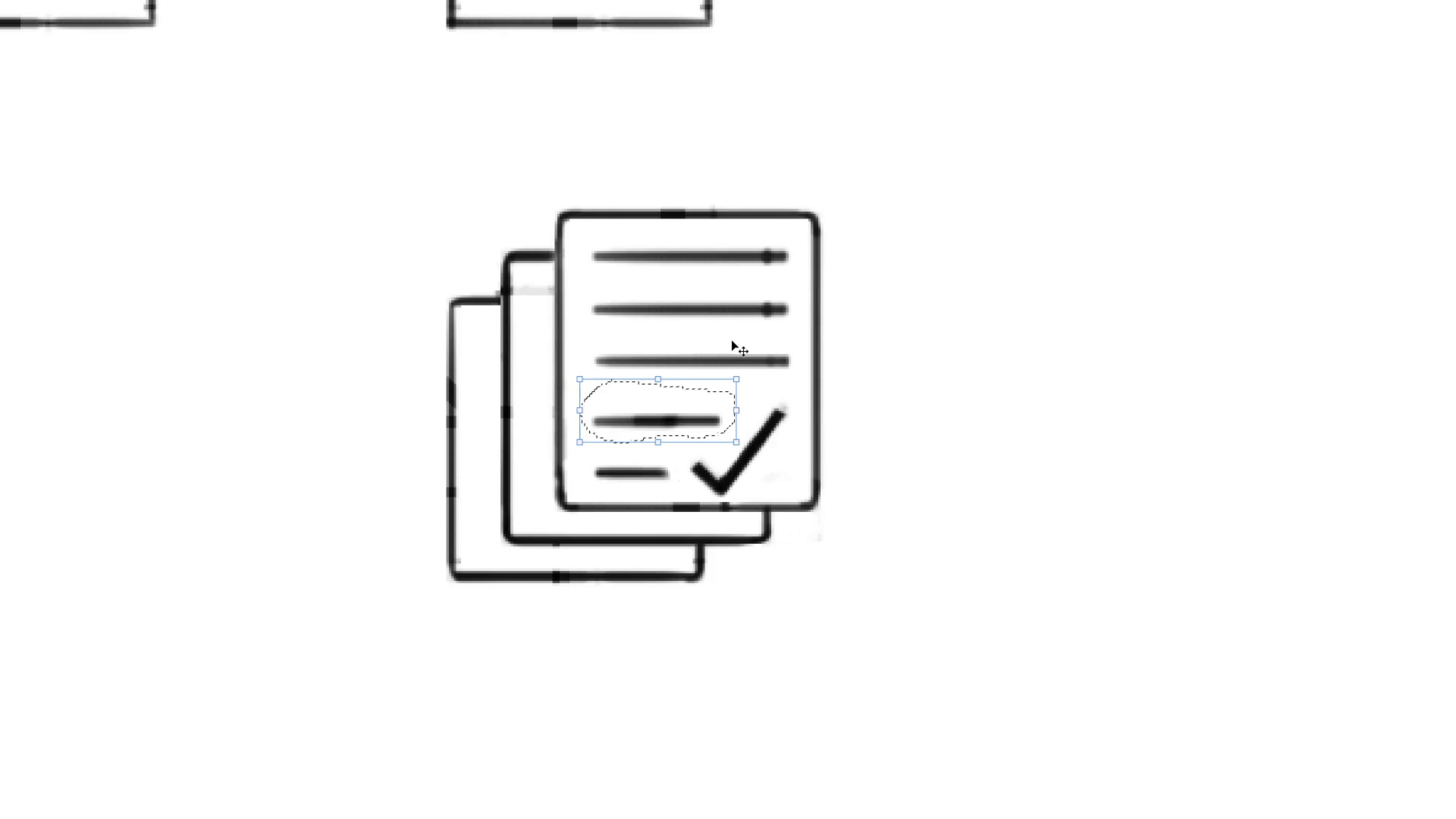 
key(ArrowUp)
 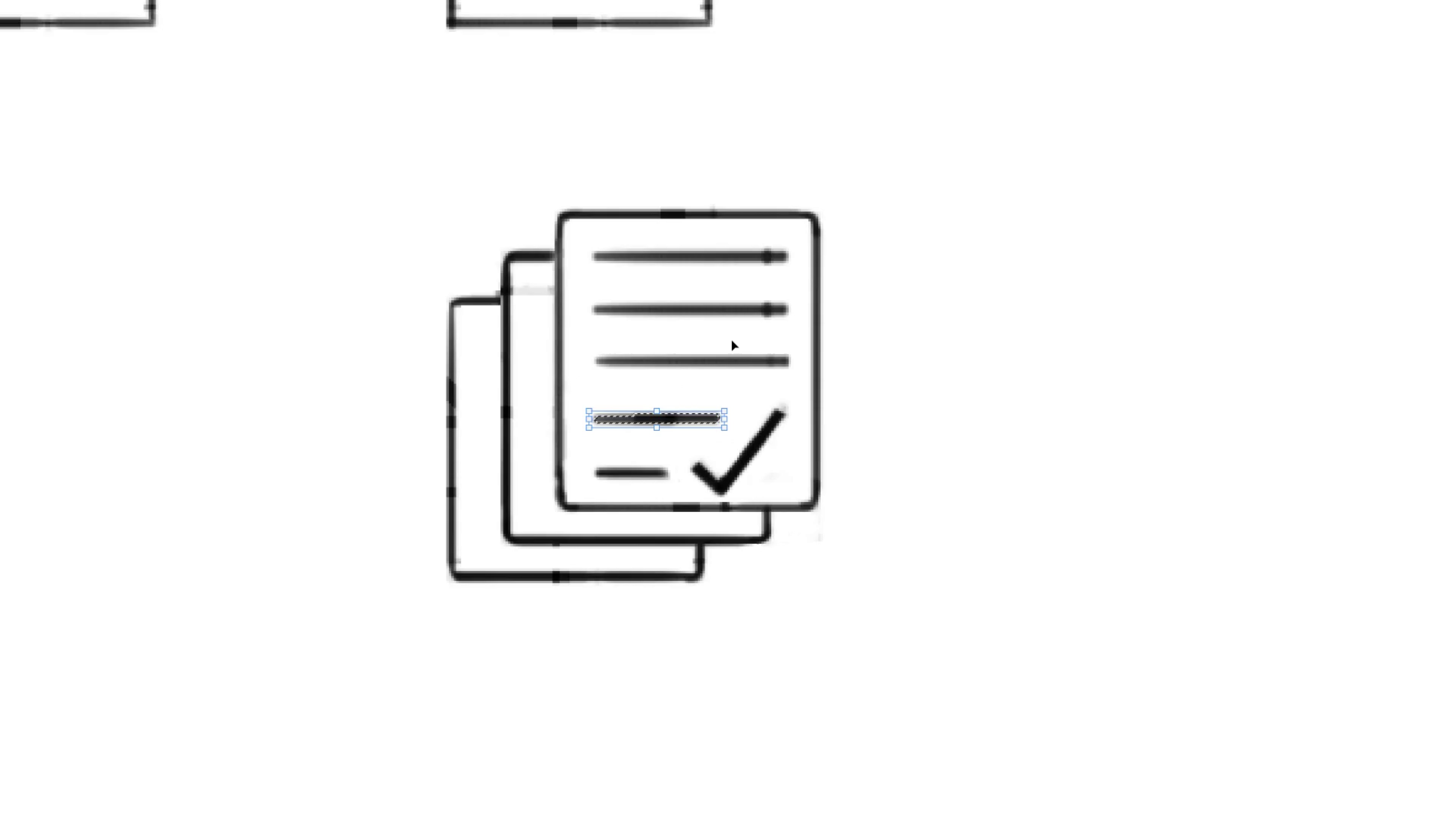 
key(Control+H)
 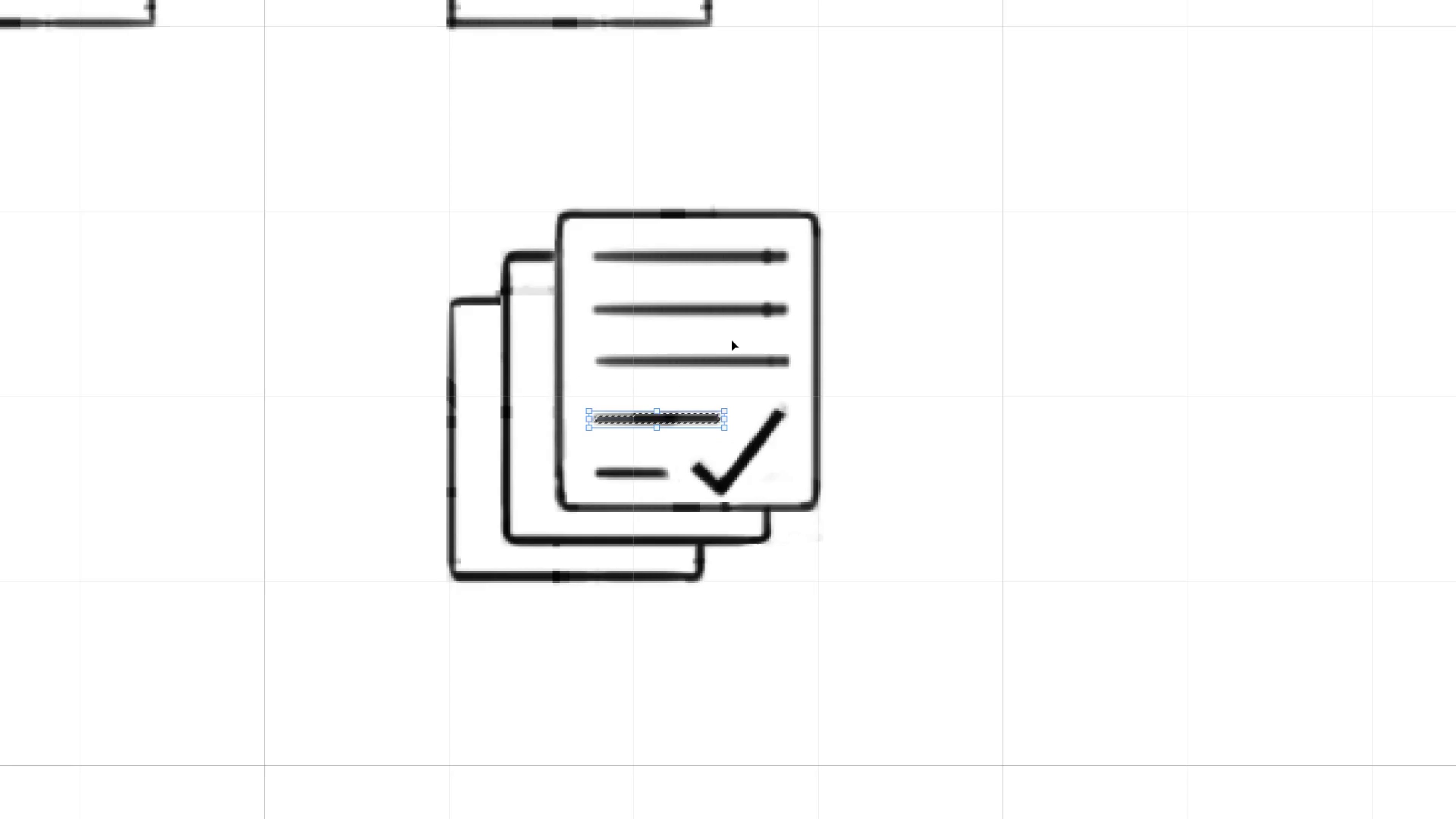 
key(ArrowUp)
 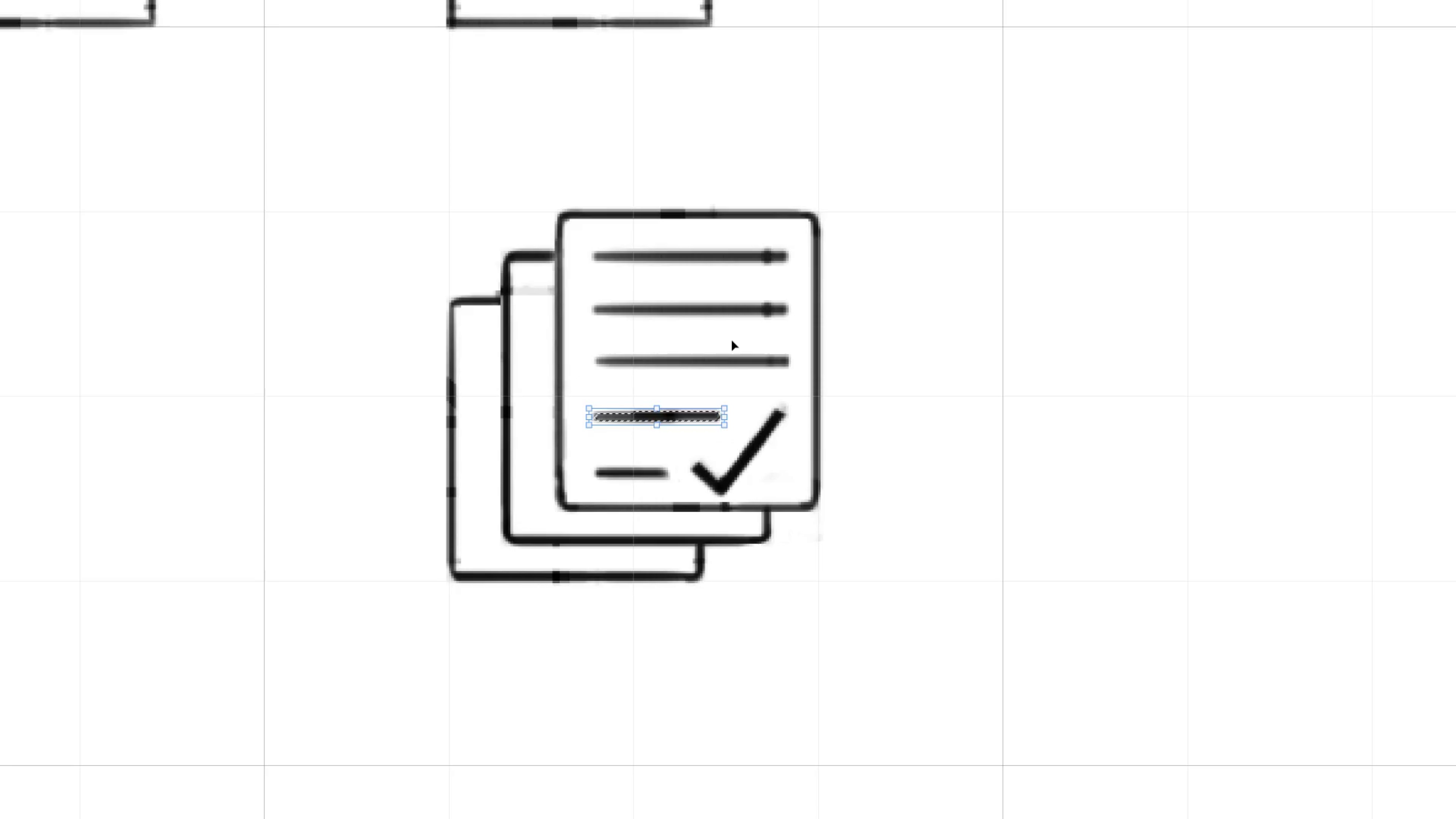 
key(Control+H)
 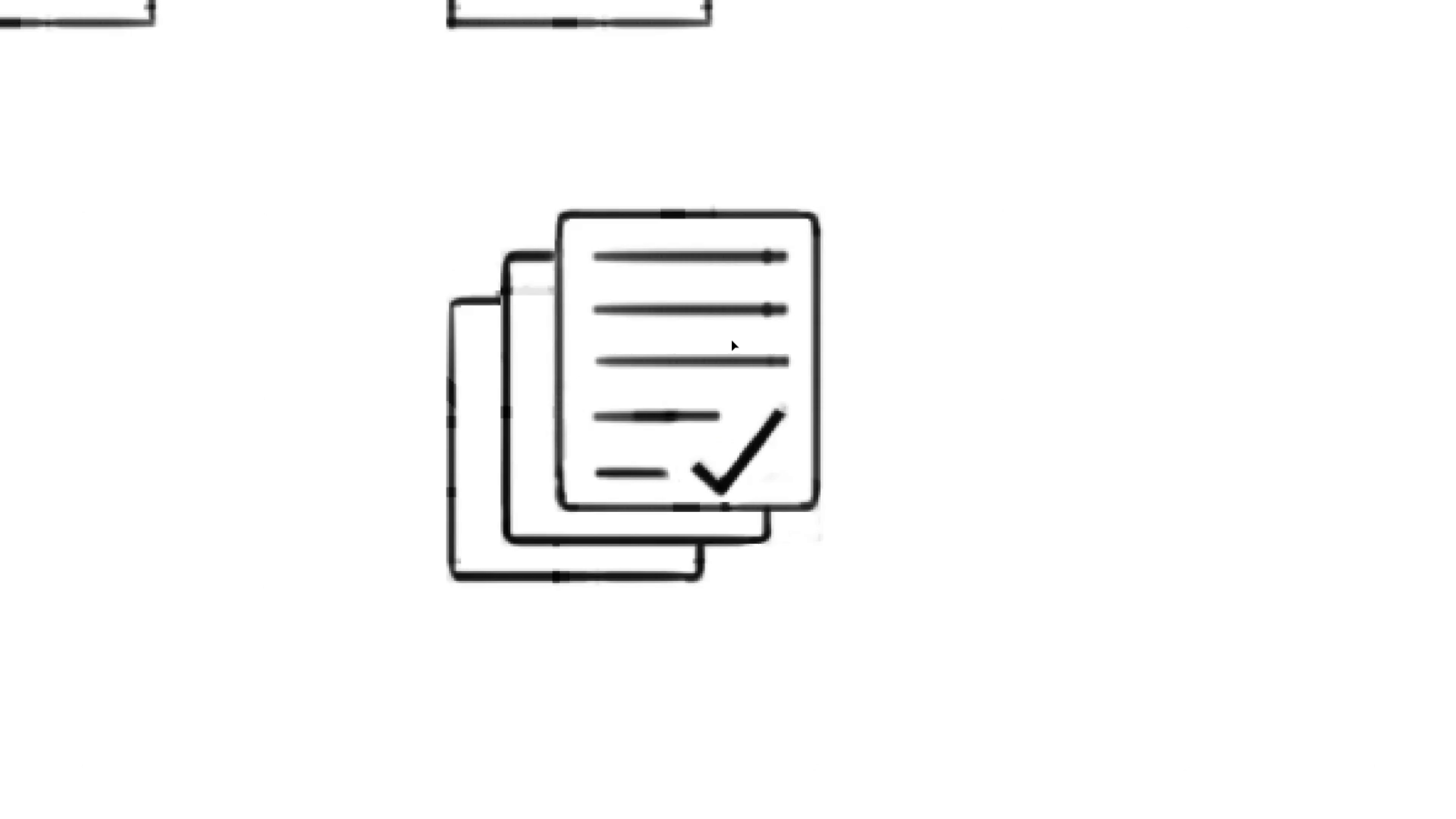 
key(ArrowDown)
 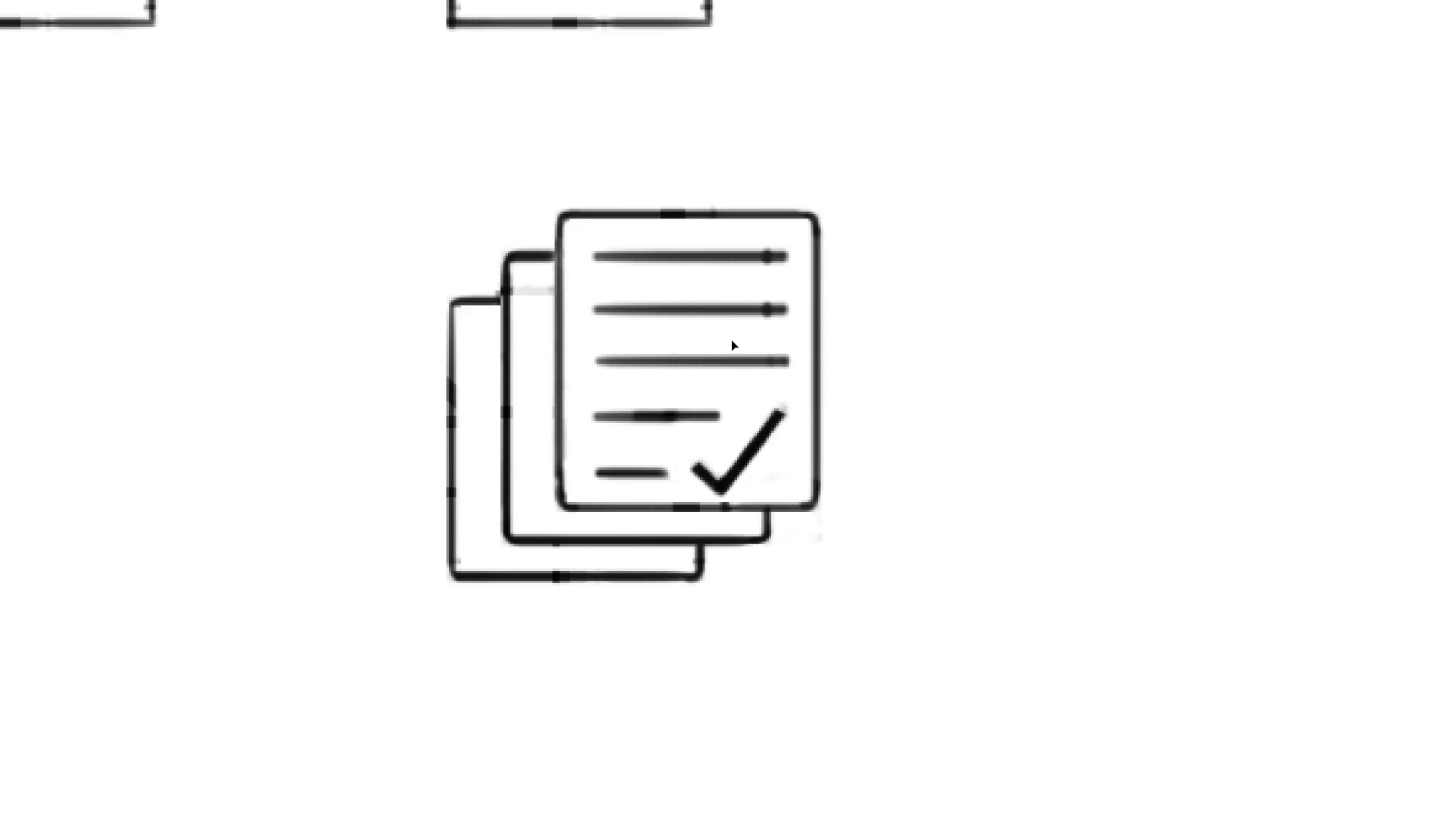 
key(ArrowUp)
 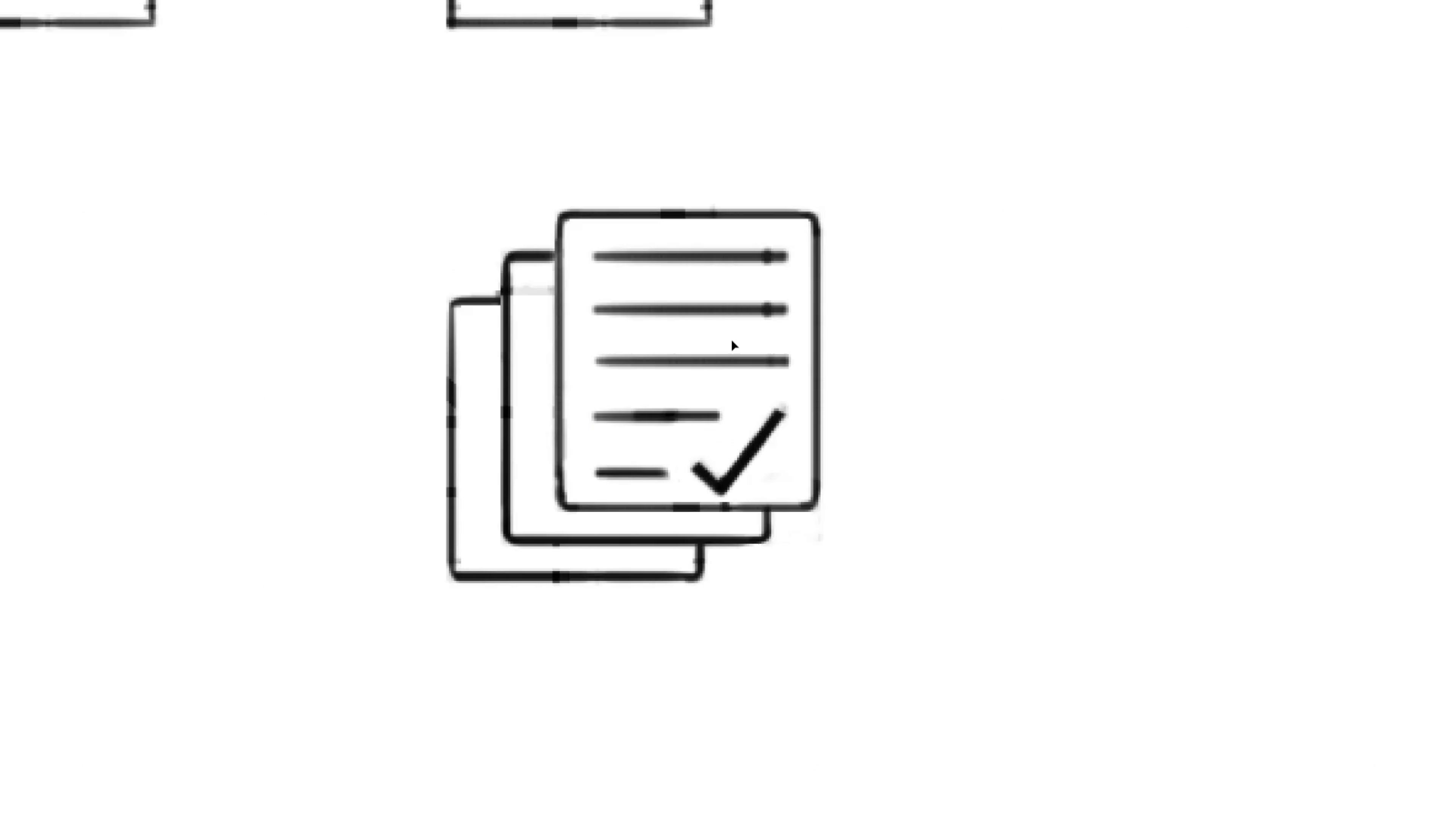 
key(ArrowUp)
 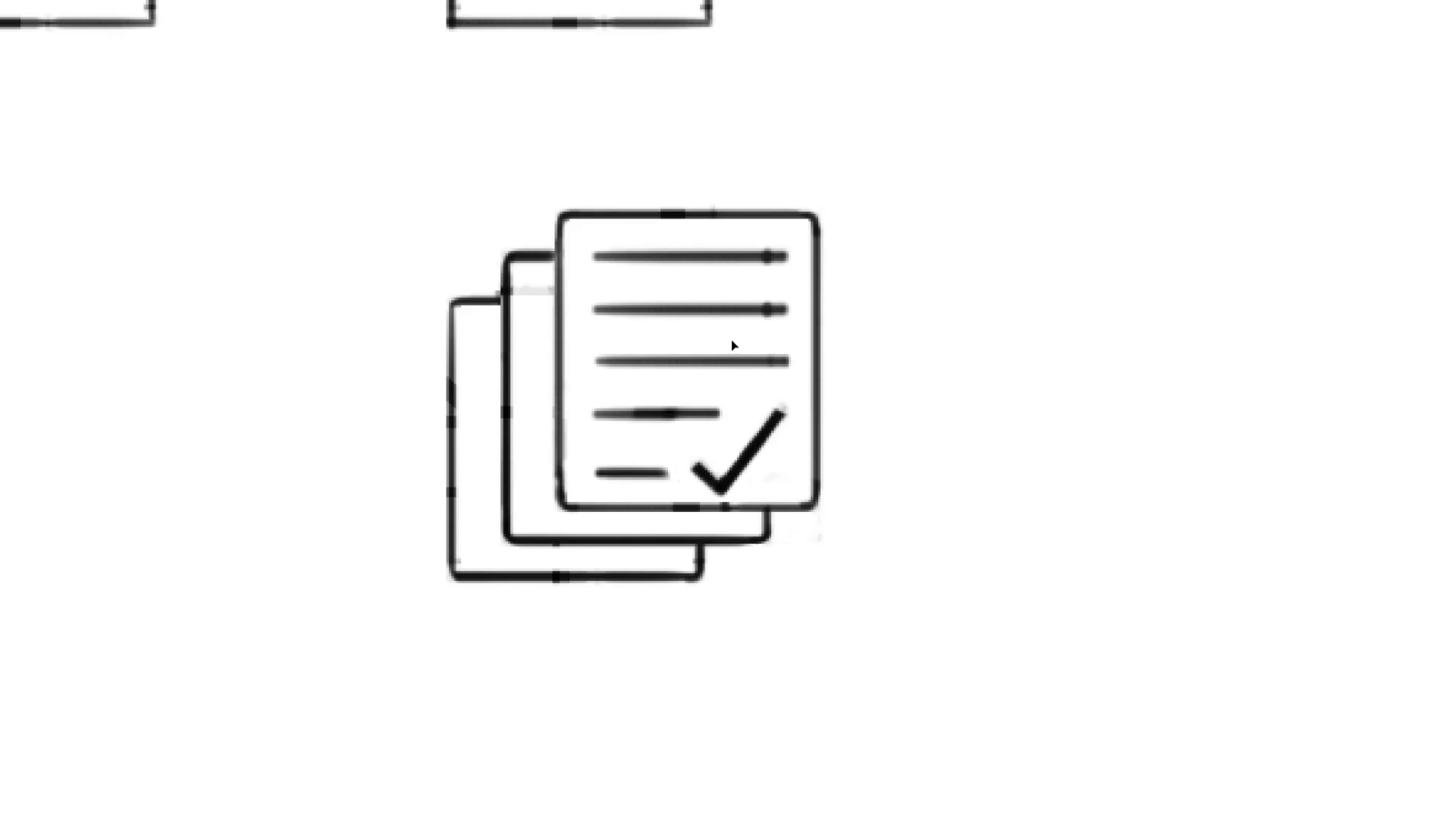 
key(ArrowDown)
 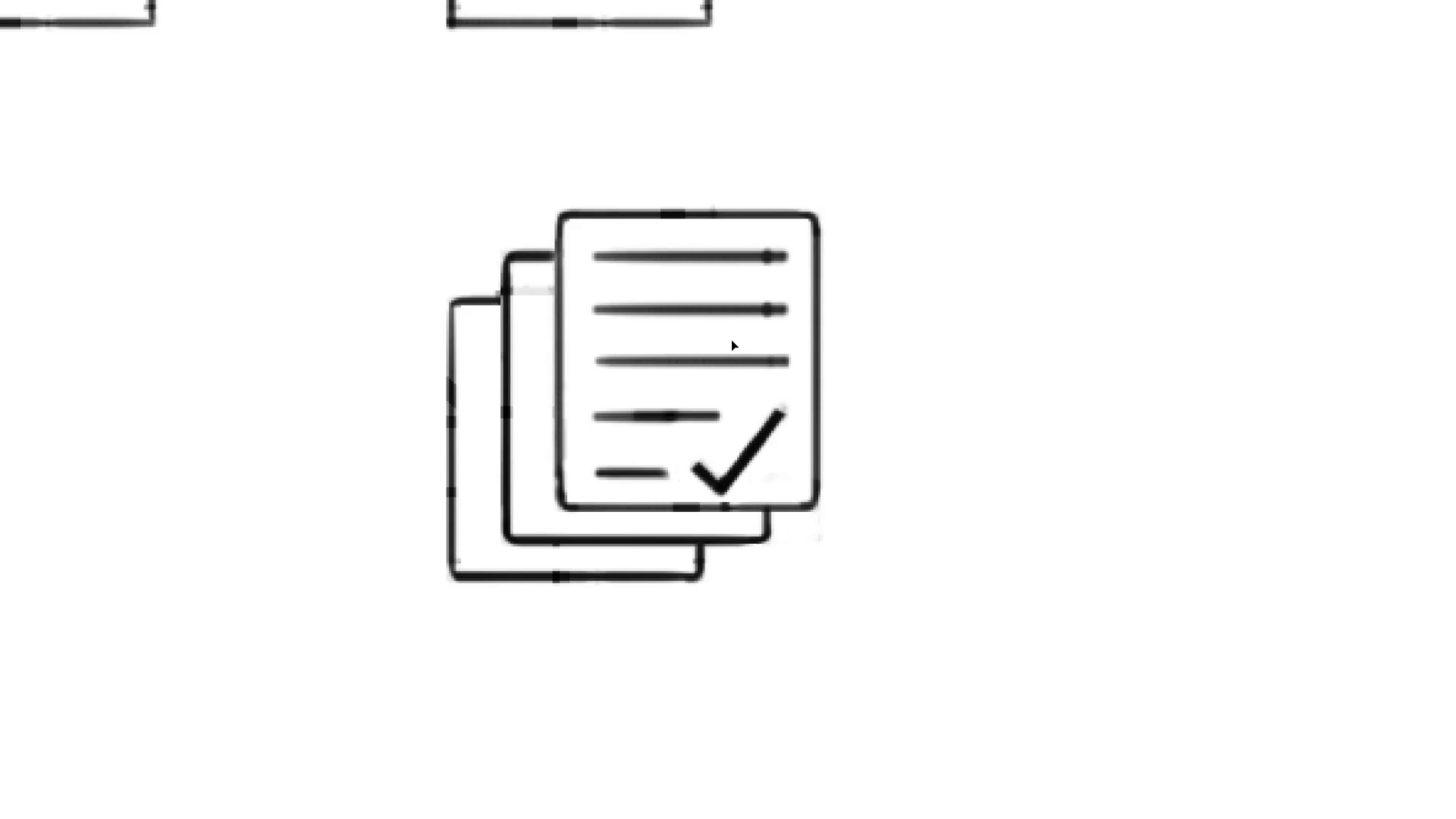 
key(Control+D)
 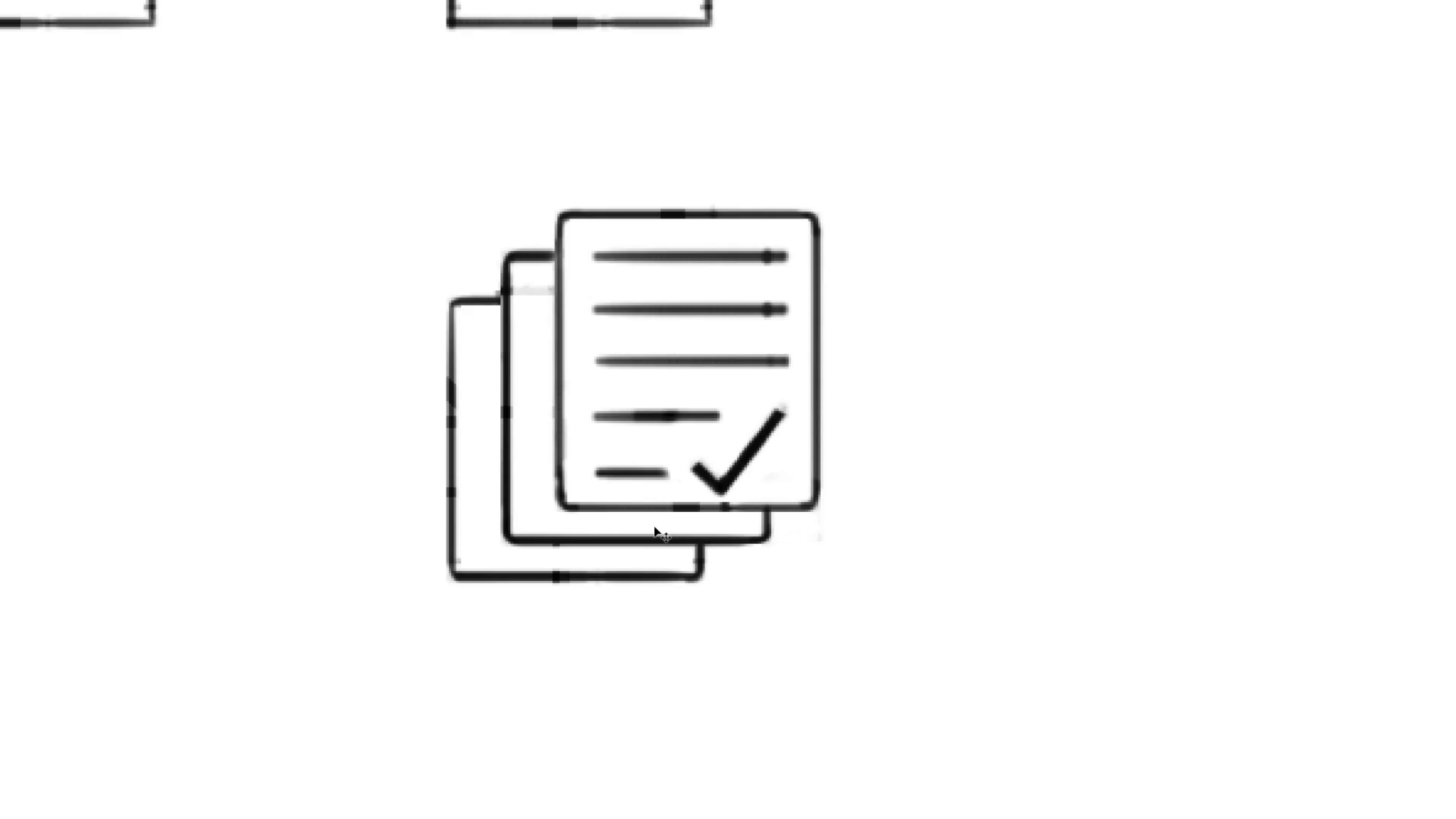 
key(L)
 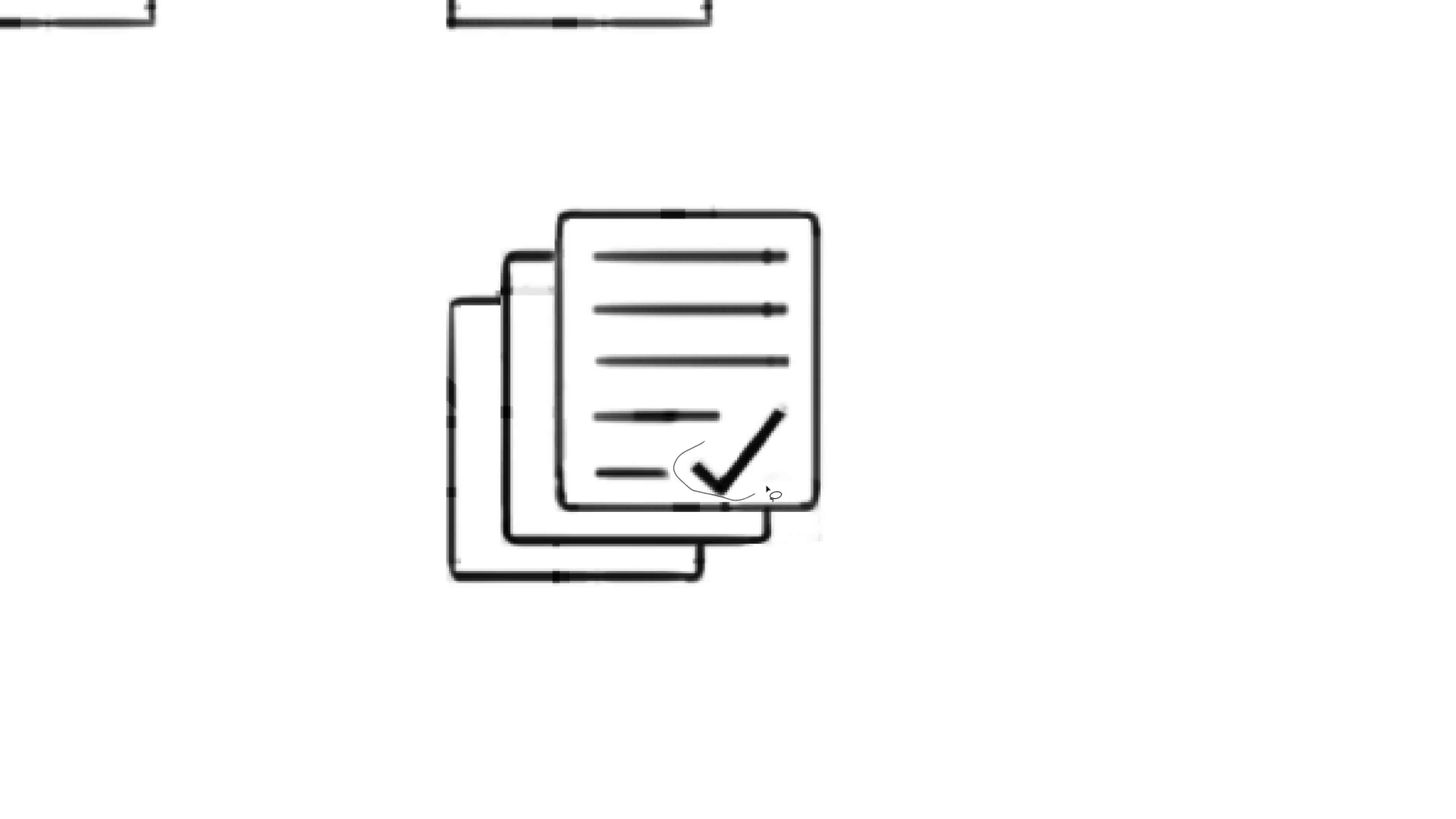 
left_click_drag(start_coordinate=[768, 434], to_coordinate=[766, 414])
 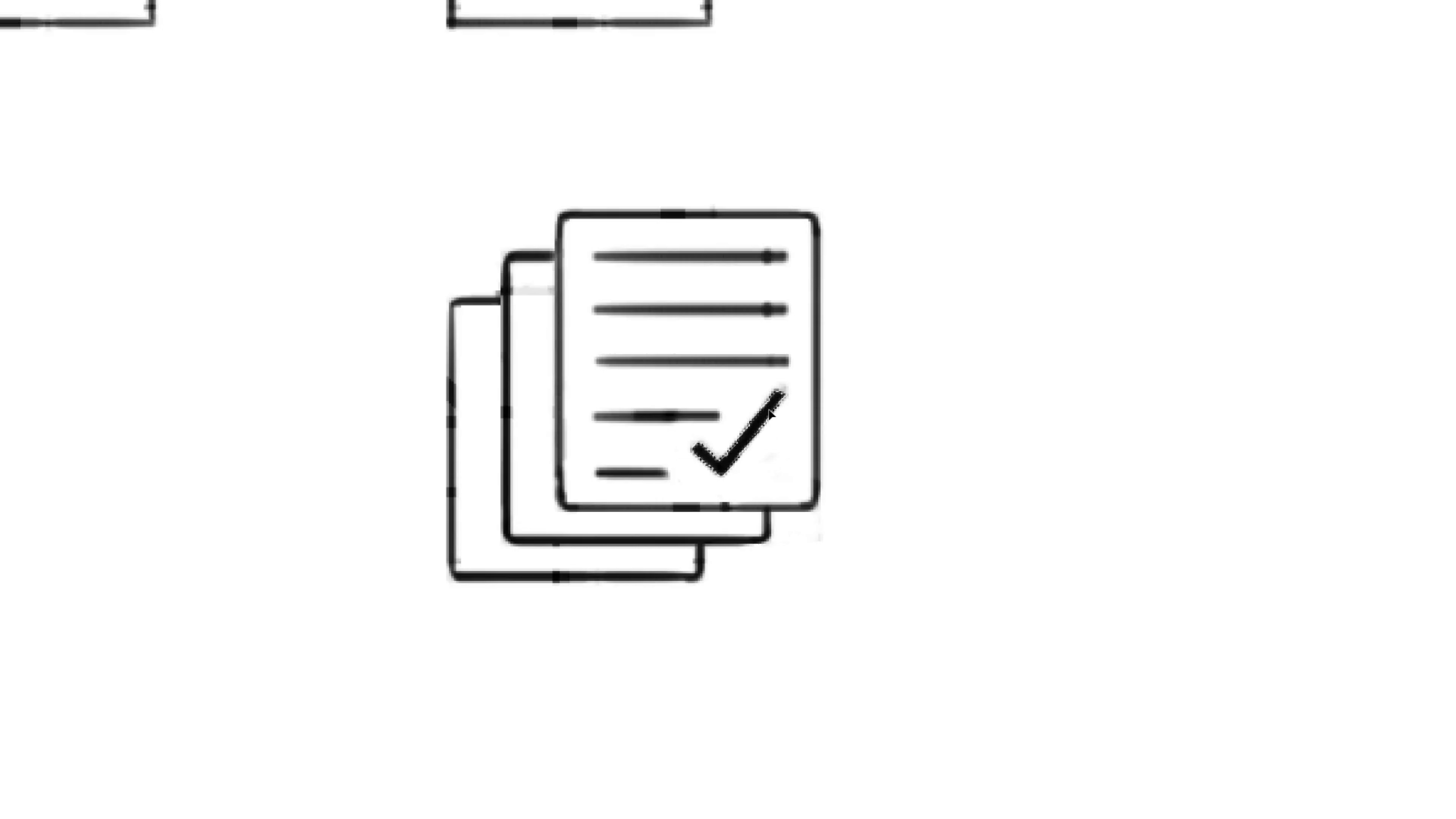 
hold_key(key=ShiftLeft, duration=1.51)
 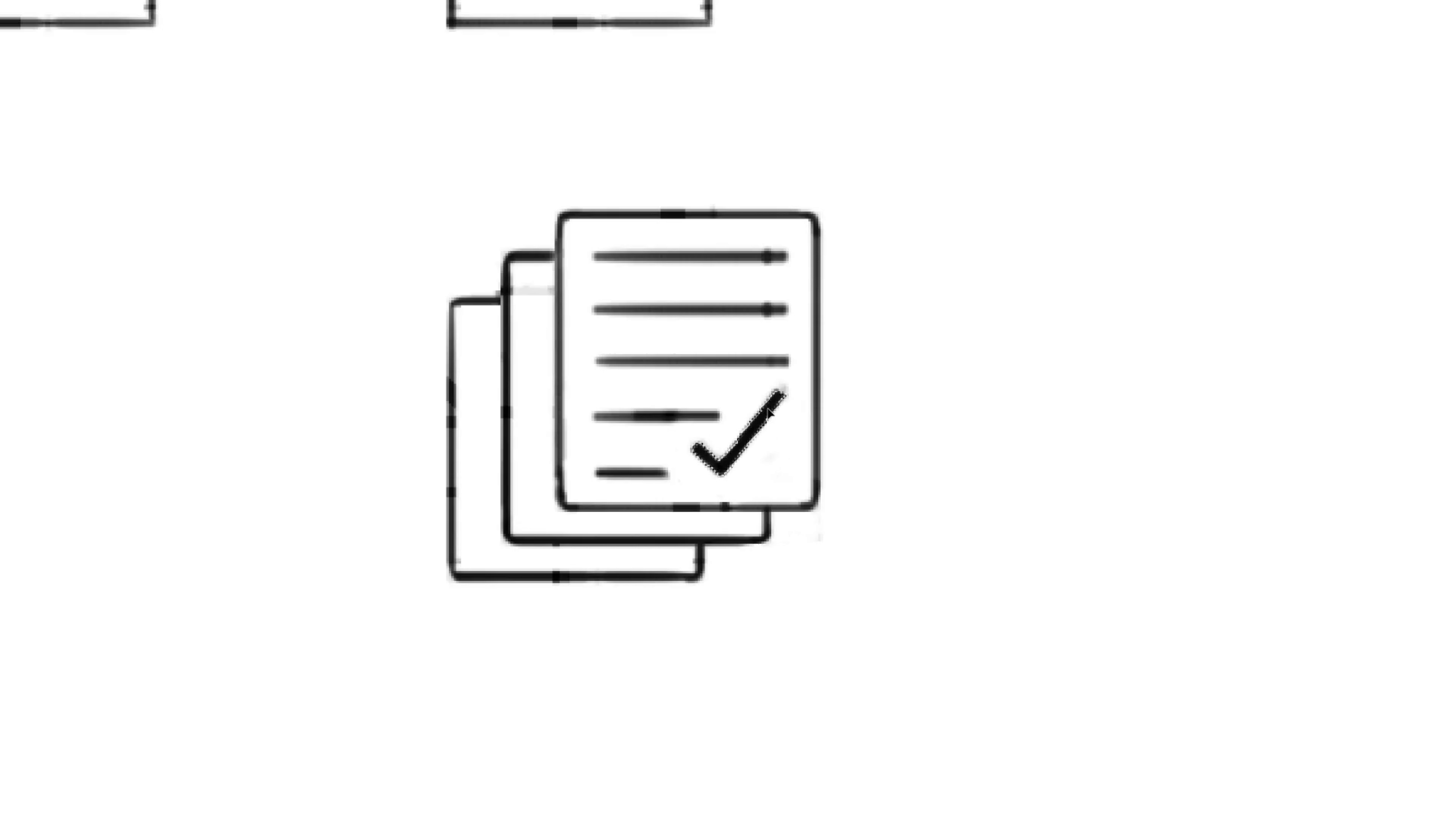 
hold_key(key=ShiftLeft, duration=0.45)
 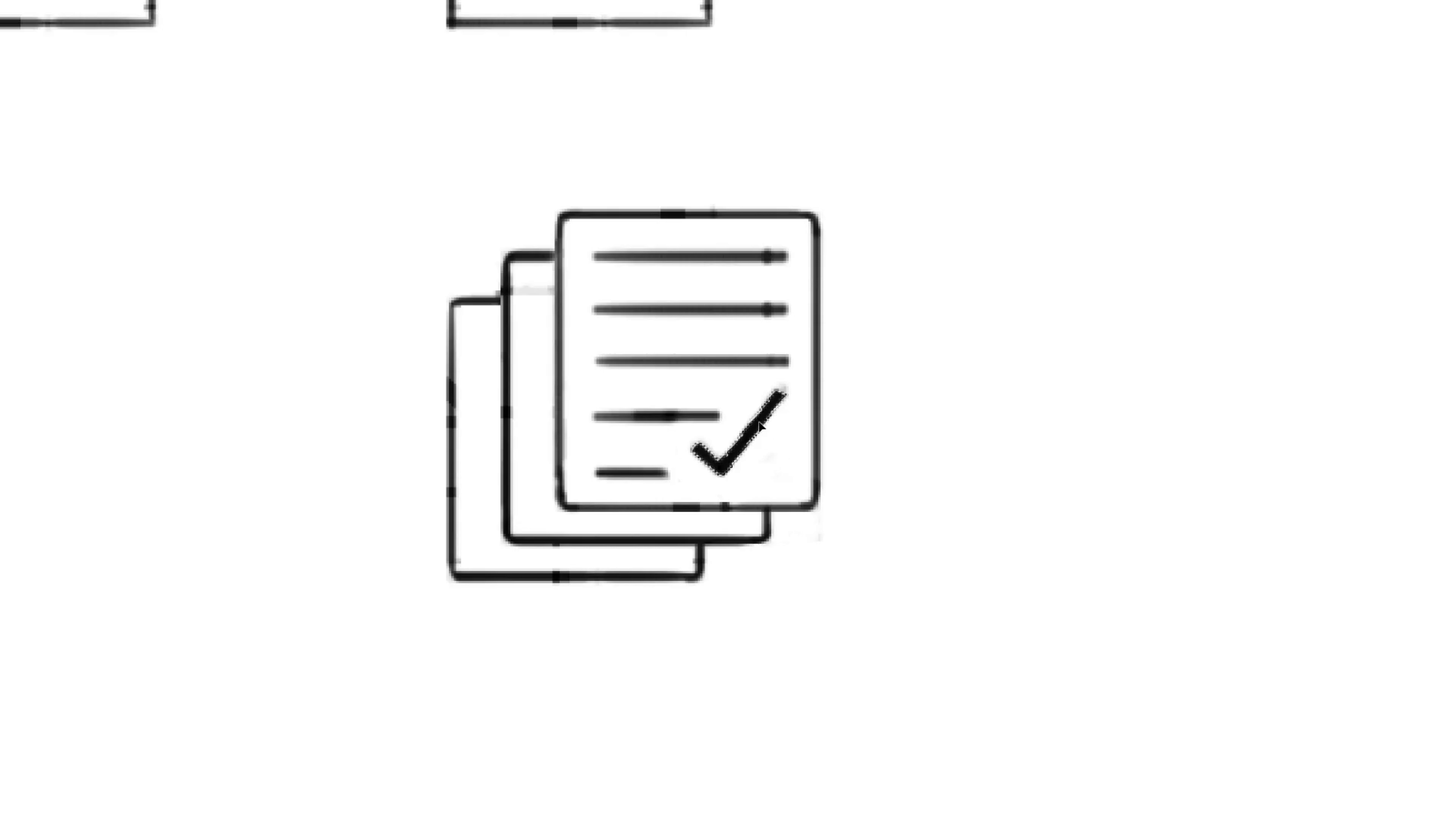 
key(Control+D)
 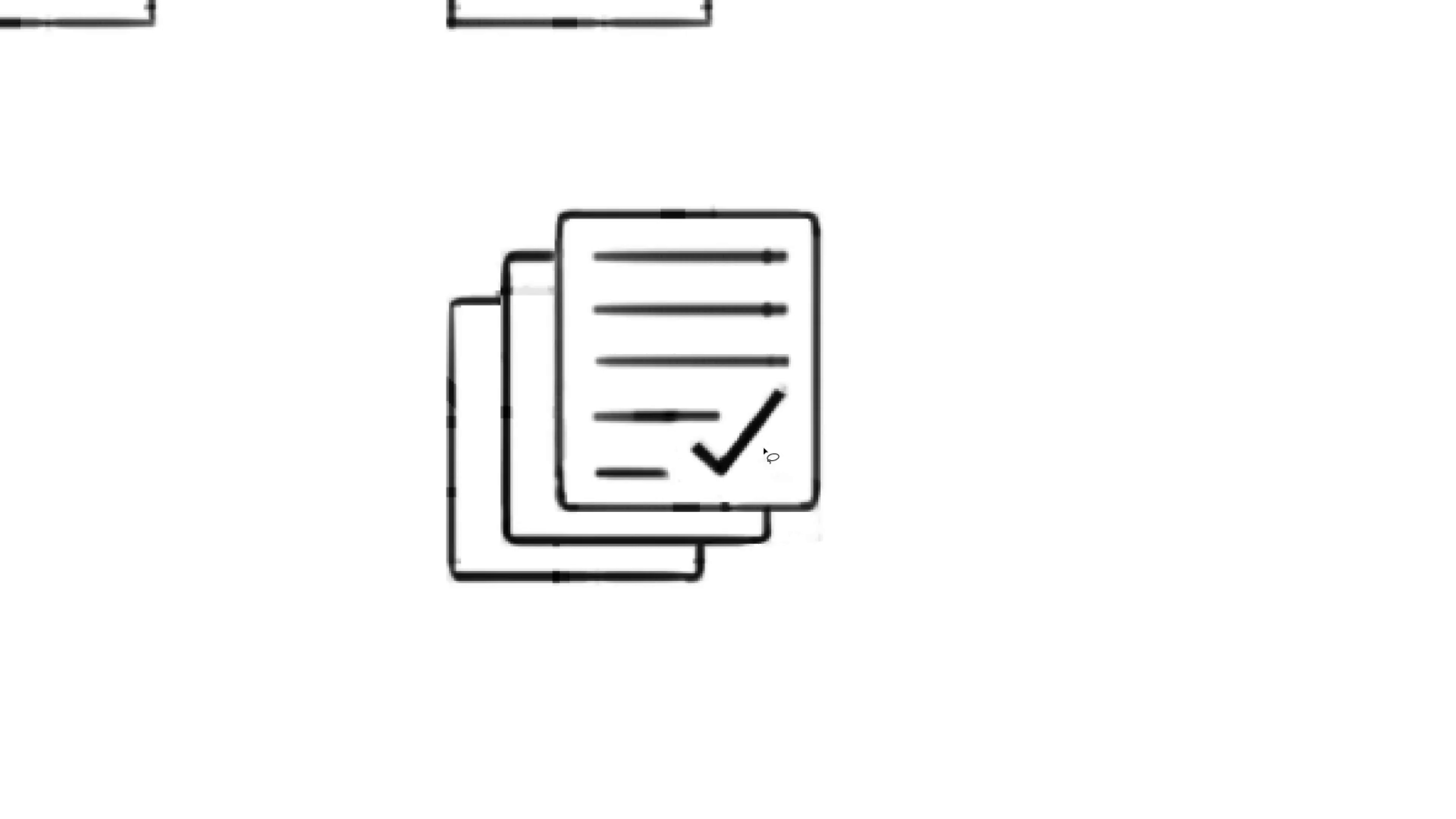 
key(B)
 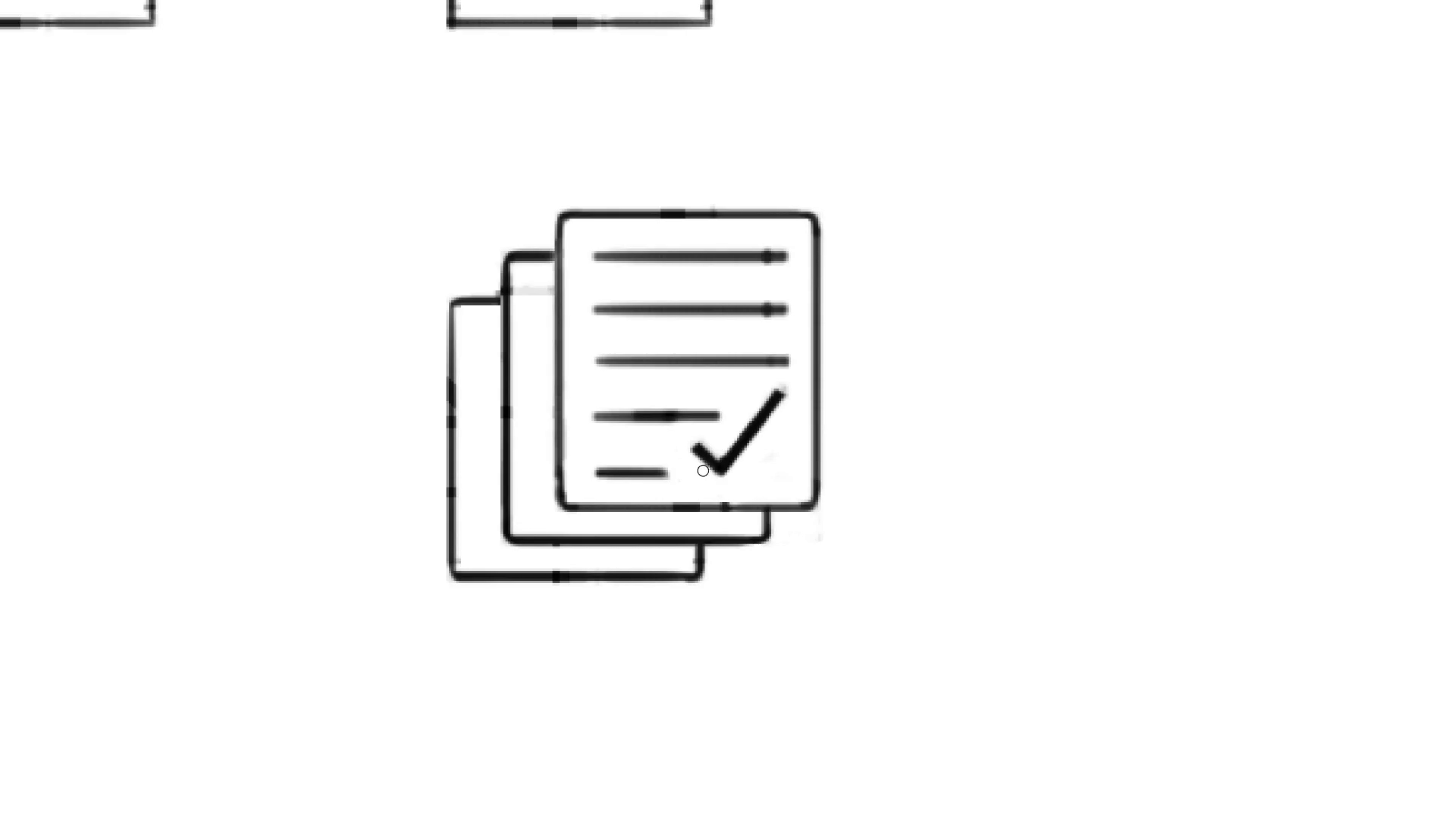 
hold_key(key=ControlLeft, duration=3.53)
 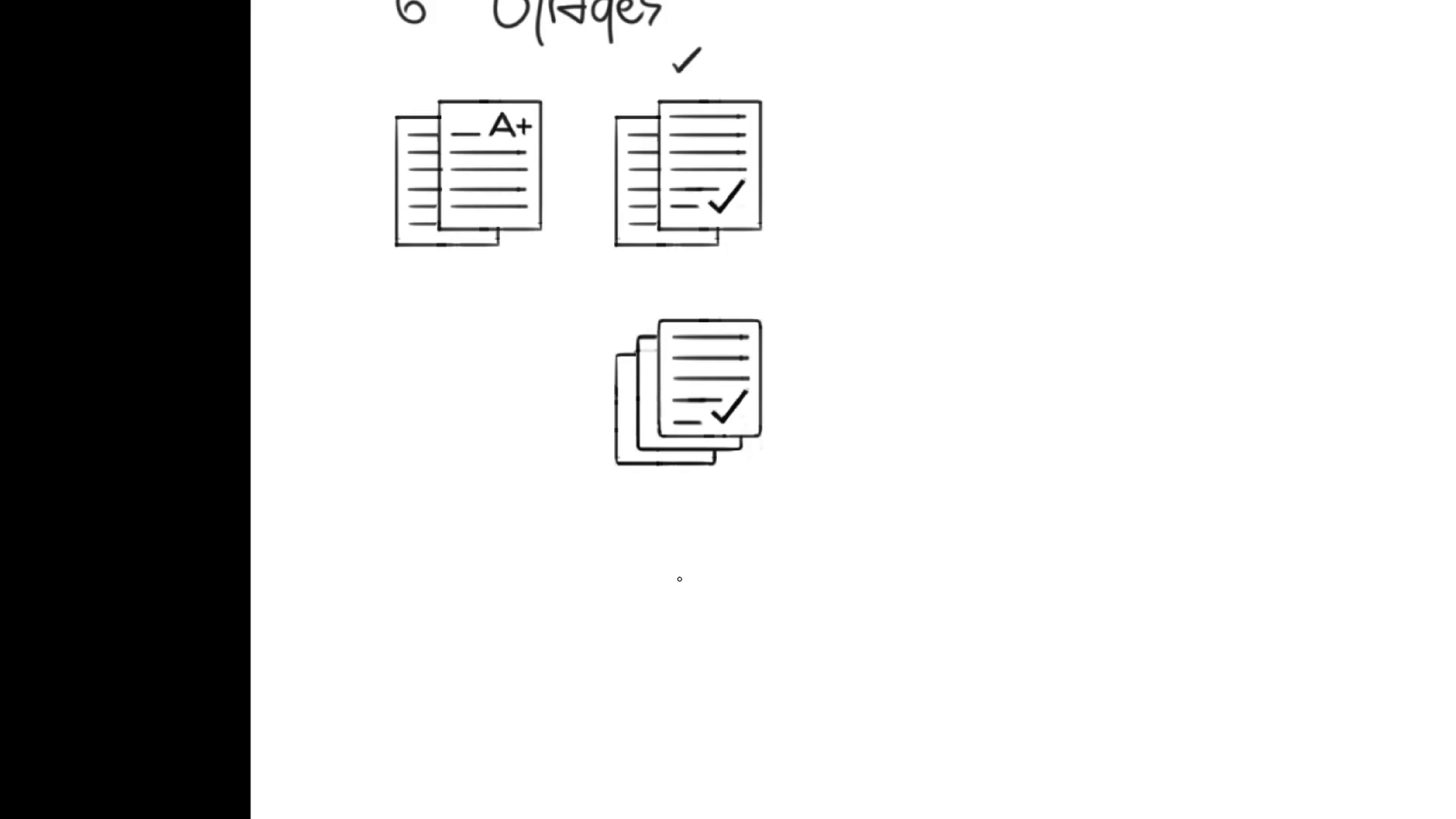 
hold_key(key=Space, duration=1.53)
 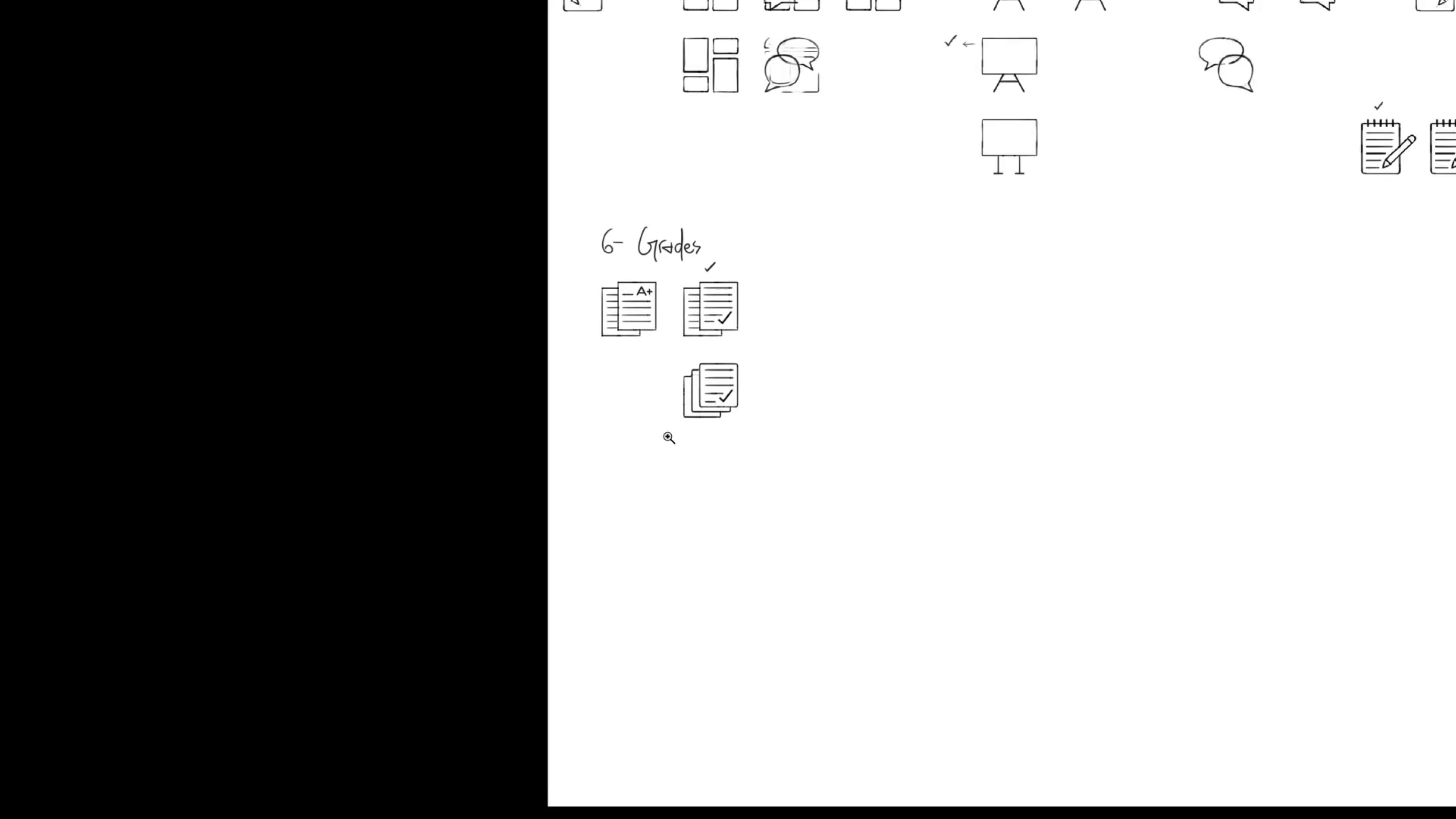 
left_click_drag(start_coordinate=[724, 389], to_coordinate=[695, 453])
 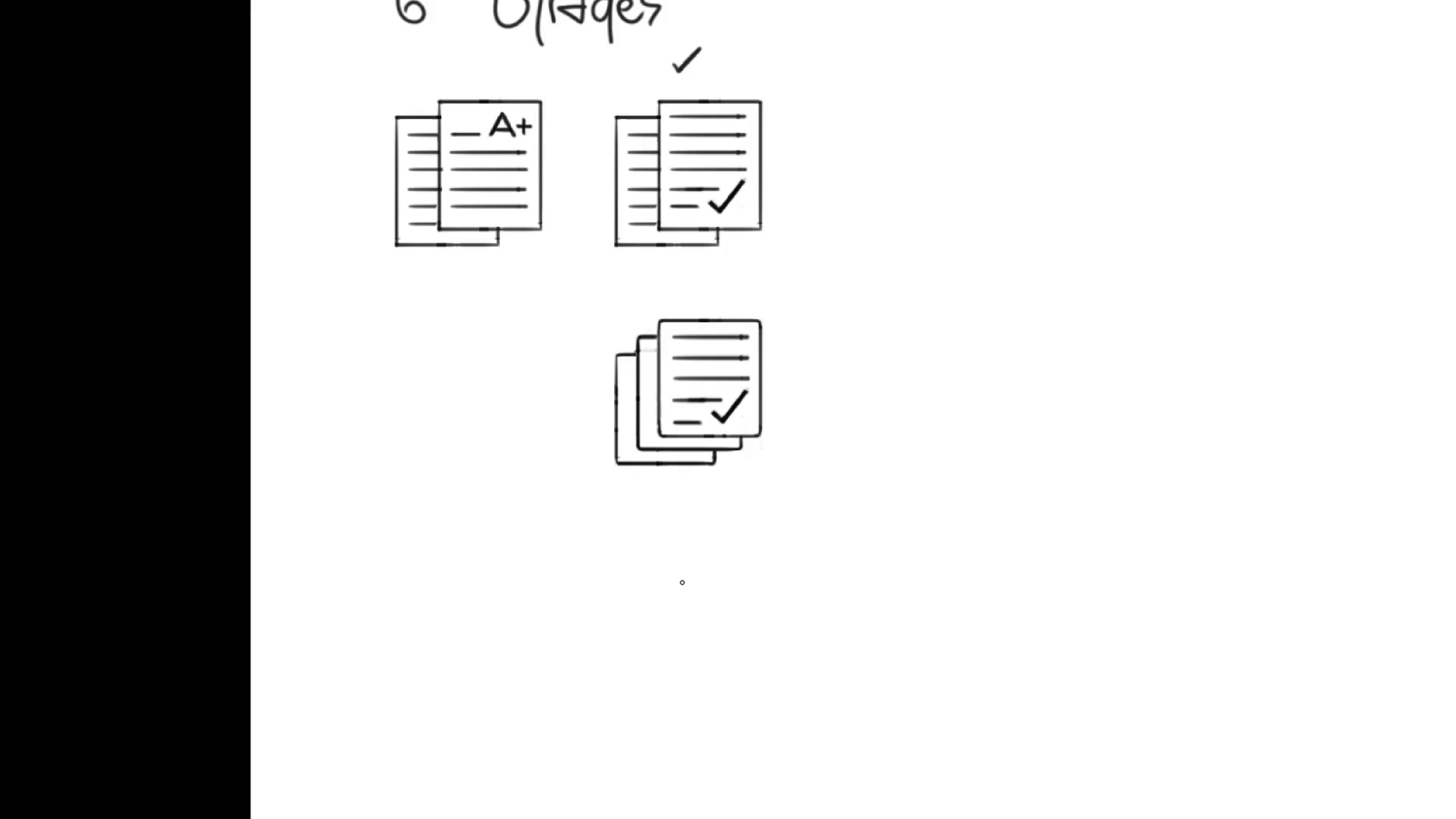 
hold_key(key=Space, duration=1.52)
 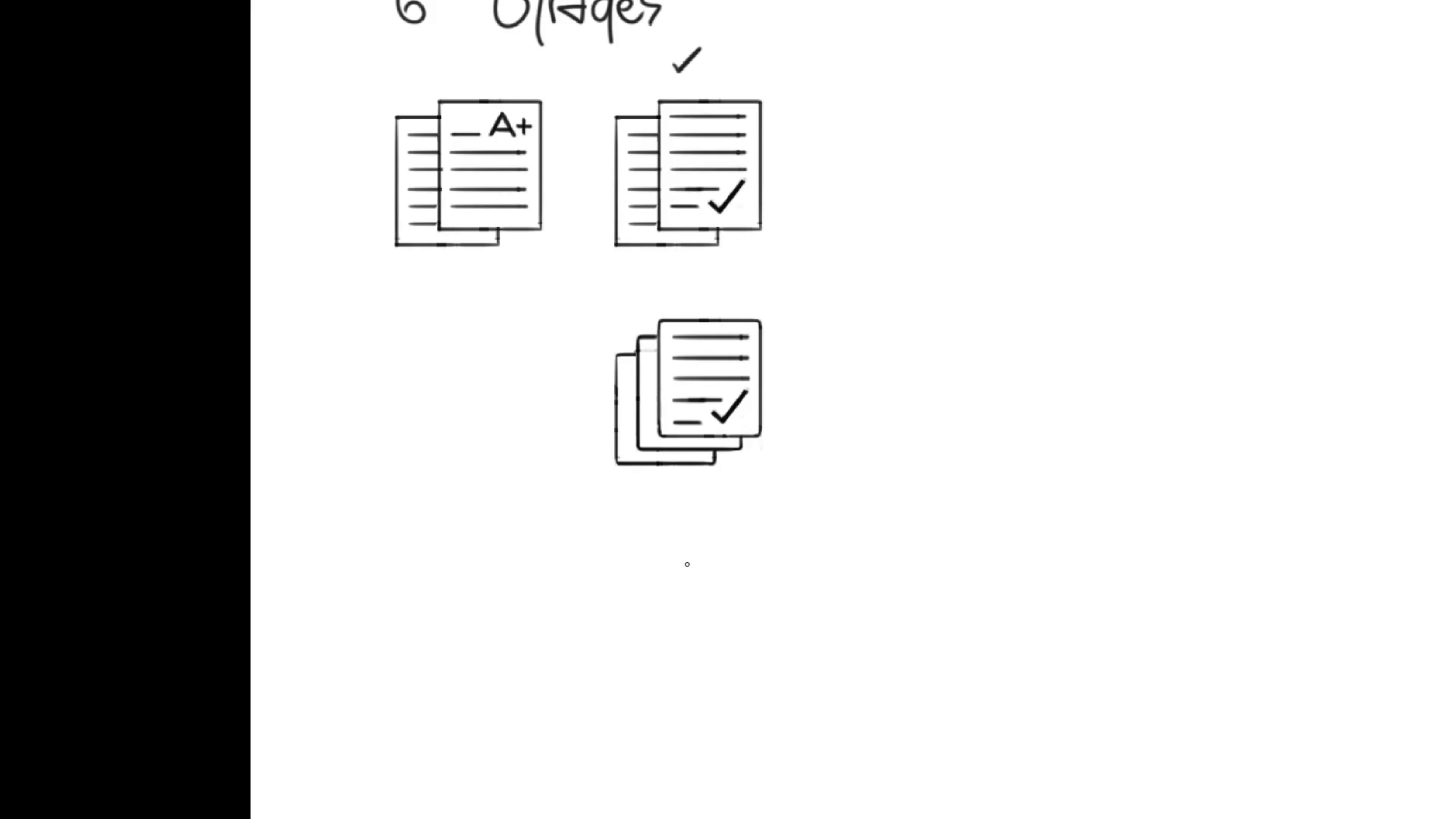 
hold_key(key=Space, duration=0.52)
 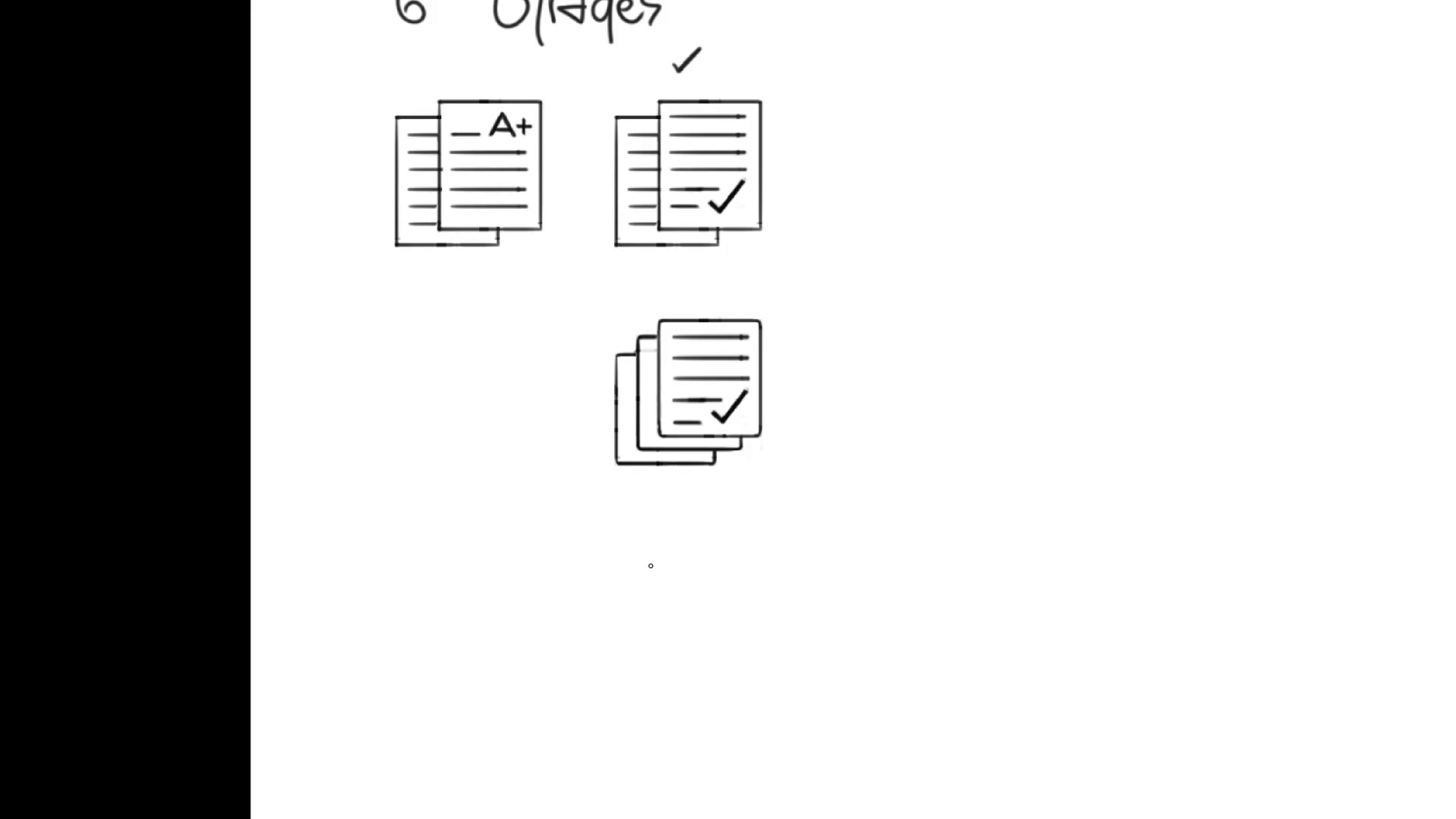 
hold_key(key=Space, duration=0.93)
 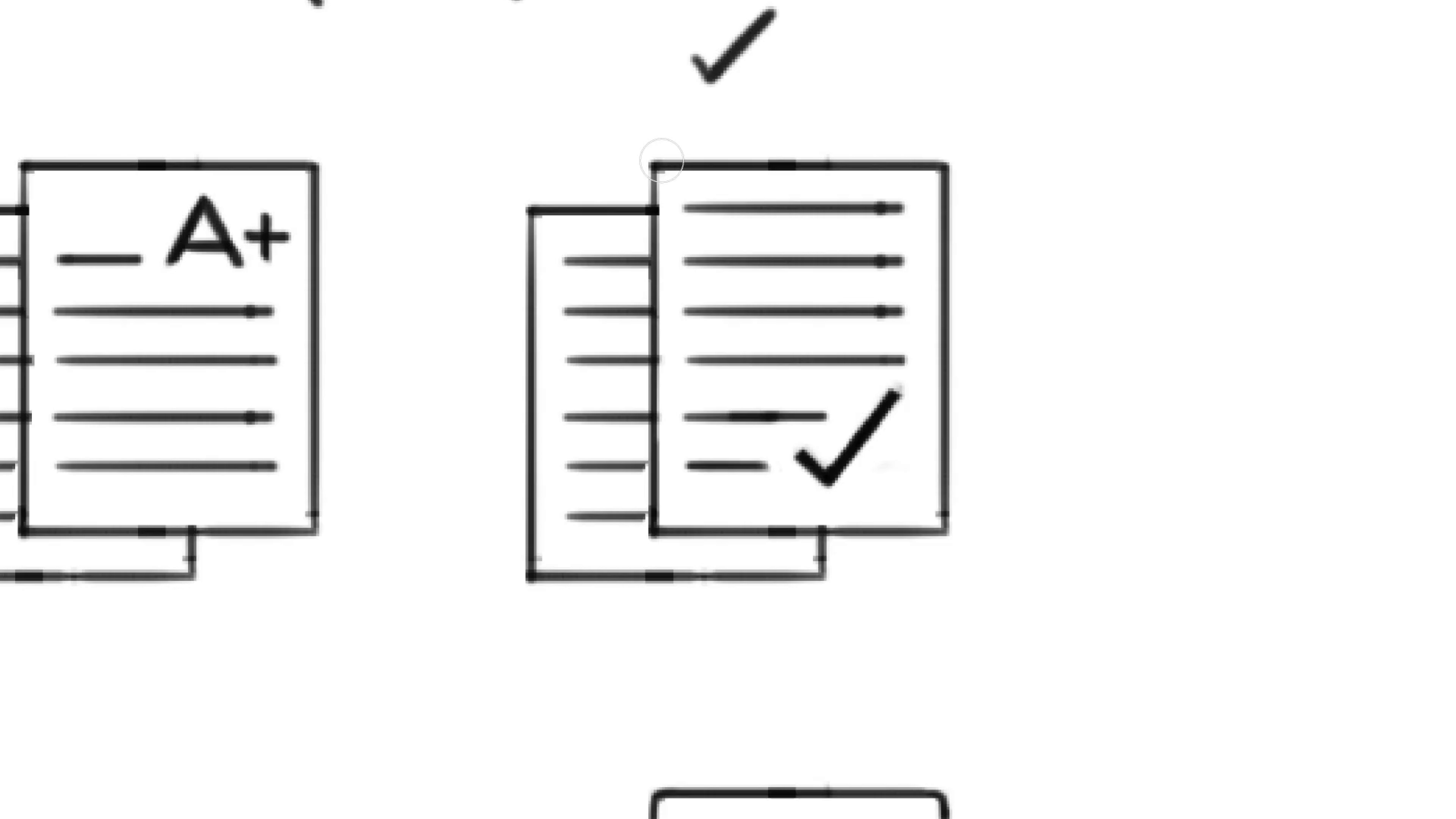 
hold_key(key=ControlLeft, duration=0.82)
left_click_drag(start_coordinate=[661, 67], to_coordinate=[695, 148])
 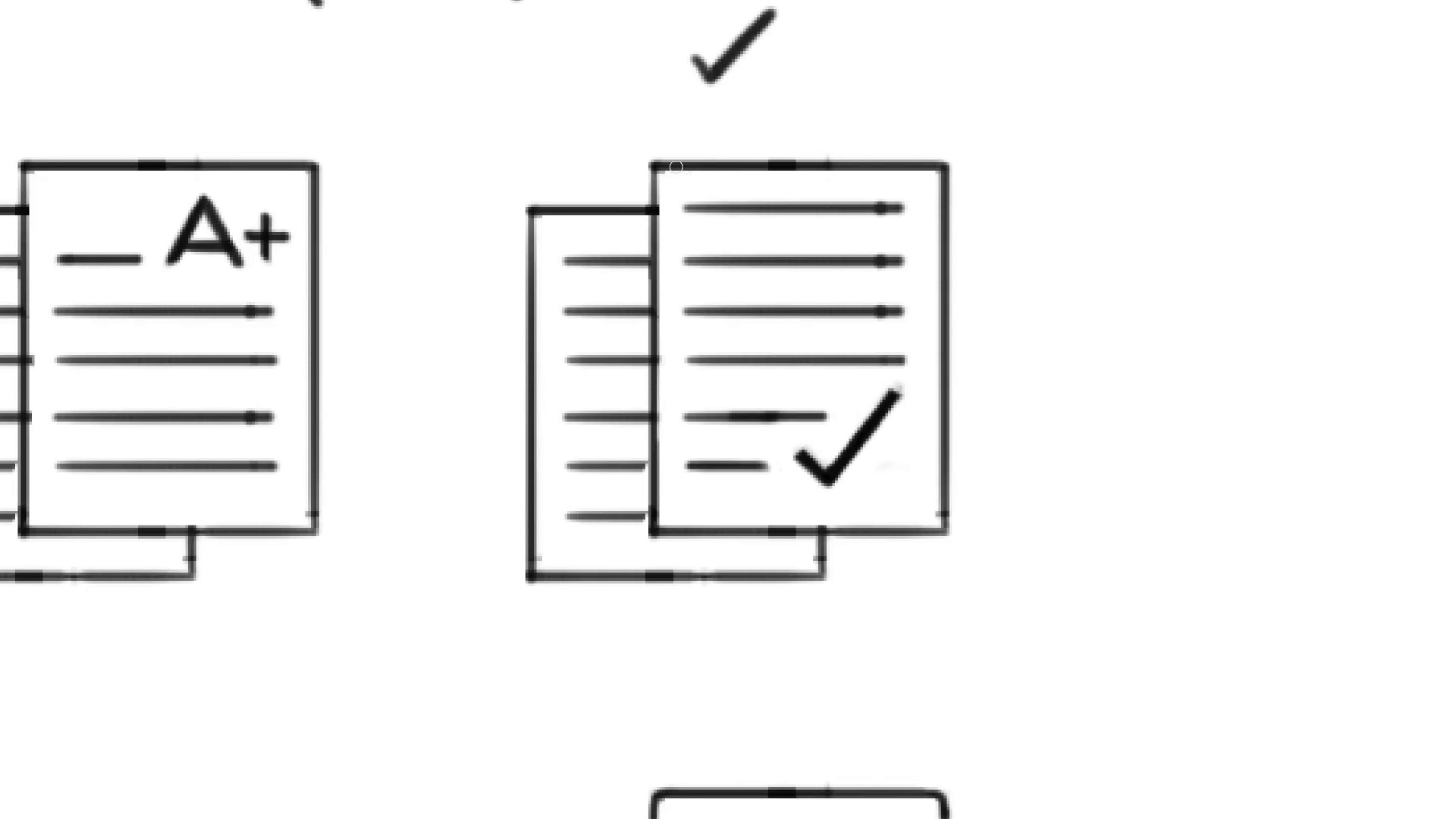 
hold_key(key=E, duration=1.5)
 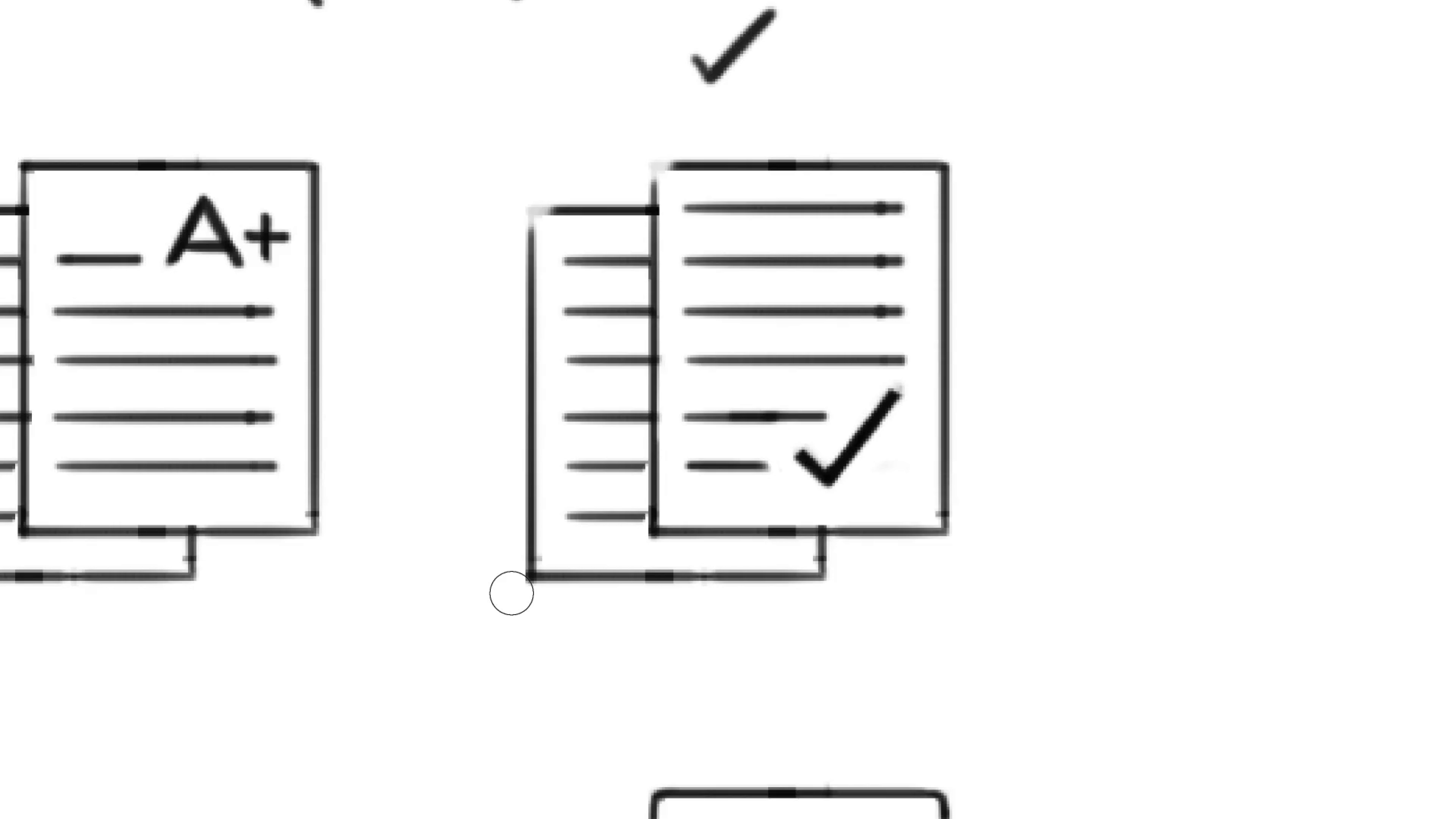 
hold_key(key=E, duration=1.51)
 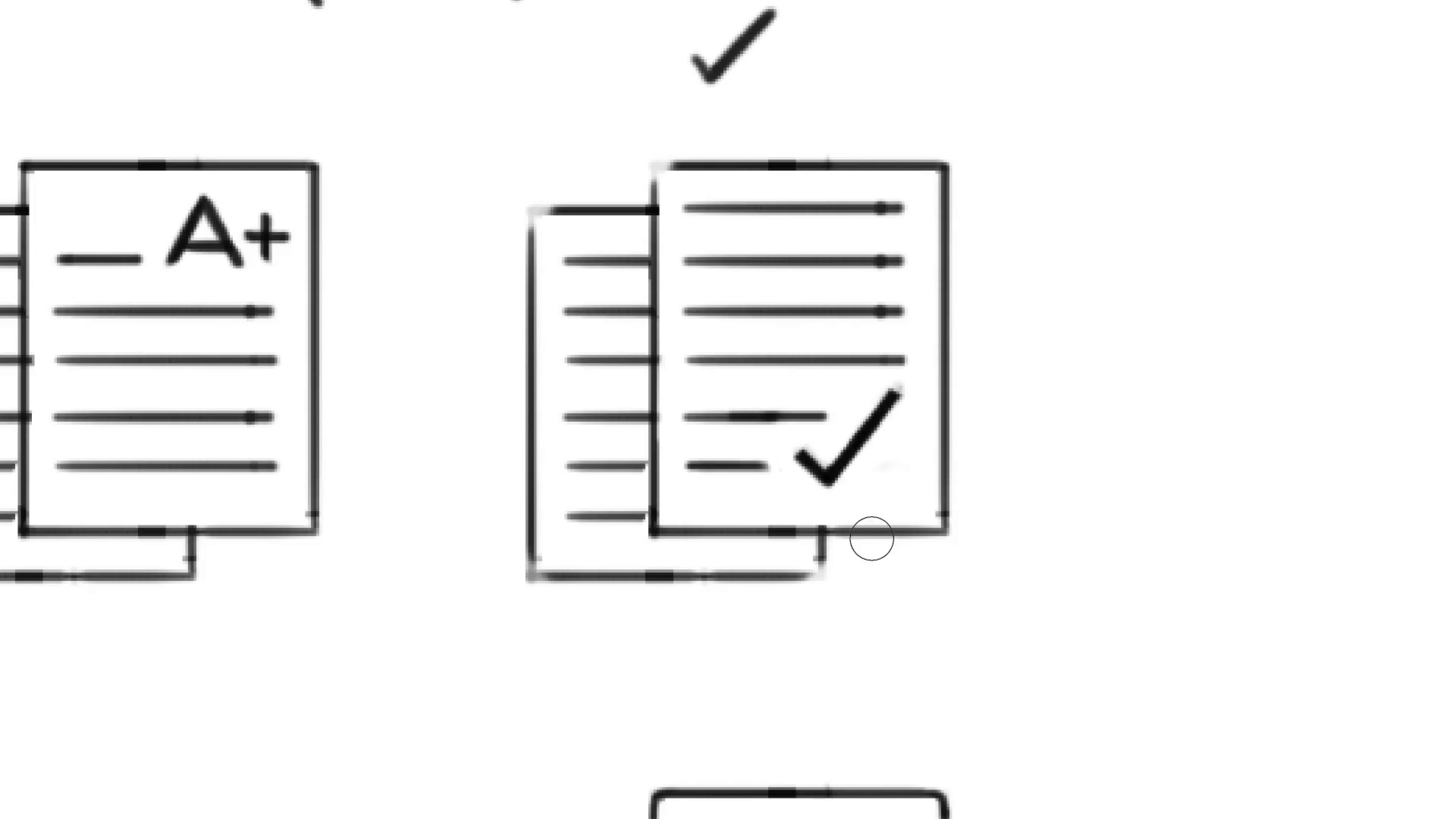 
hold_key(key=E, duration=1.52)
 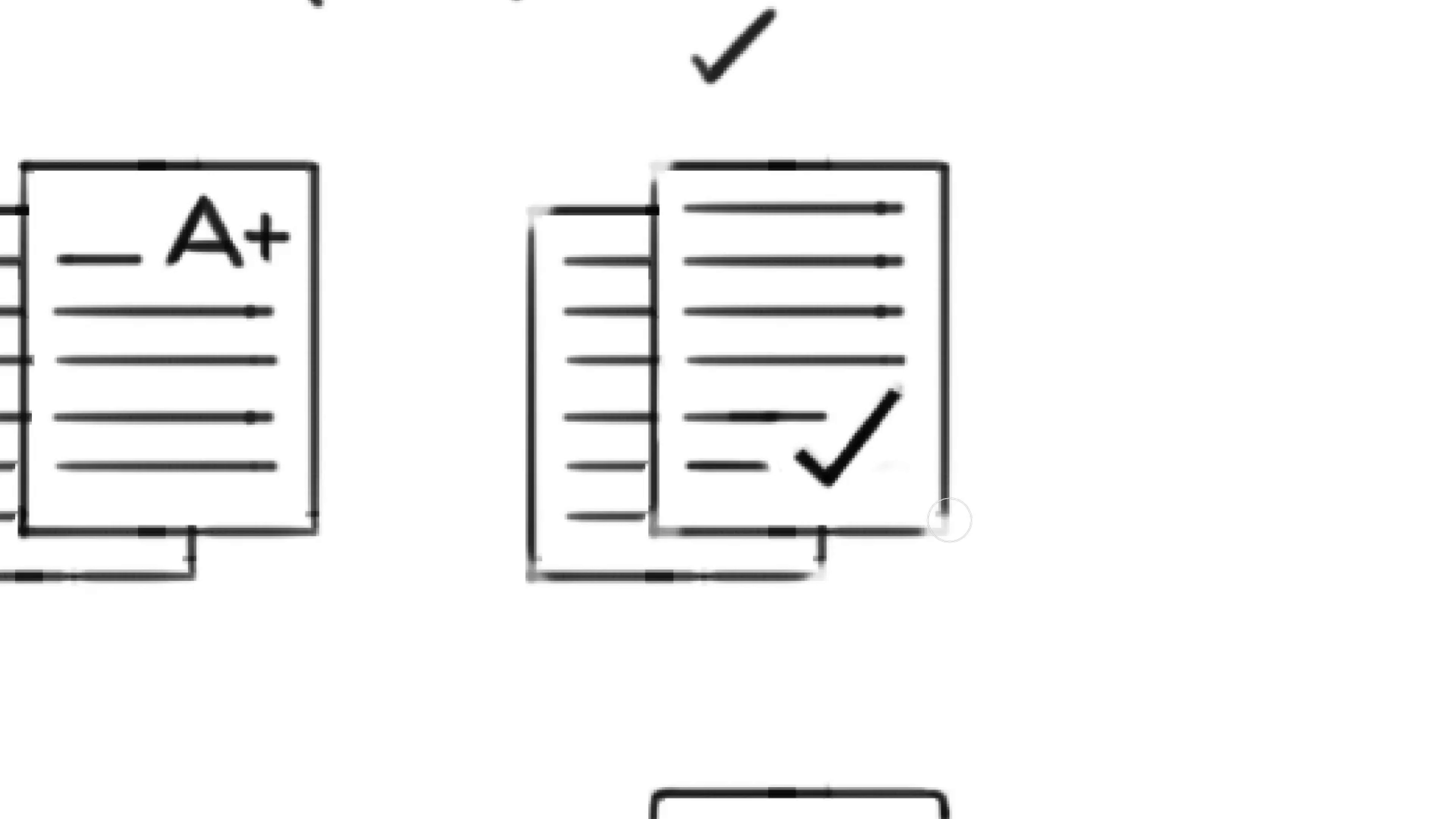 
hold_key(key=E, duration=1.38)
 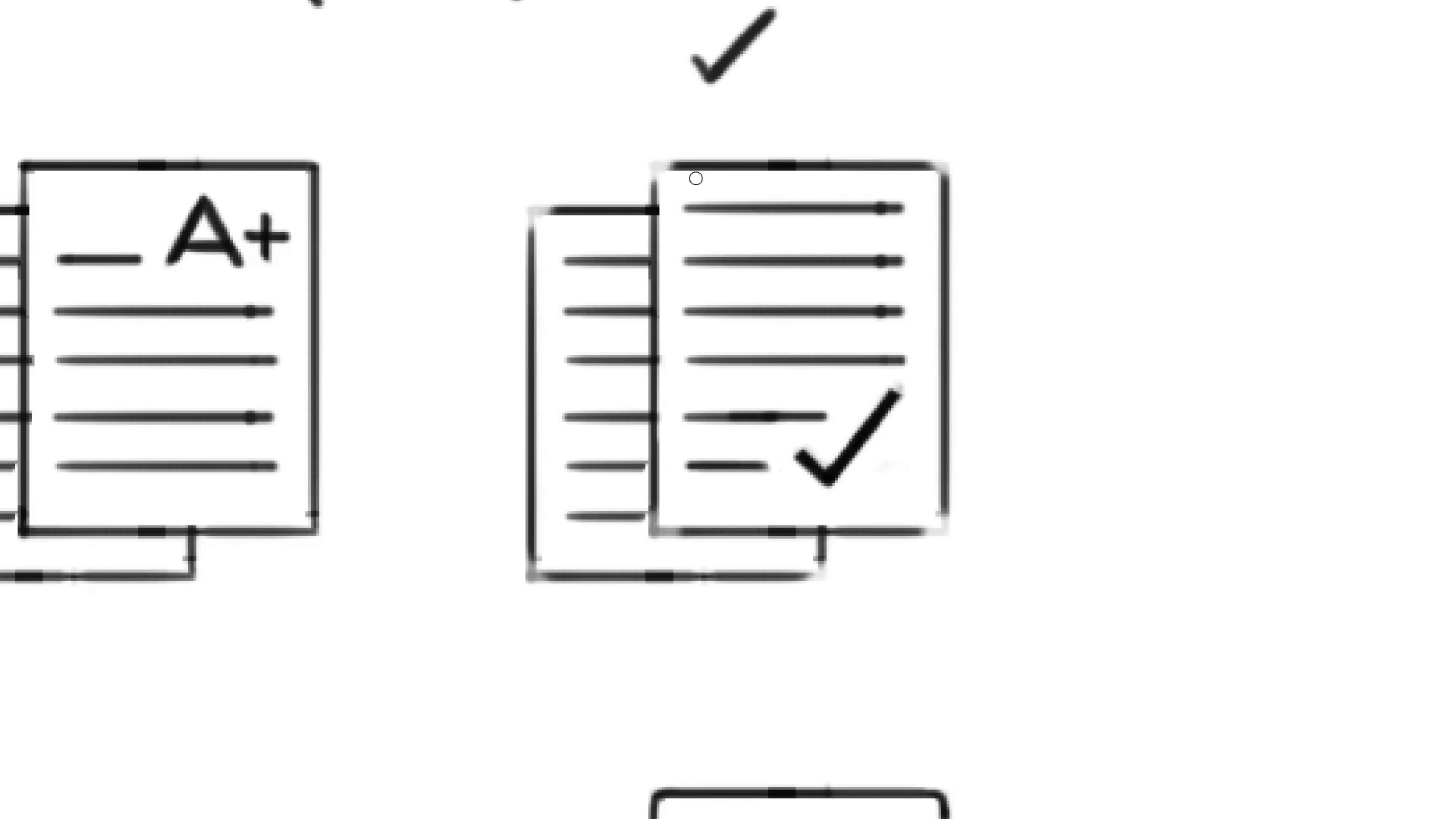 
key(B)
 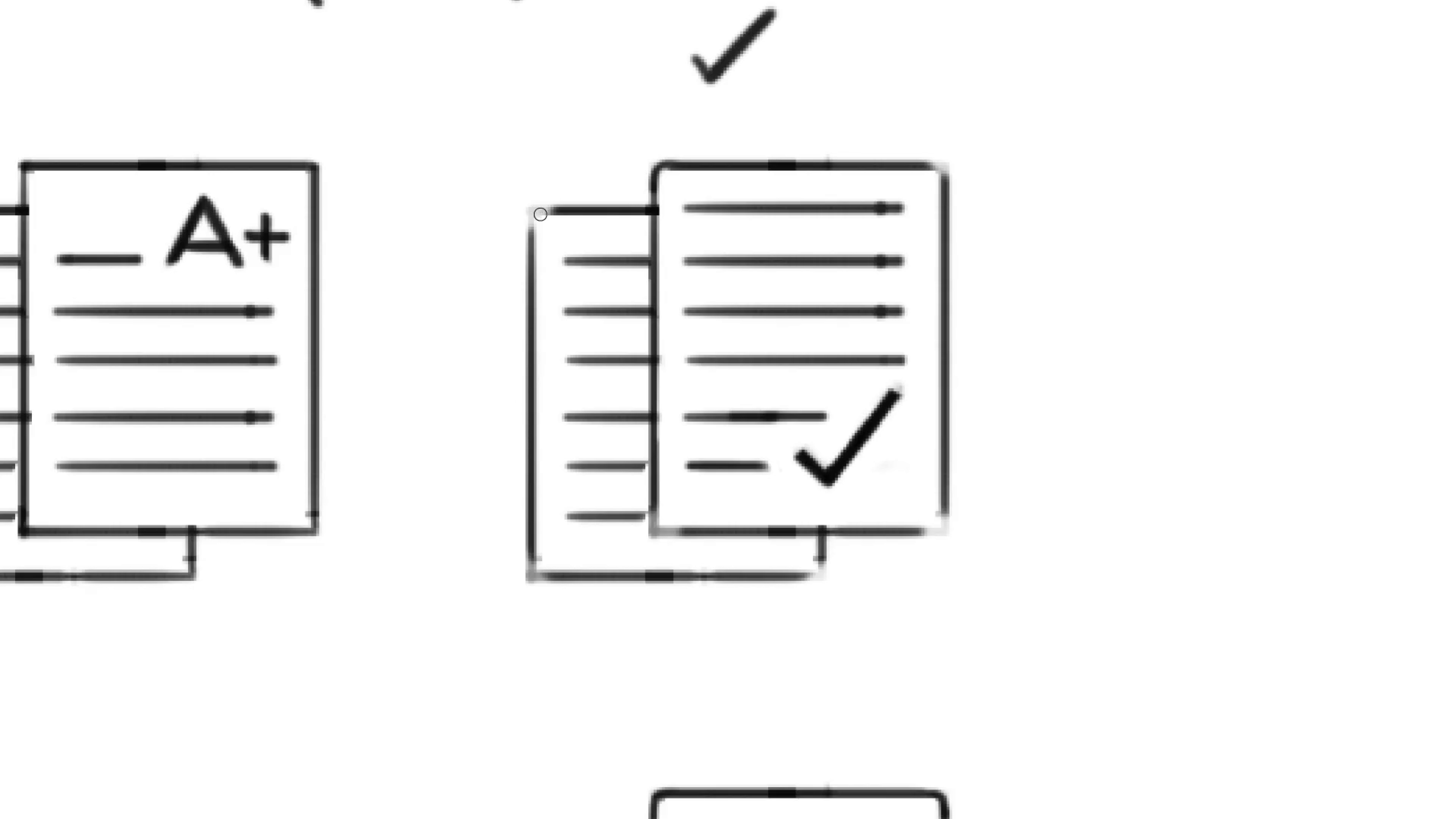 
wait(13.98)
 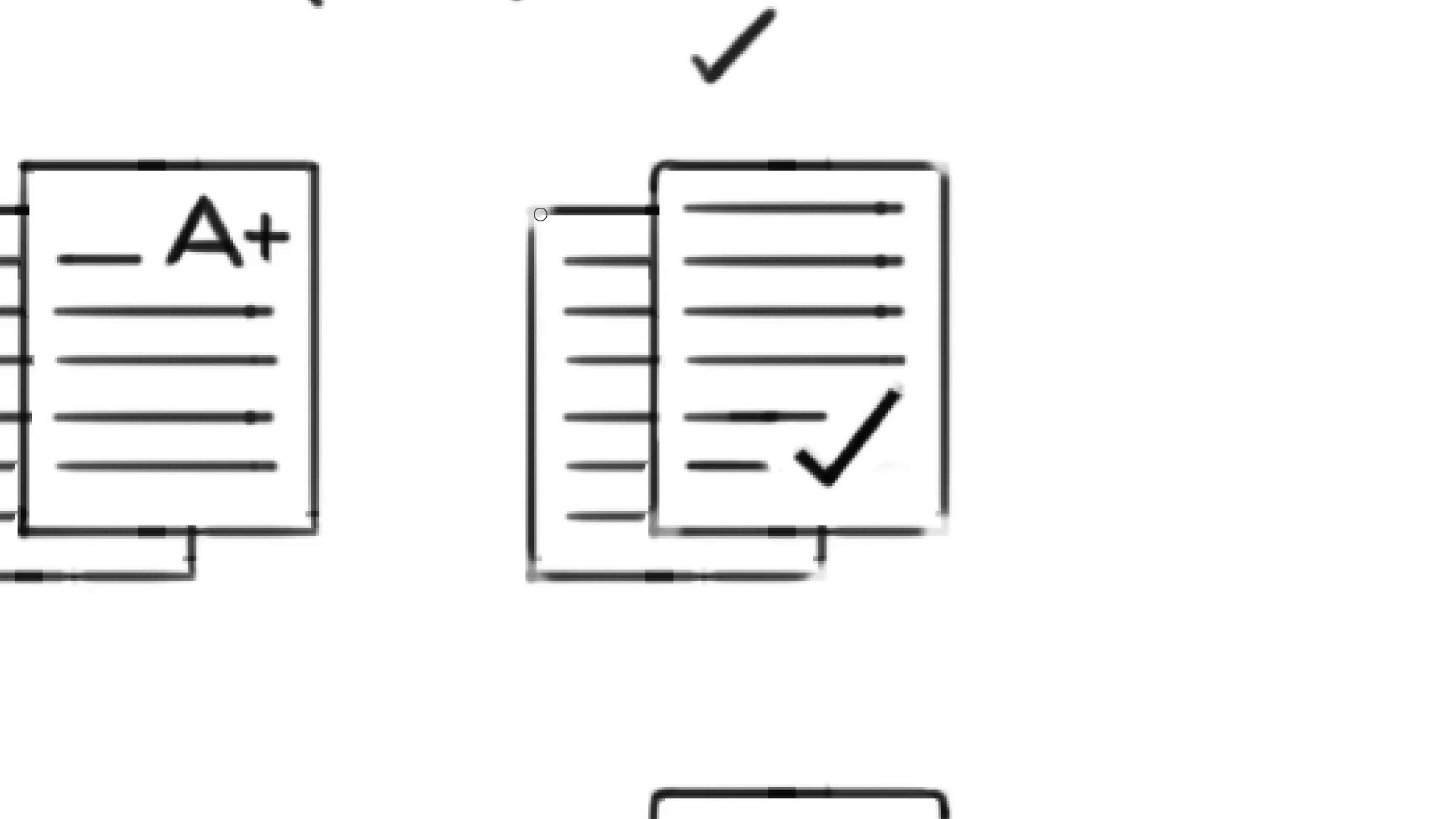 
hold_key(key=Backquote, duration=0.34)
 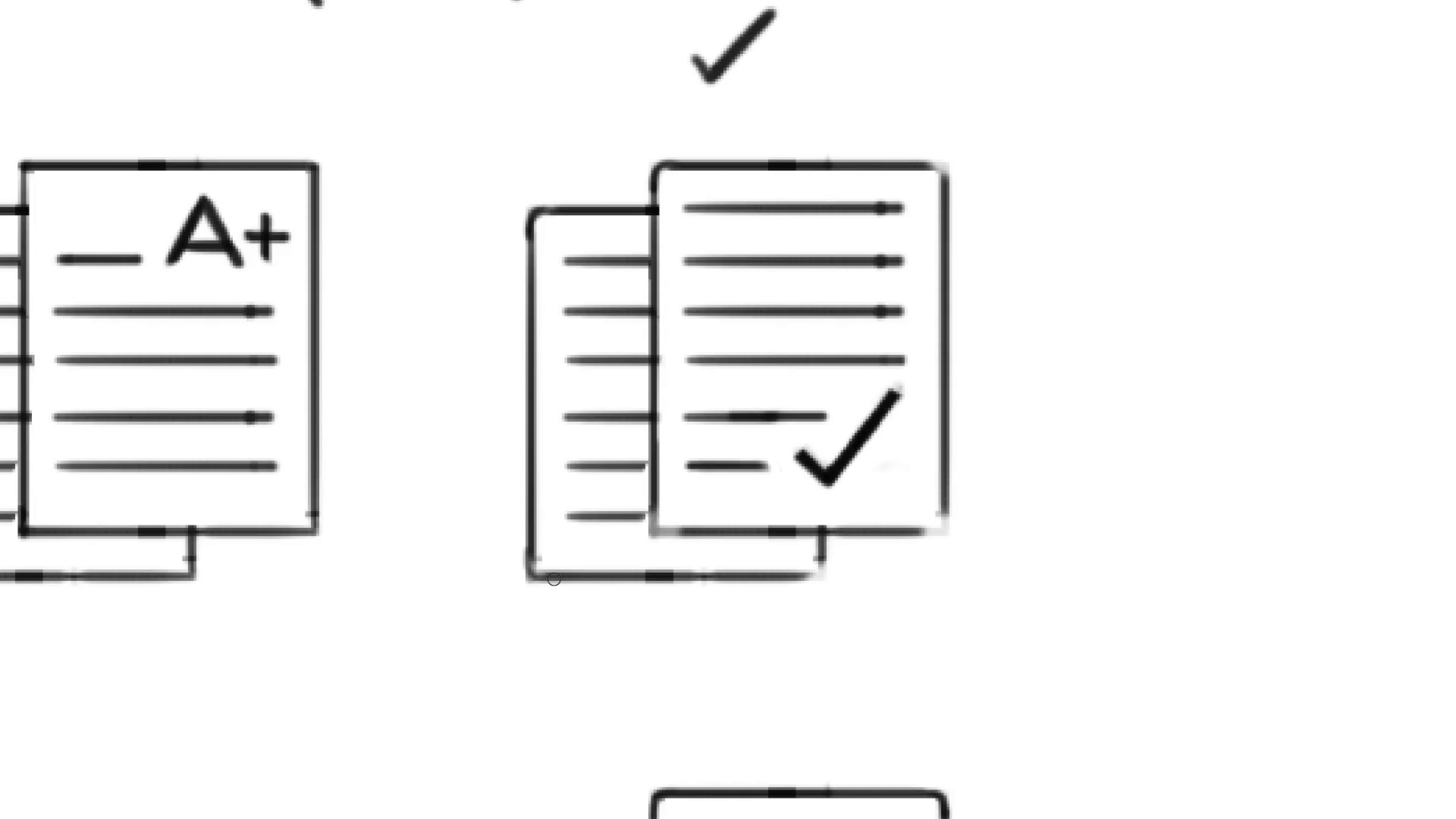 
key(Control+Z)
 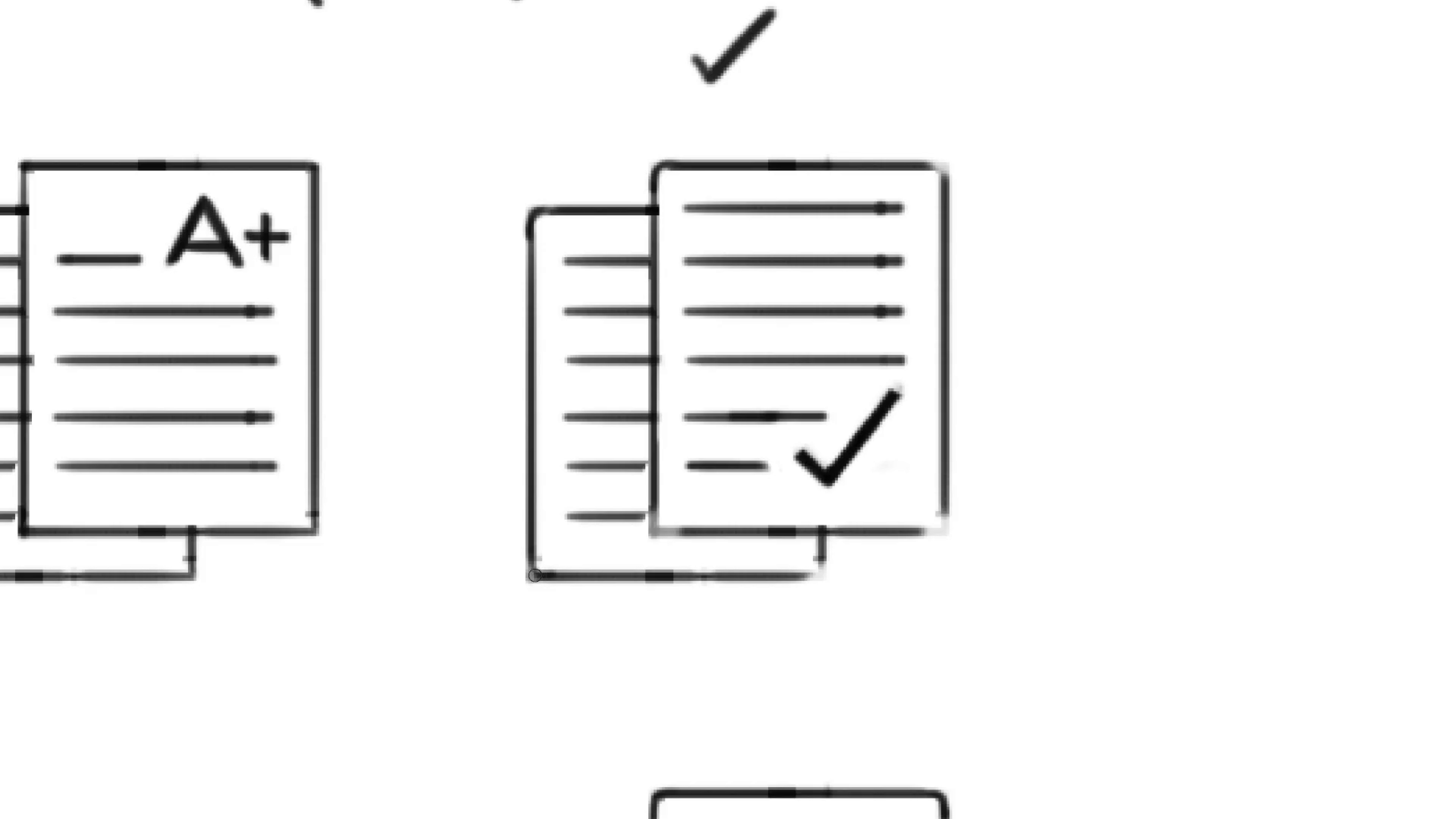 
hold_key(key=Backquote, duration=1.19)
 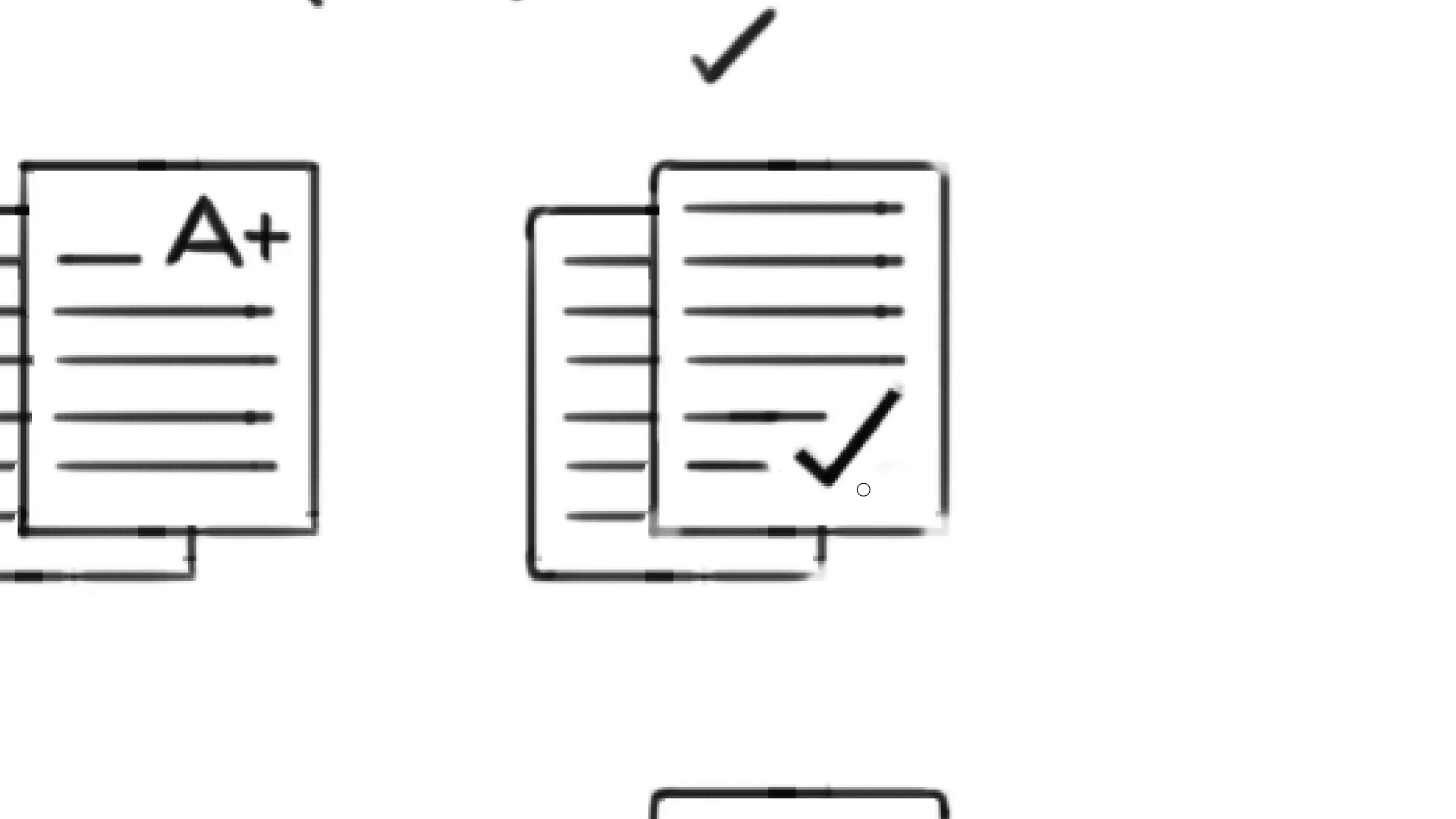 
key(Backquote)
 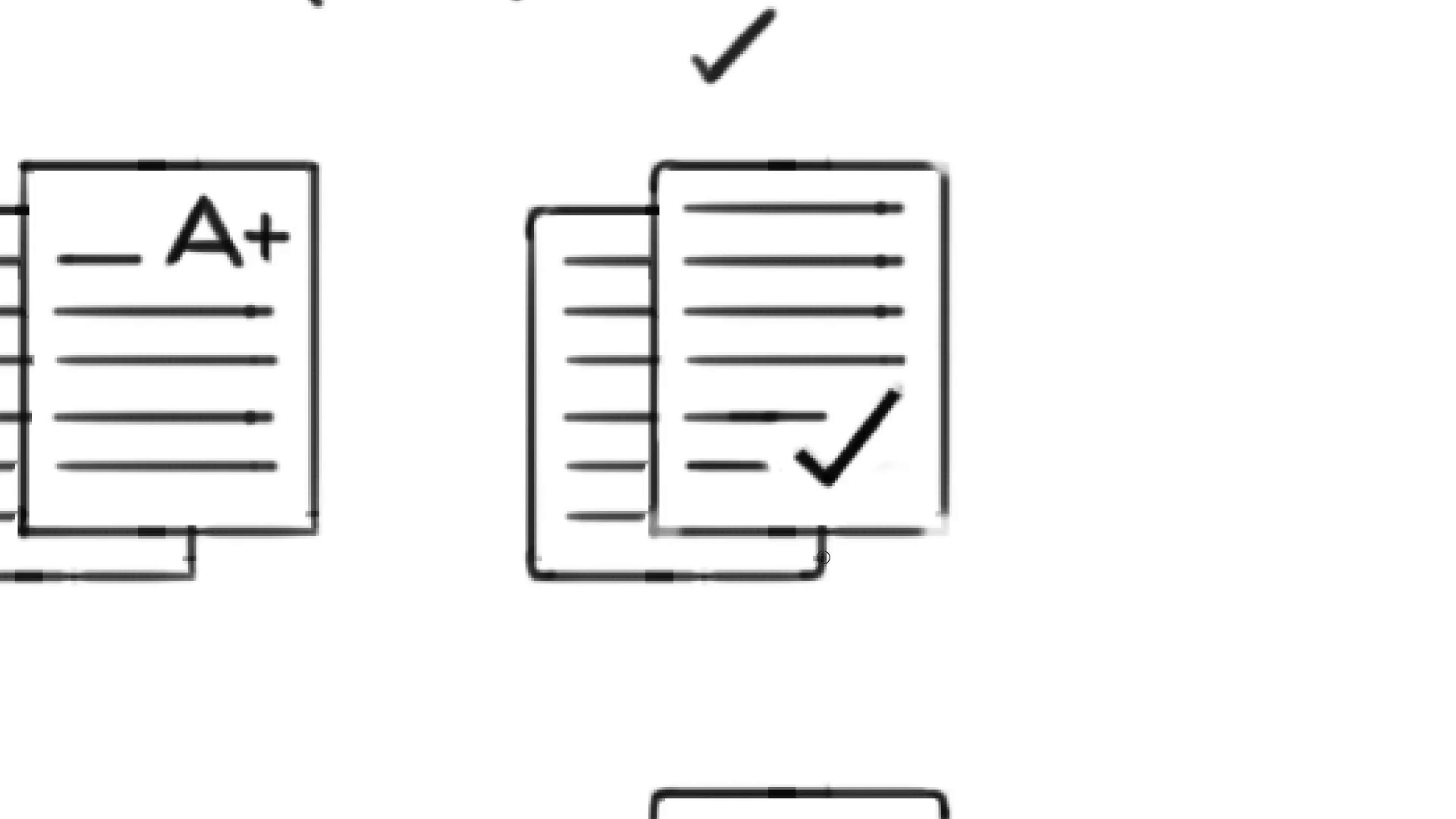 
hold_key(key=Backquote, duration=0.39)
 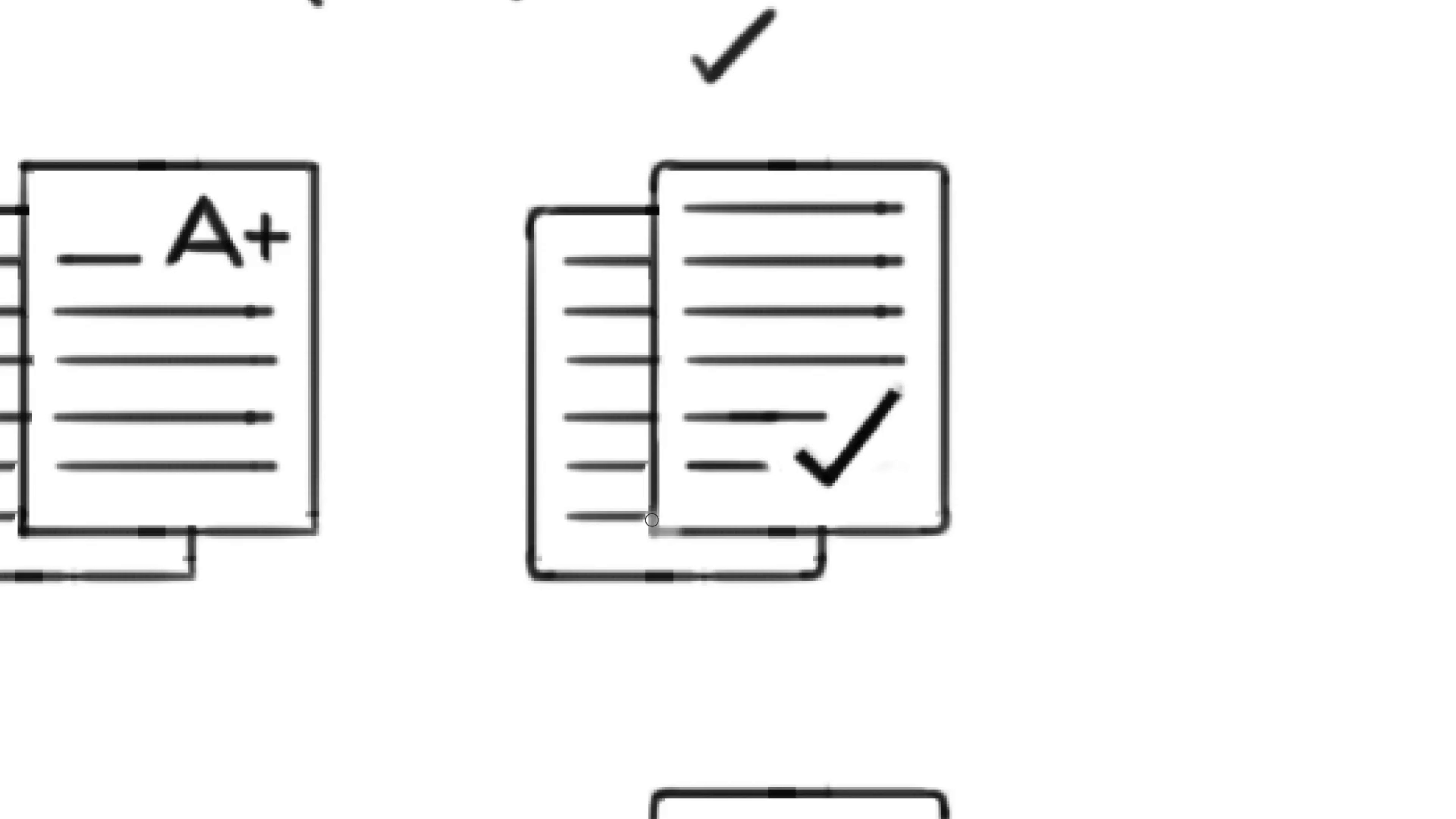 
hold_key(key=Backquote, duration=1.03)
 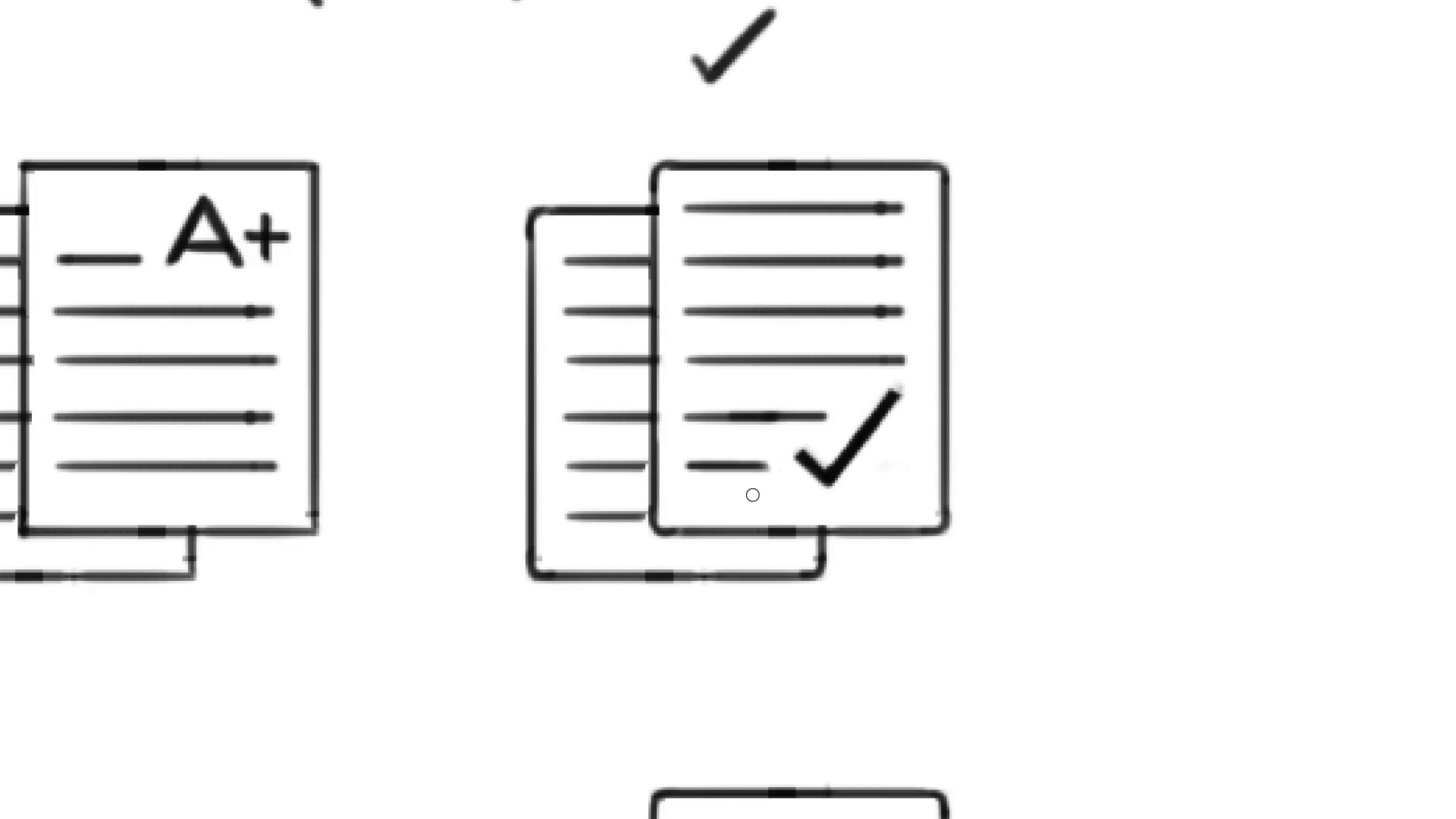 
hold_key(key=Space, duration=1.68)
 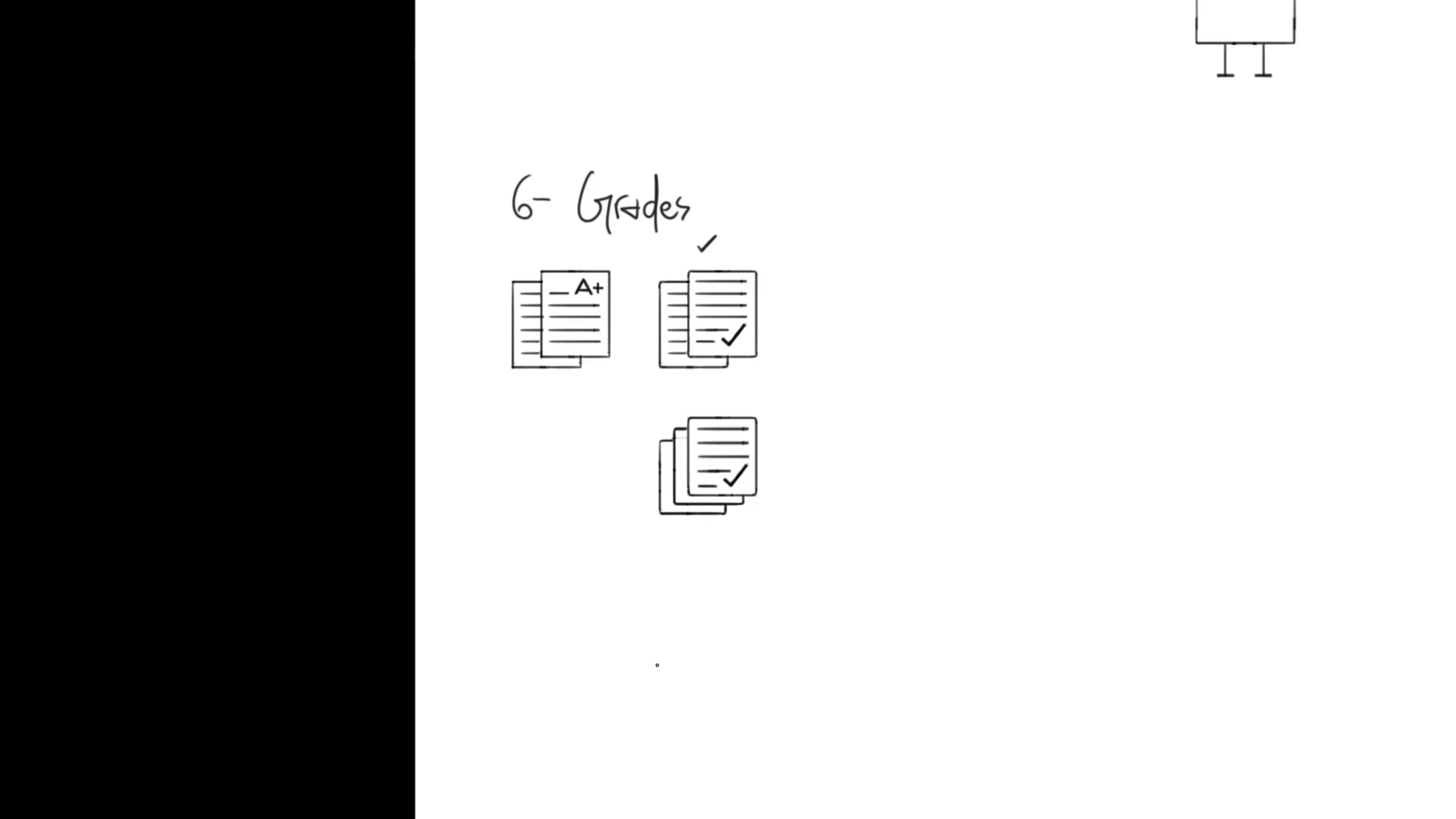 
hold_key(key=ControlLeft, duration=0.6)
left_click_drag(start_coordinate=[770, 418], to_coordinate=[716, 455])
 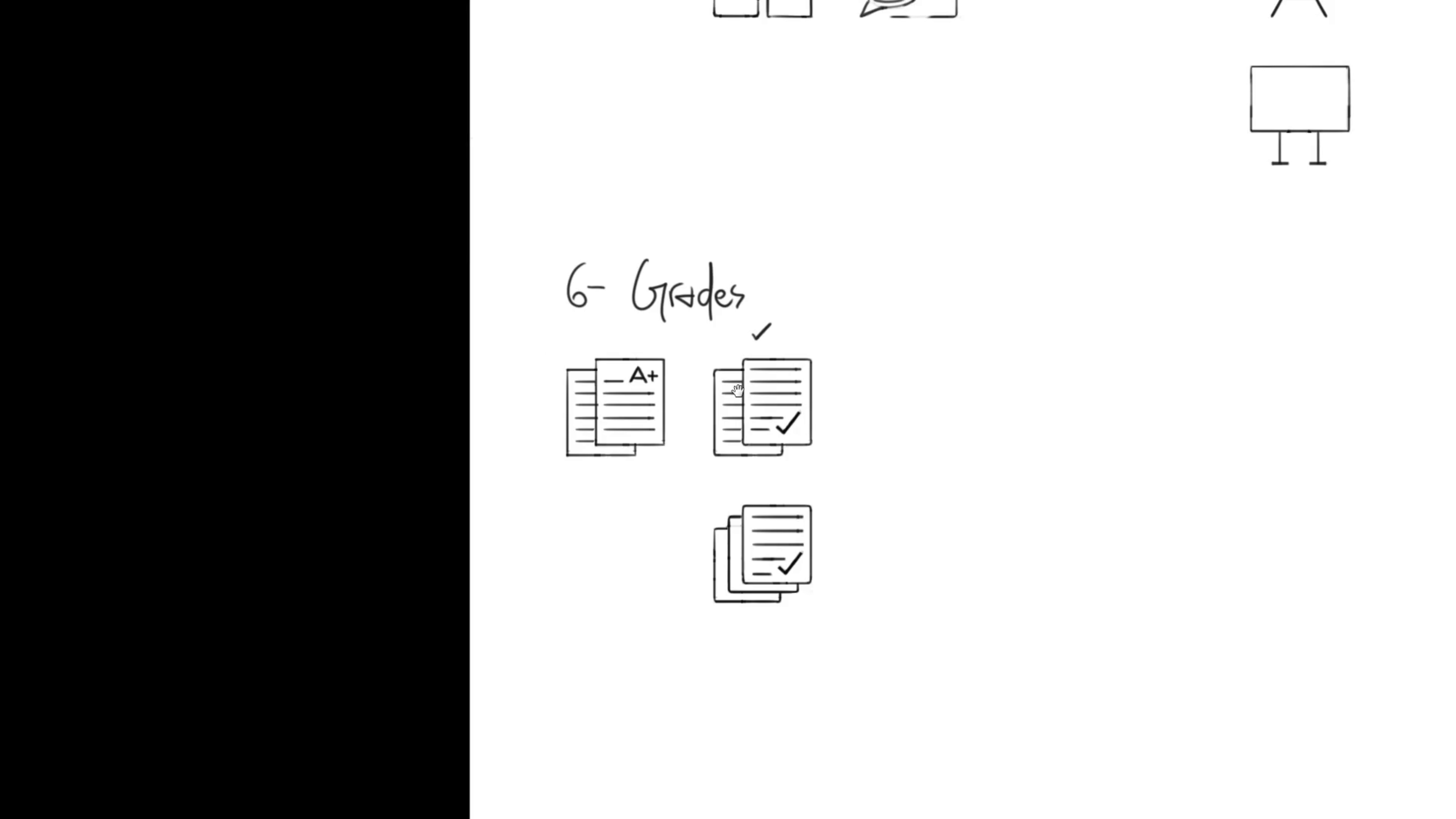 
left_click_drag(start_coordinate=[778, 474], to_coordinate=[723, 387])
 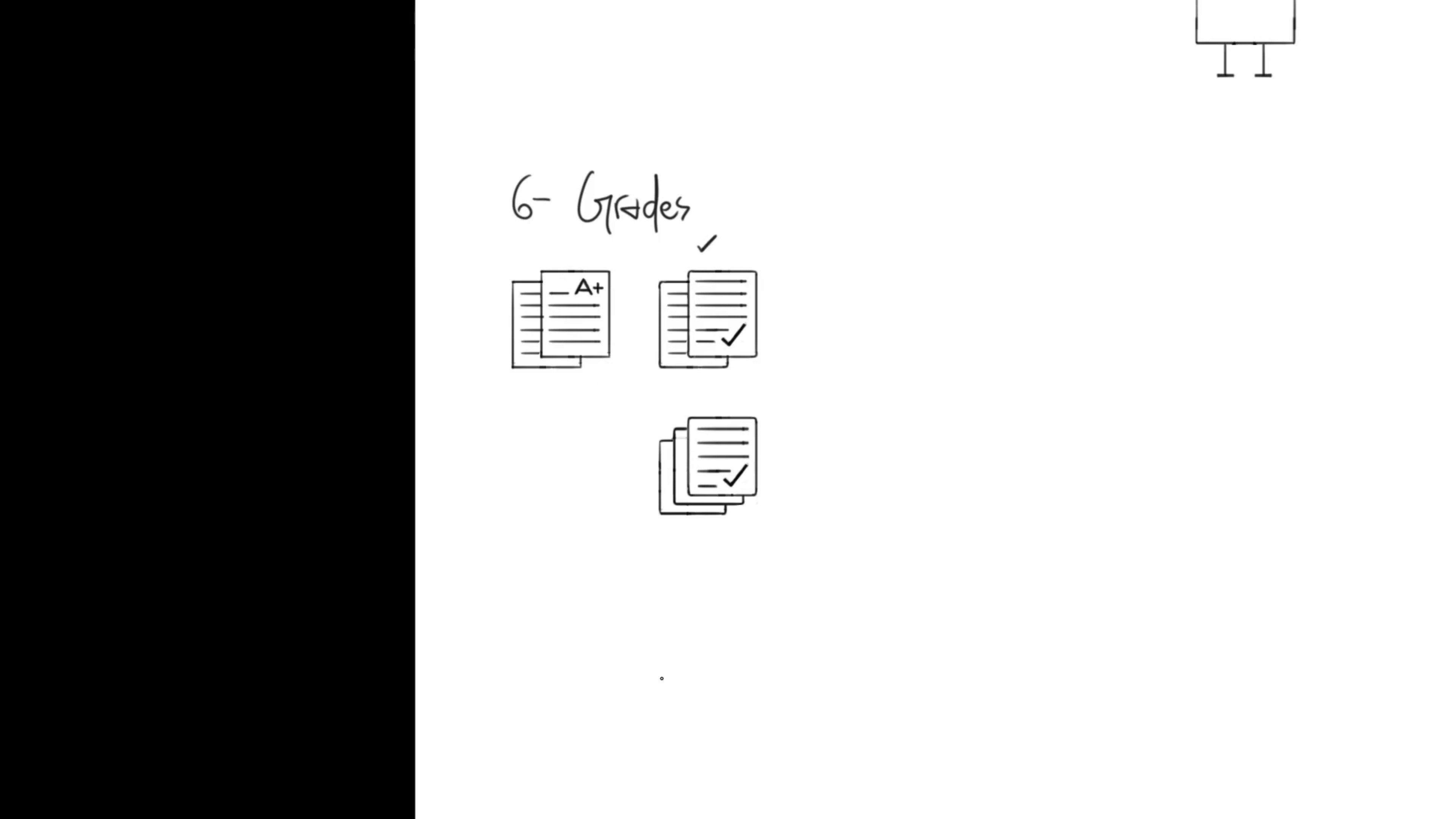 
hold_key(key=Space, duration=0.71)
 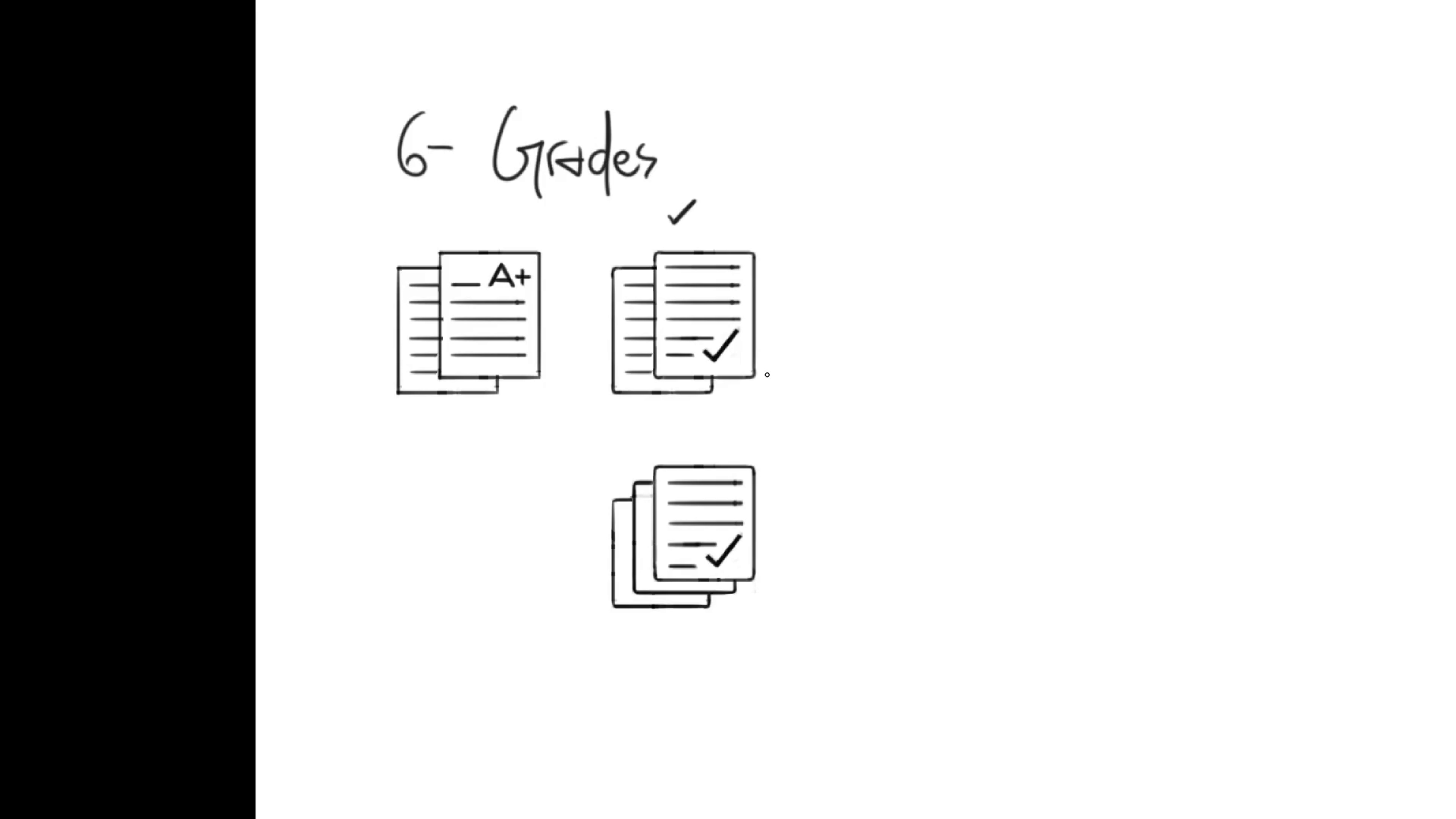 
hold_key(key=ControlLeft, duration=0.57)
left_click_drag(start_coordinate=[761, 312], to_coordinate=[774, 341])
 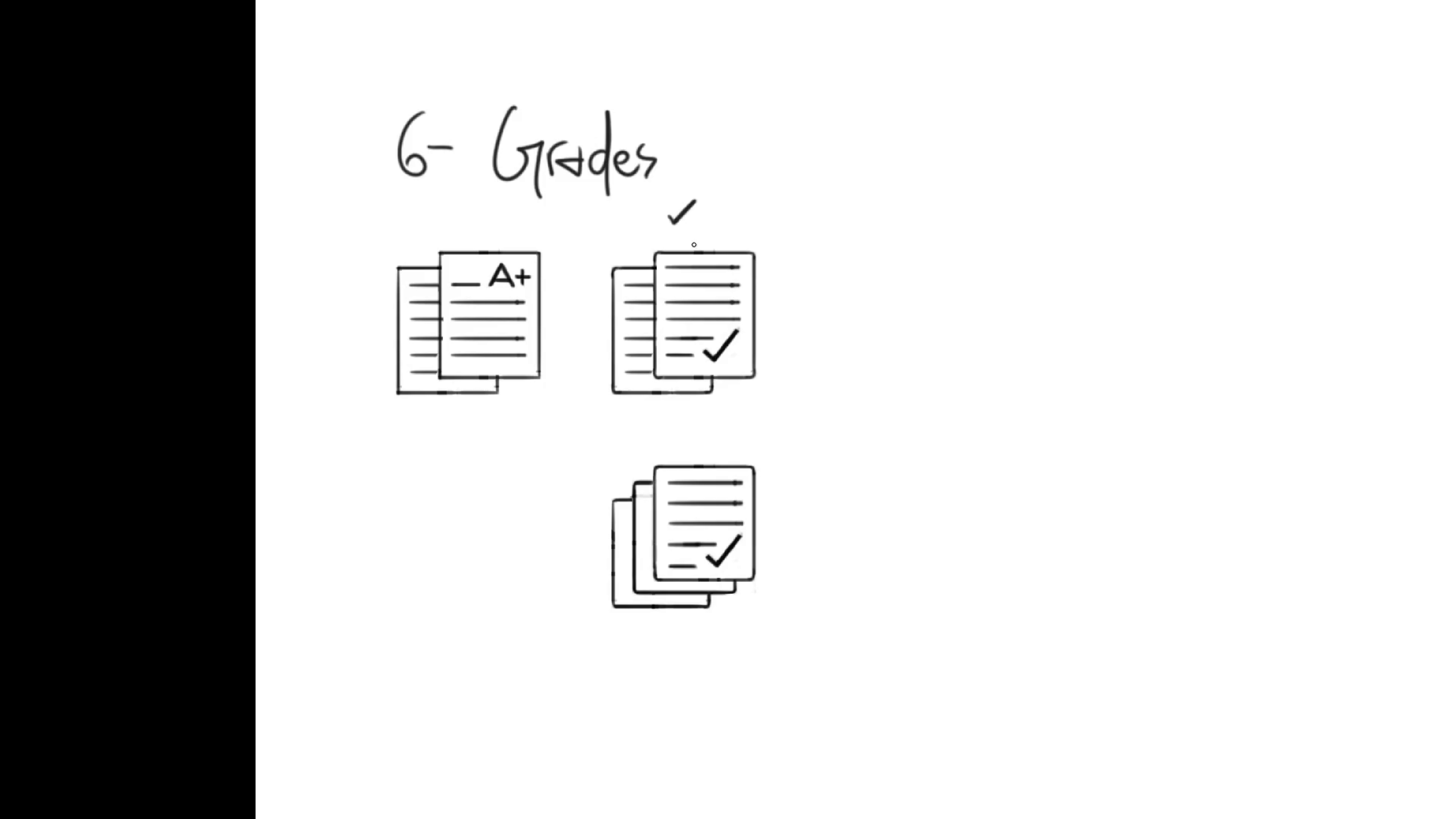 
key(L)
 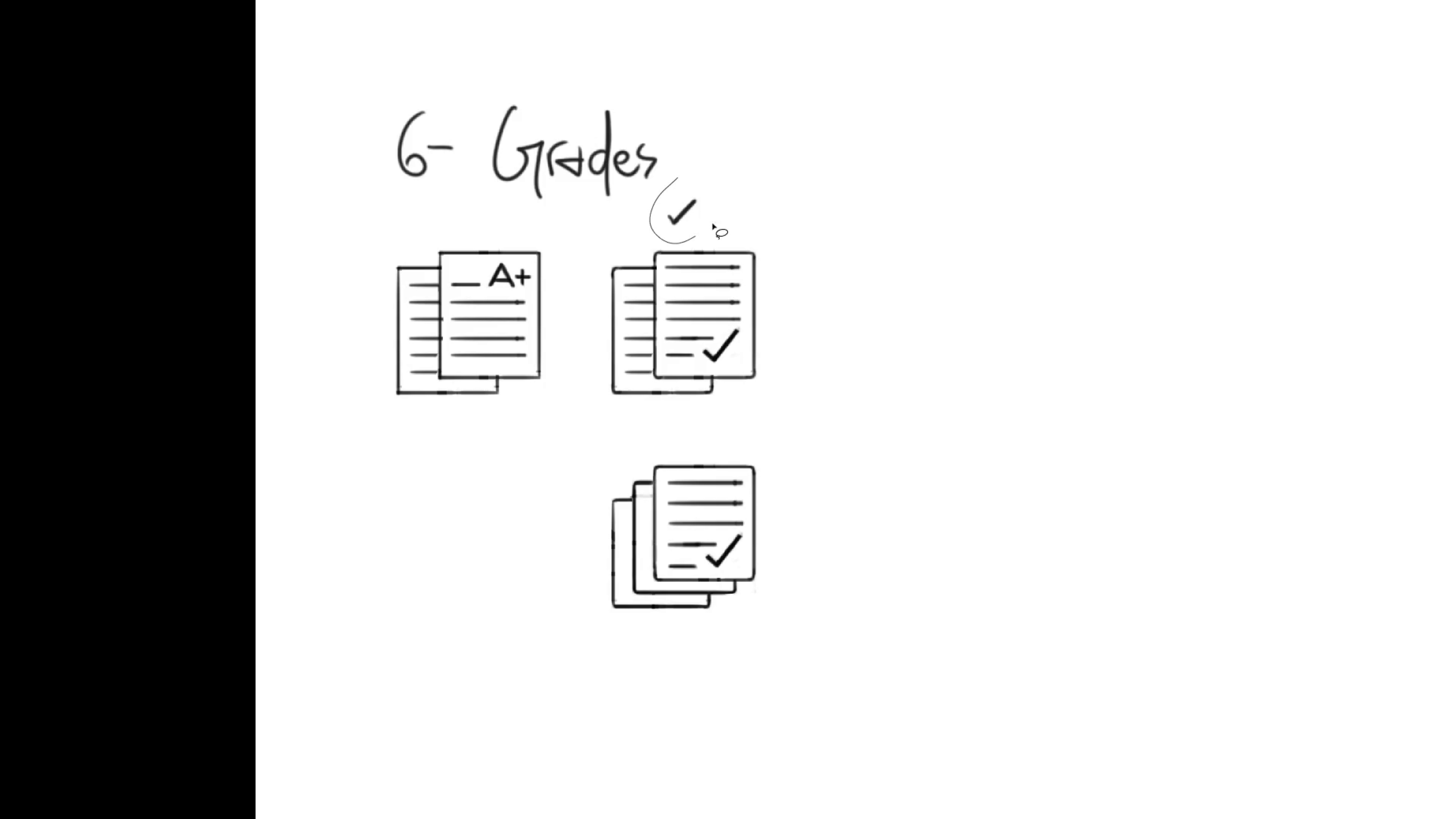 
left_click_drag(start_coordinate=[686, 204], to_coordinate=[690, 432])
 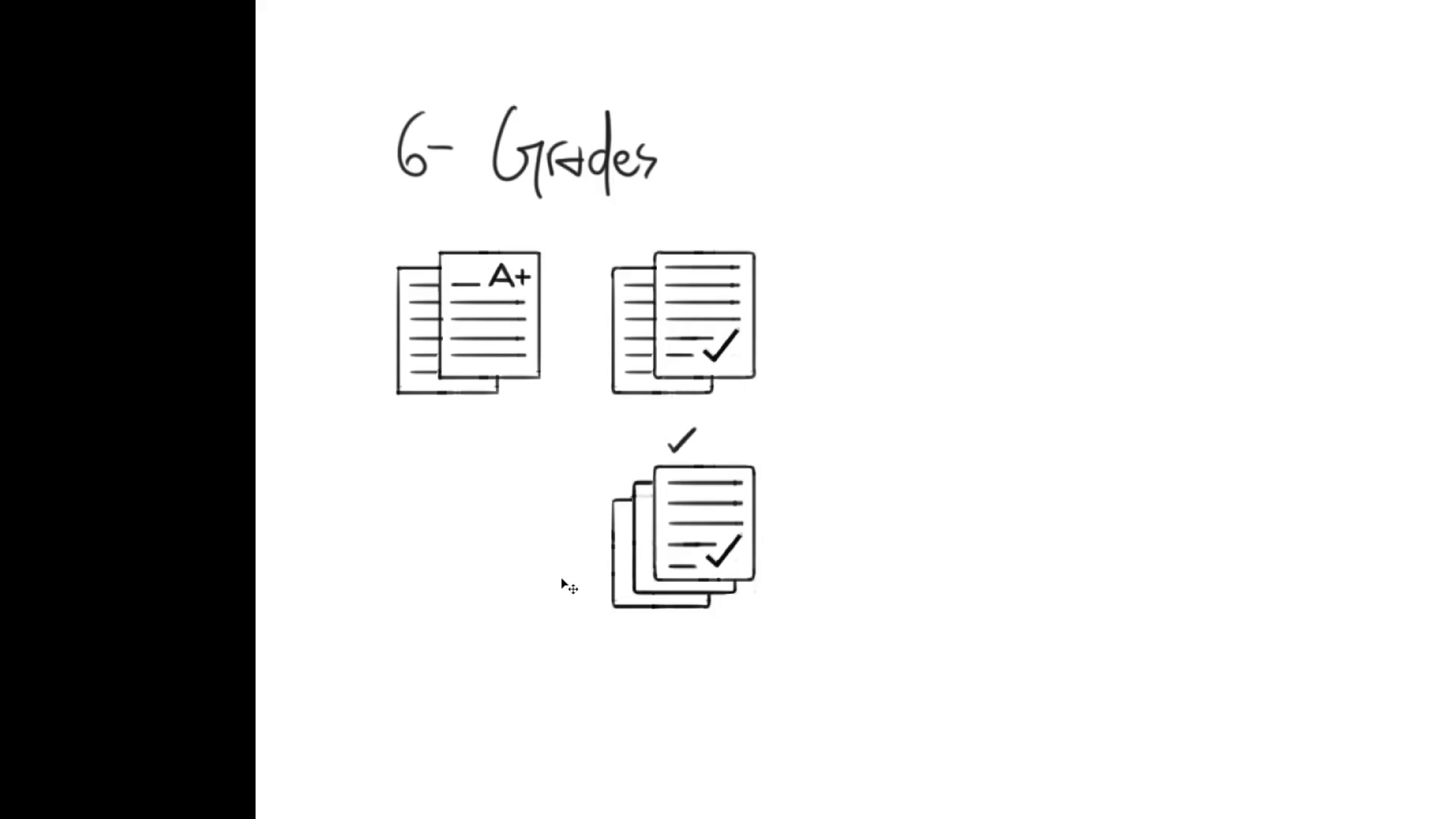 
hold_key(key=ShiftLeft, duration=1.52)
 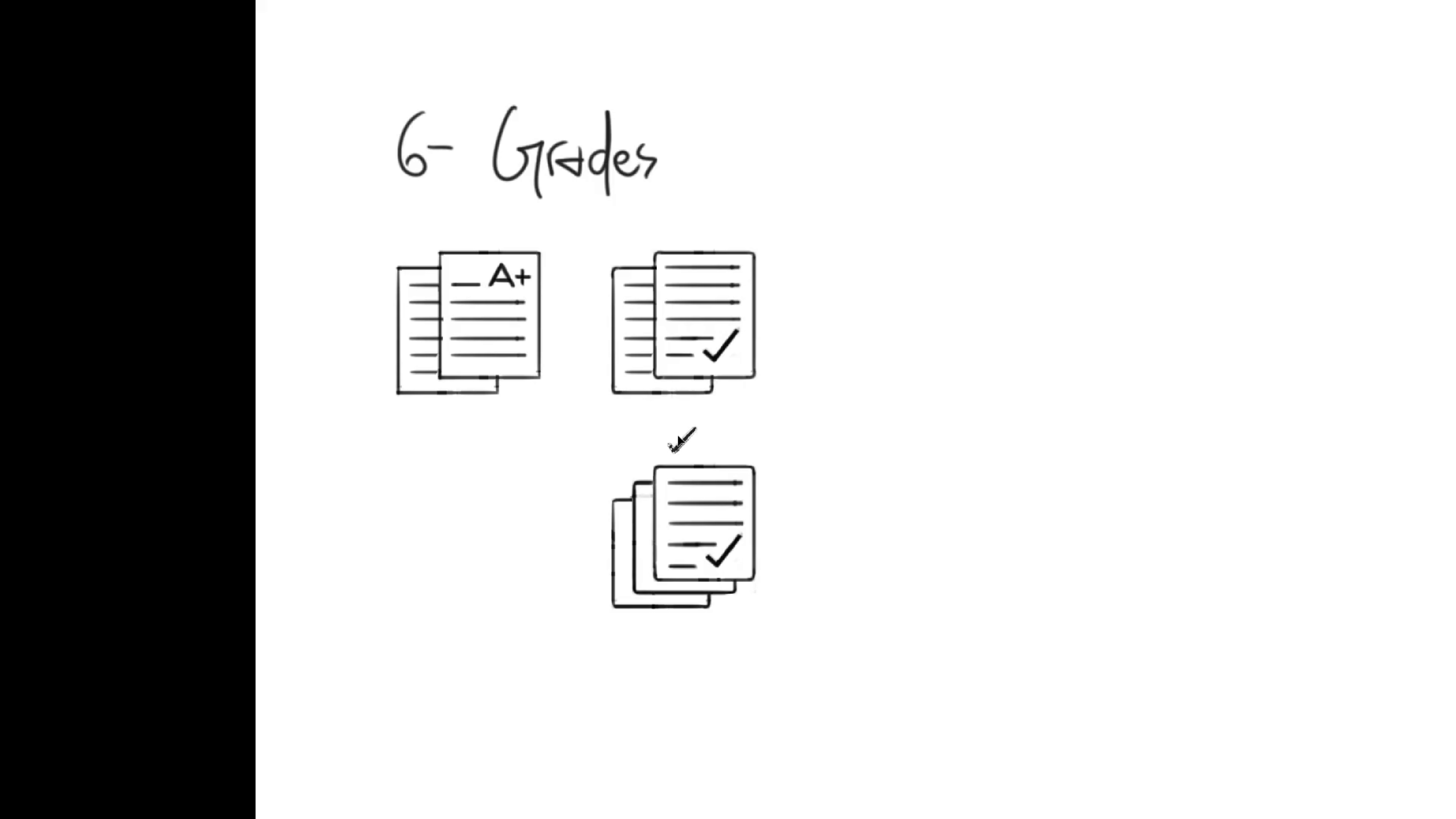 
key(Control+D)
 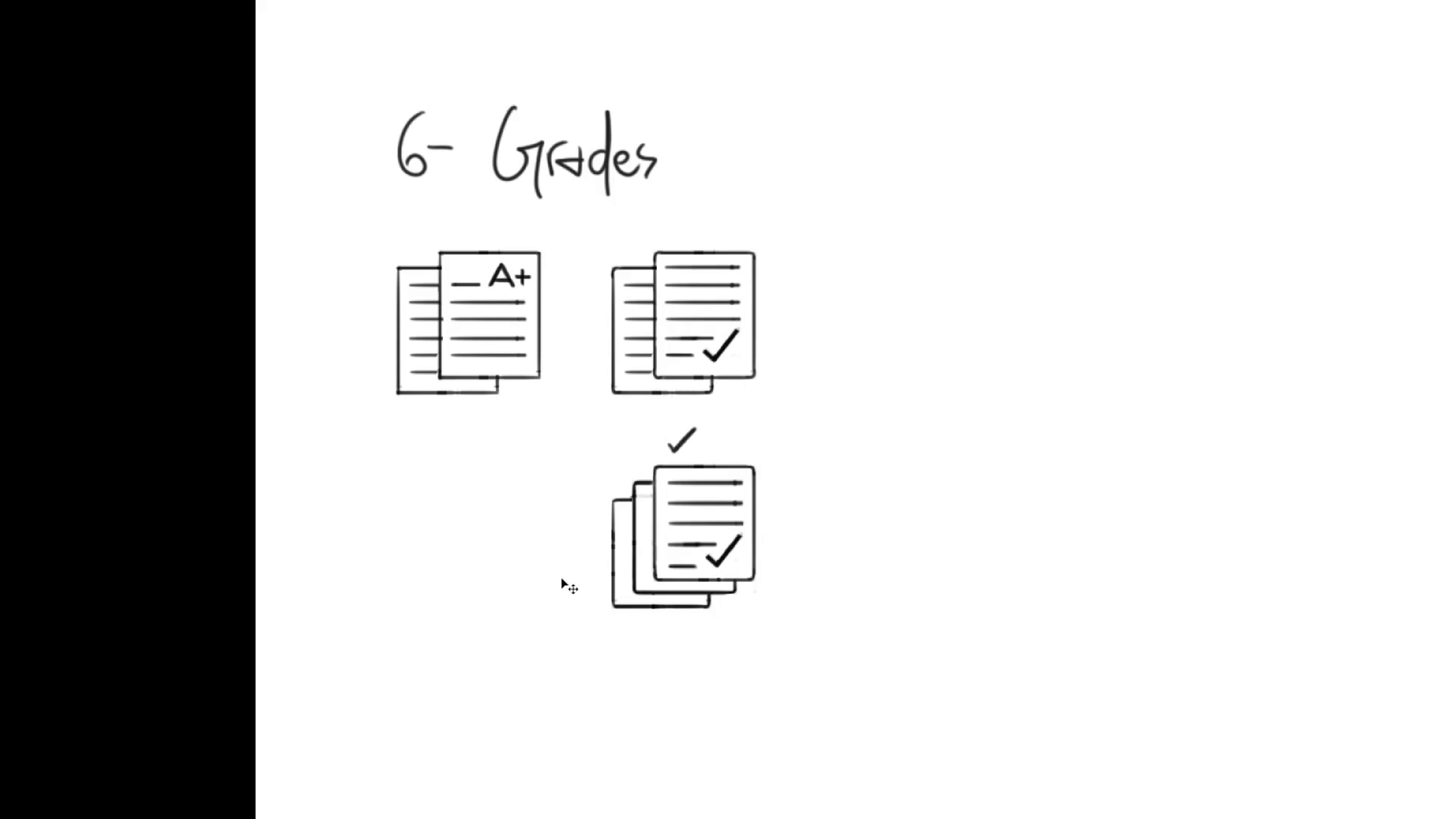 
hold_key(key=Space, duration=1.52)
 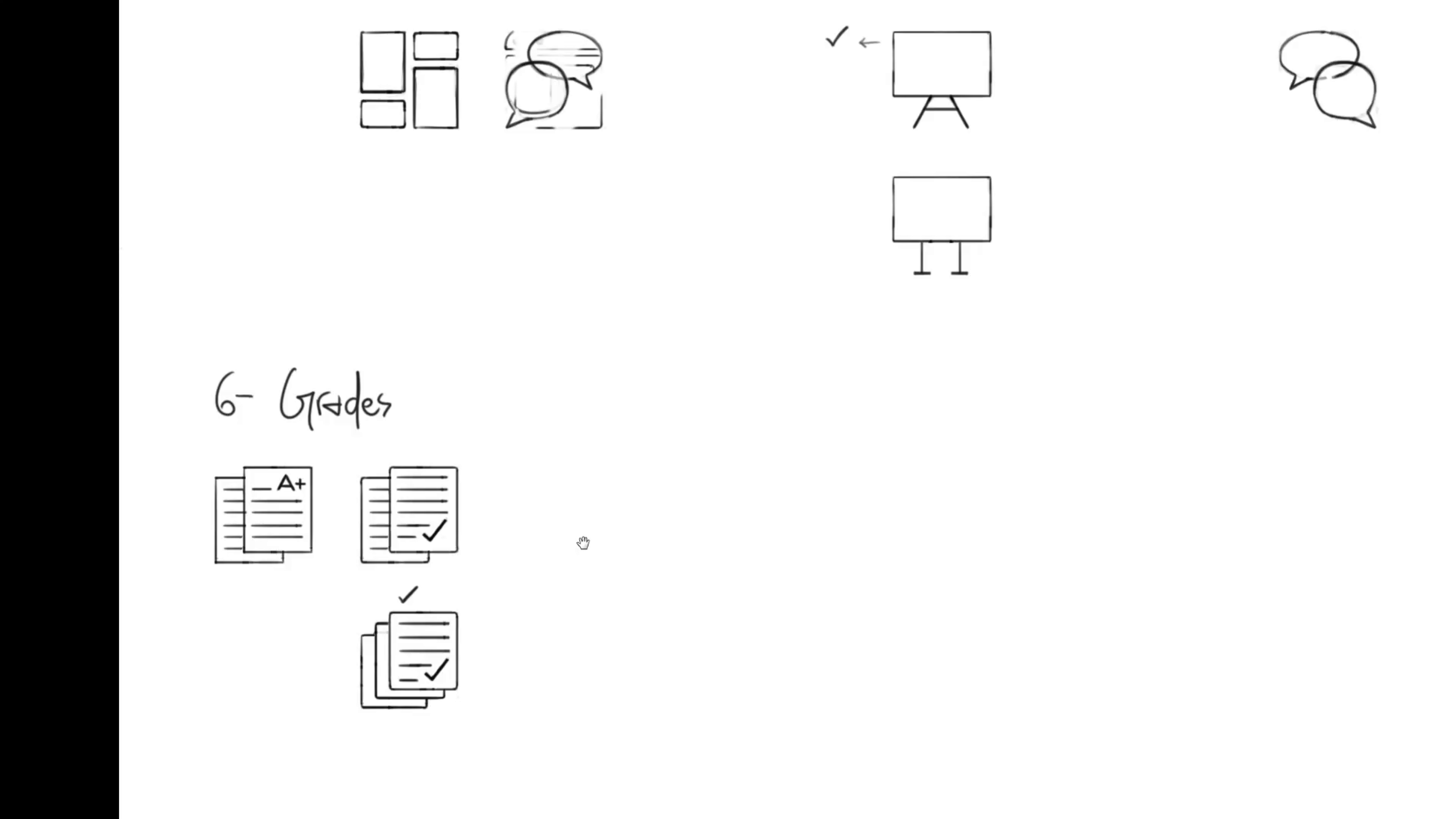 
left_click_drag(start_coordinate=[673, 440], to_coordinate=[649, 470])
 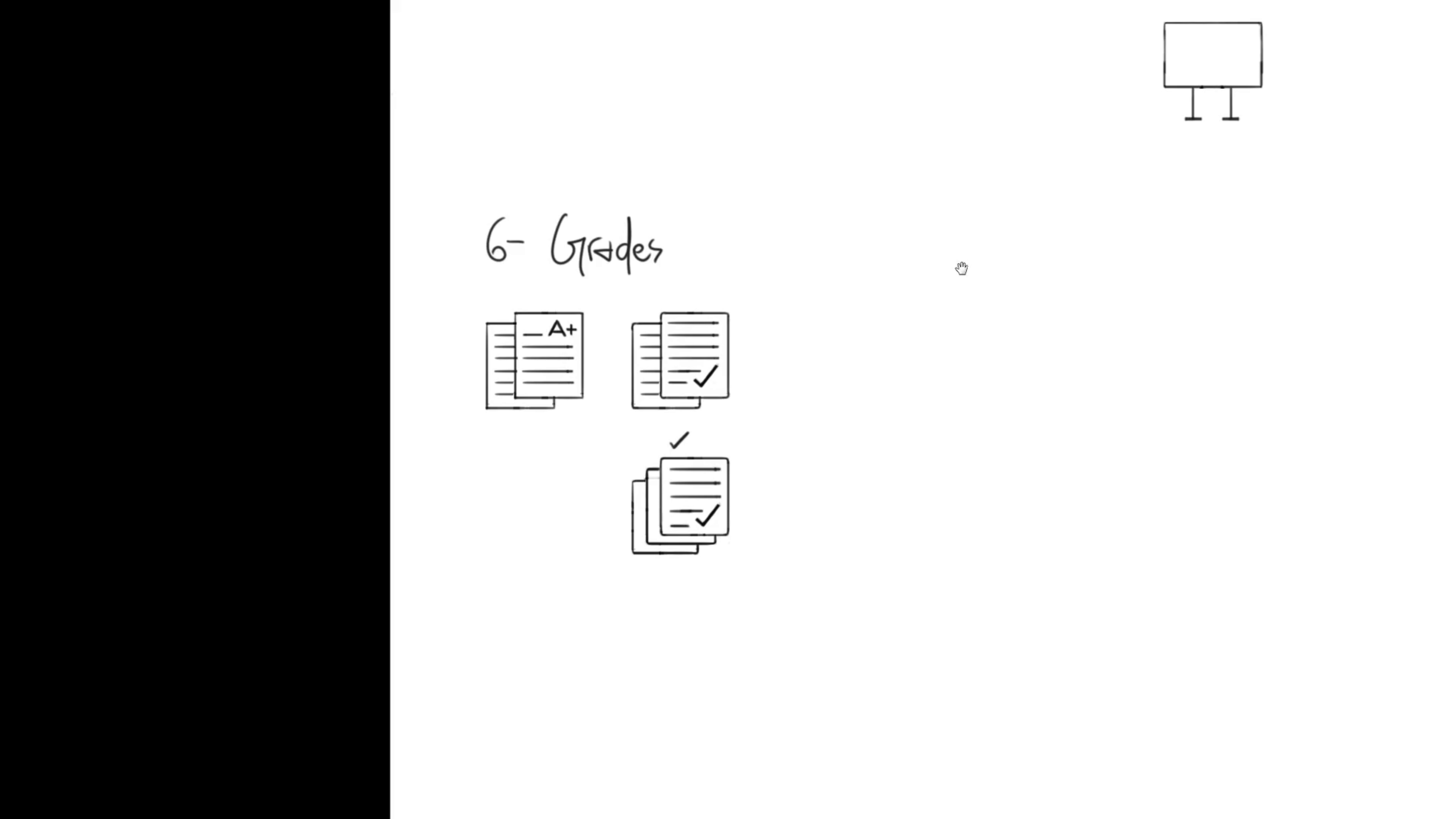 
left_click_drag(start_coordinate=[1017, 244], to_coordinate=[552, 572])
 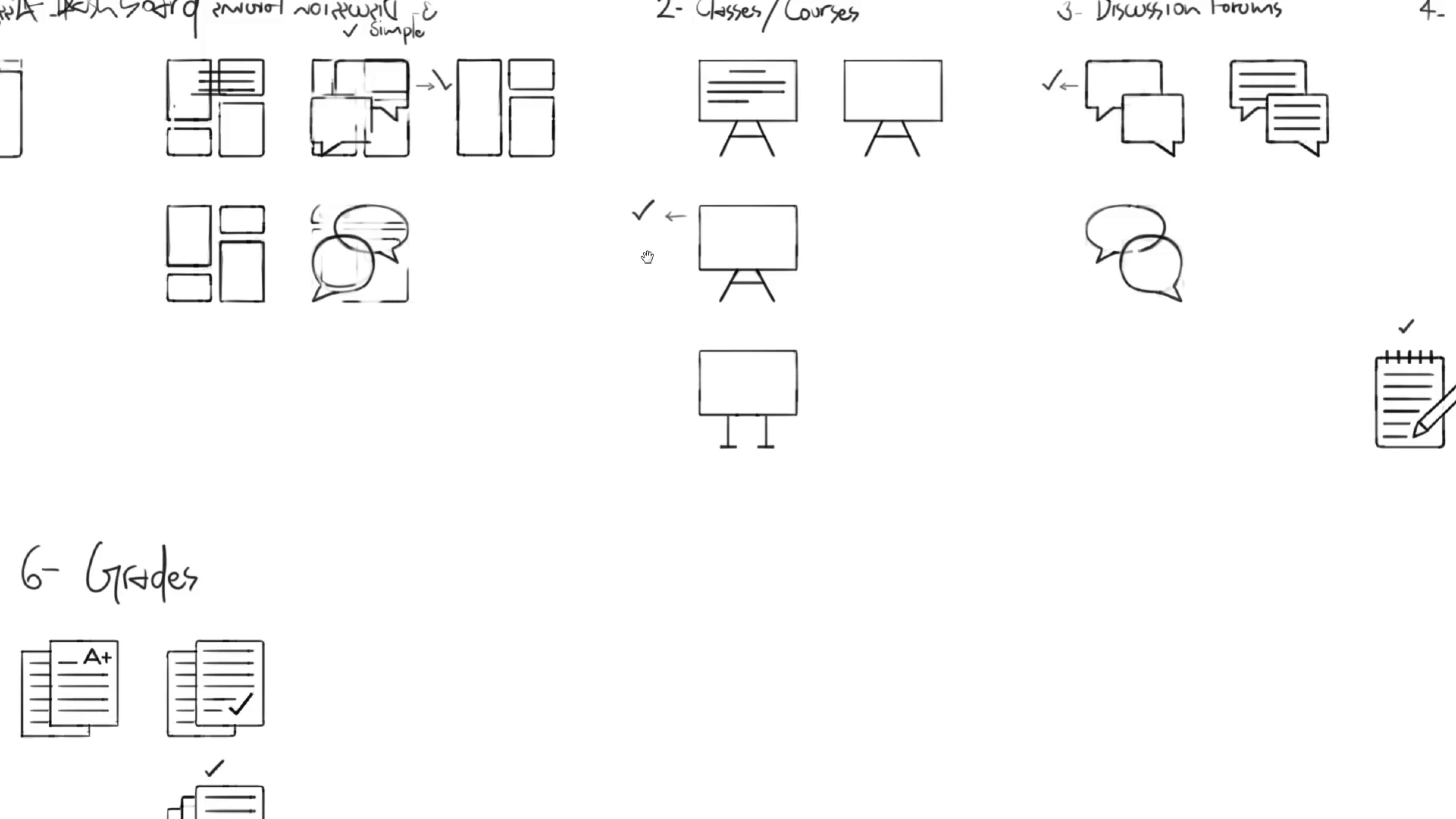 
hold_key(key=Space, duration=1.52)
 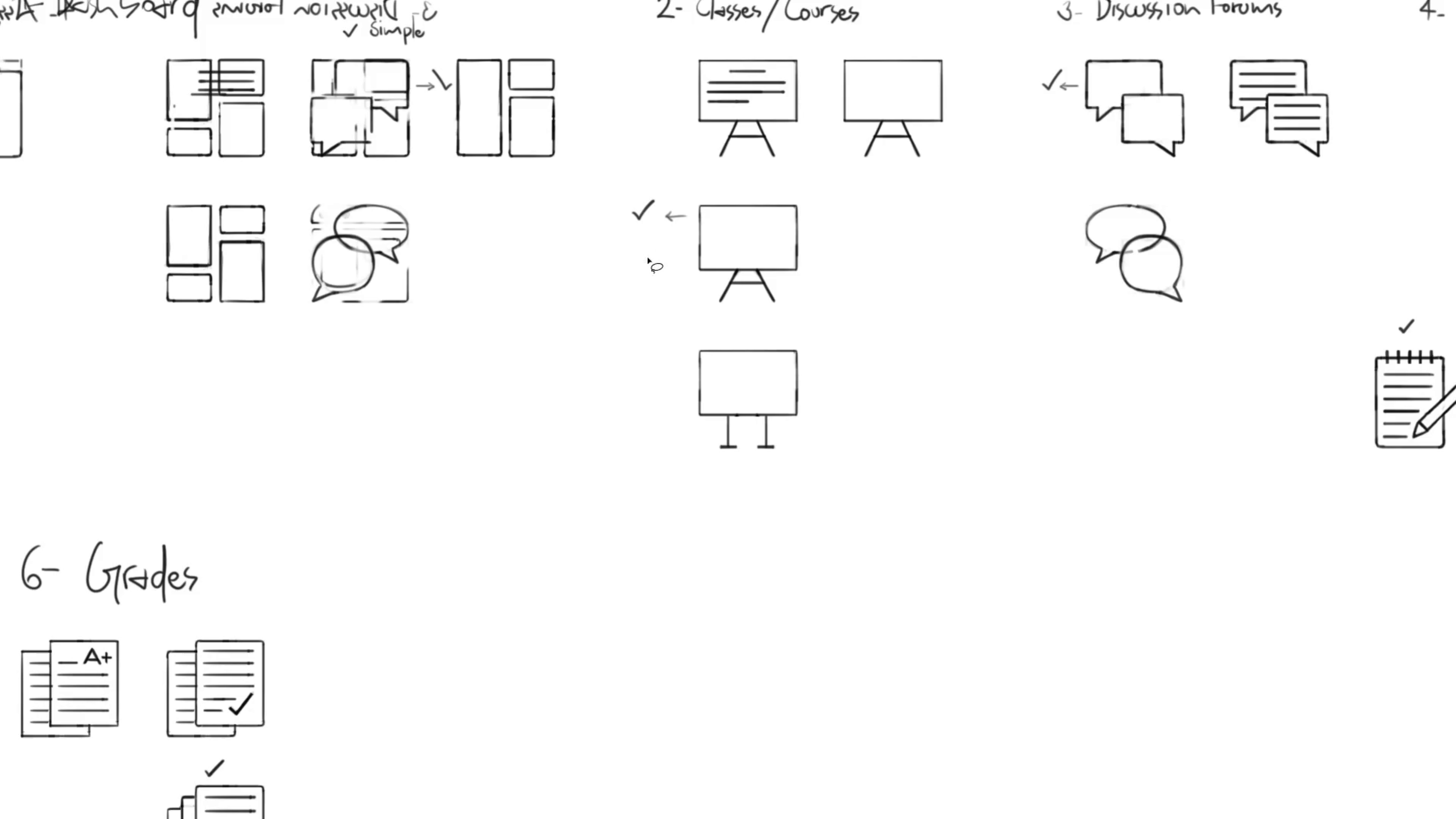 
key(Space)
 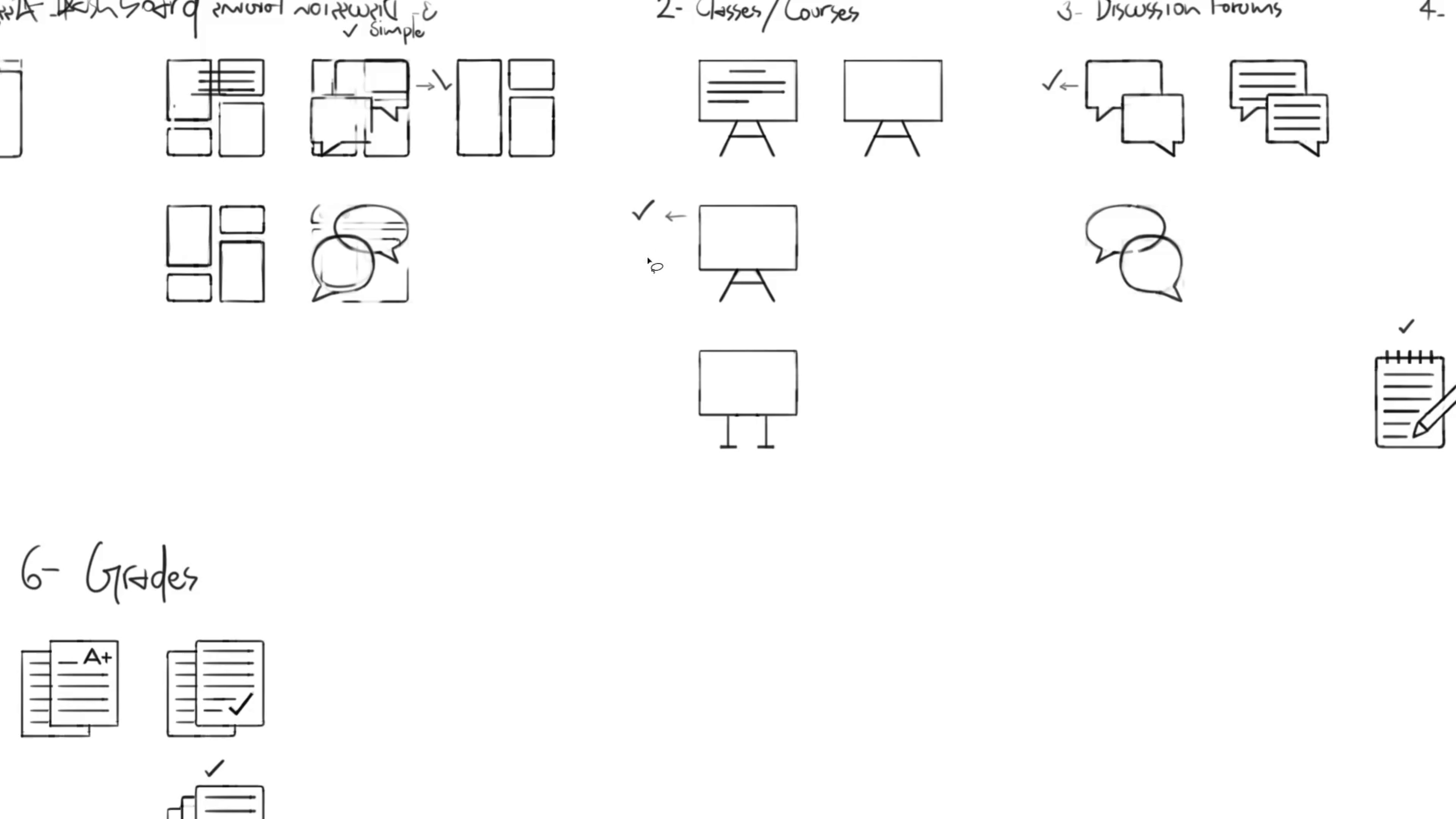 
key(Space)
 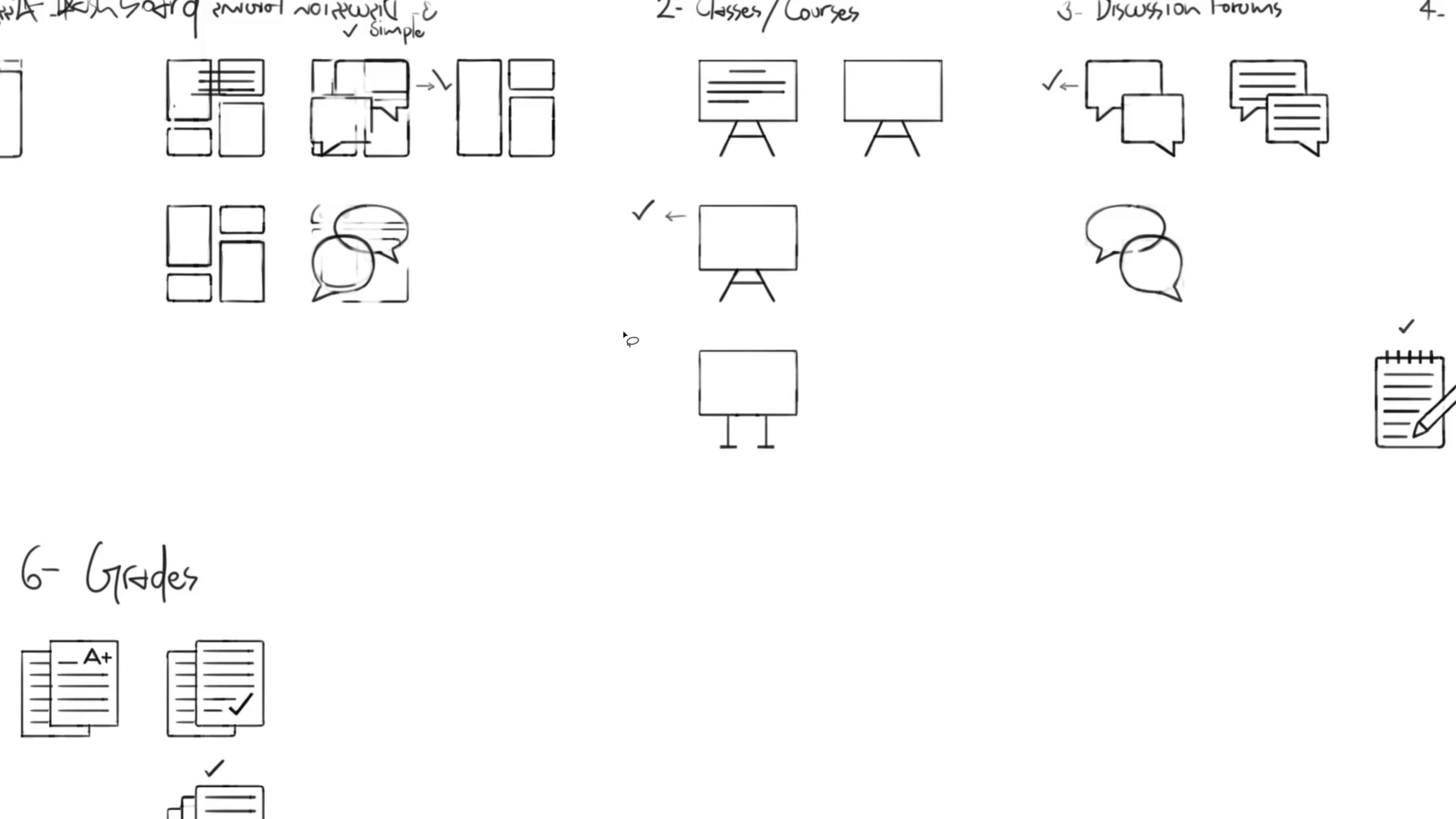 
key(Meta+MetaLeft)
 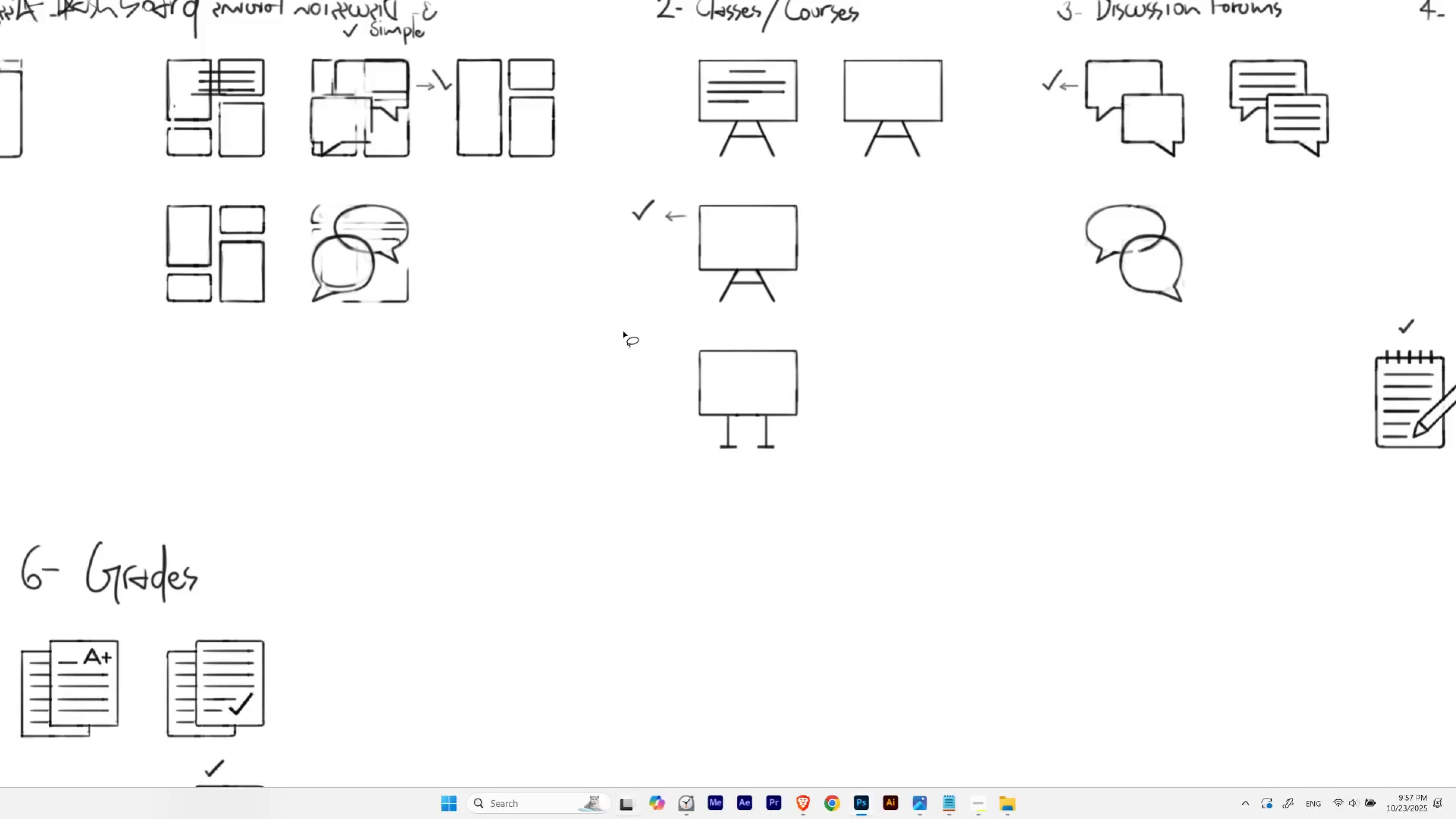 
key(Meta+Tab)
 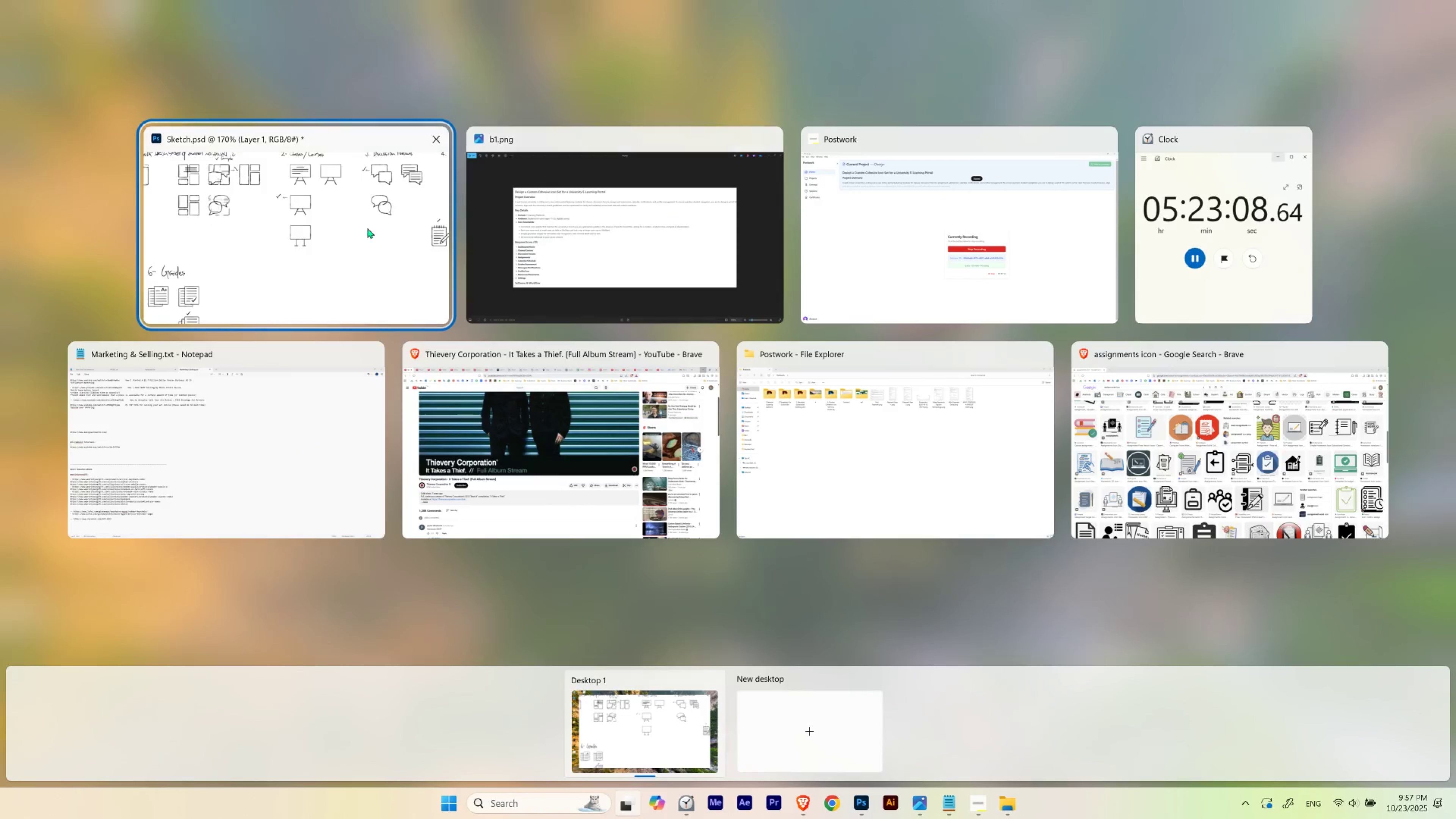 
left_click([199, 186])
 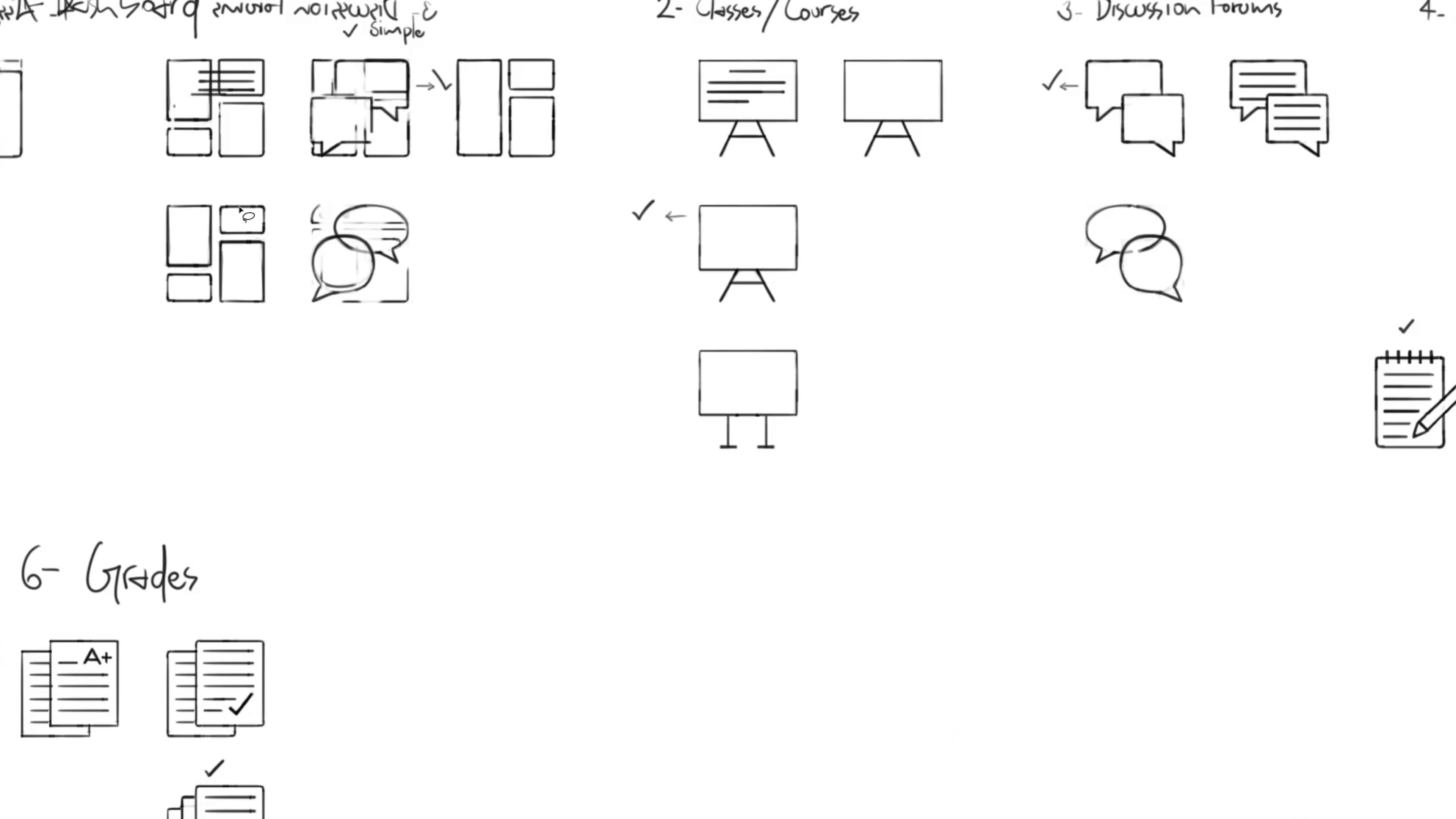 
hold_key(key=Space, duration=1.5)
 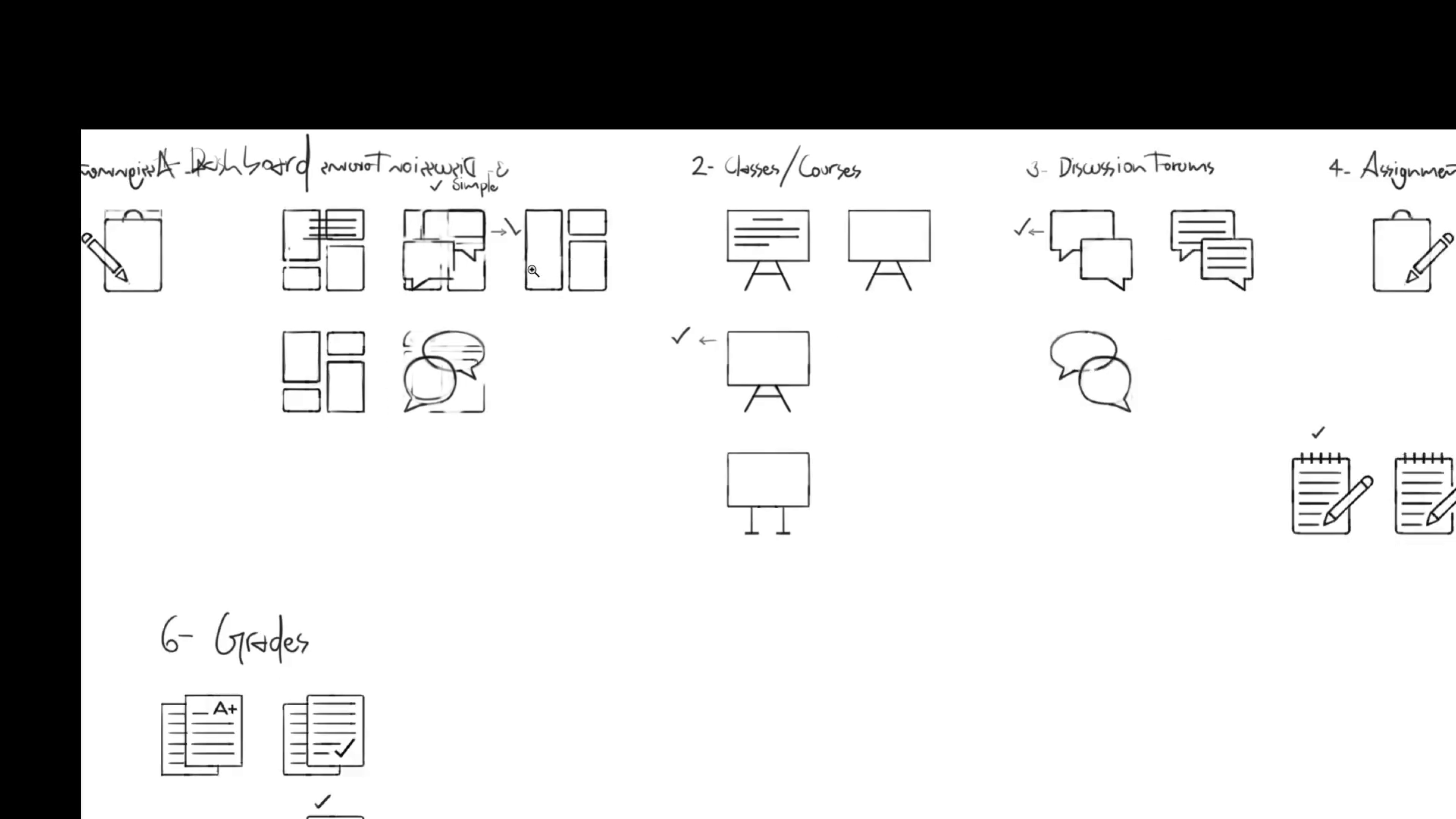 
left_click_drag(start_coordinate=[352, 175], to_coordinate=[418, 318])
 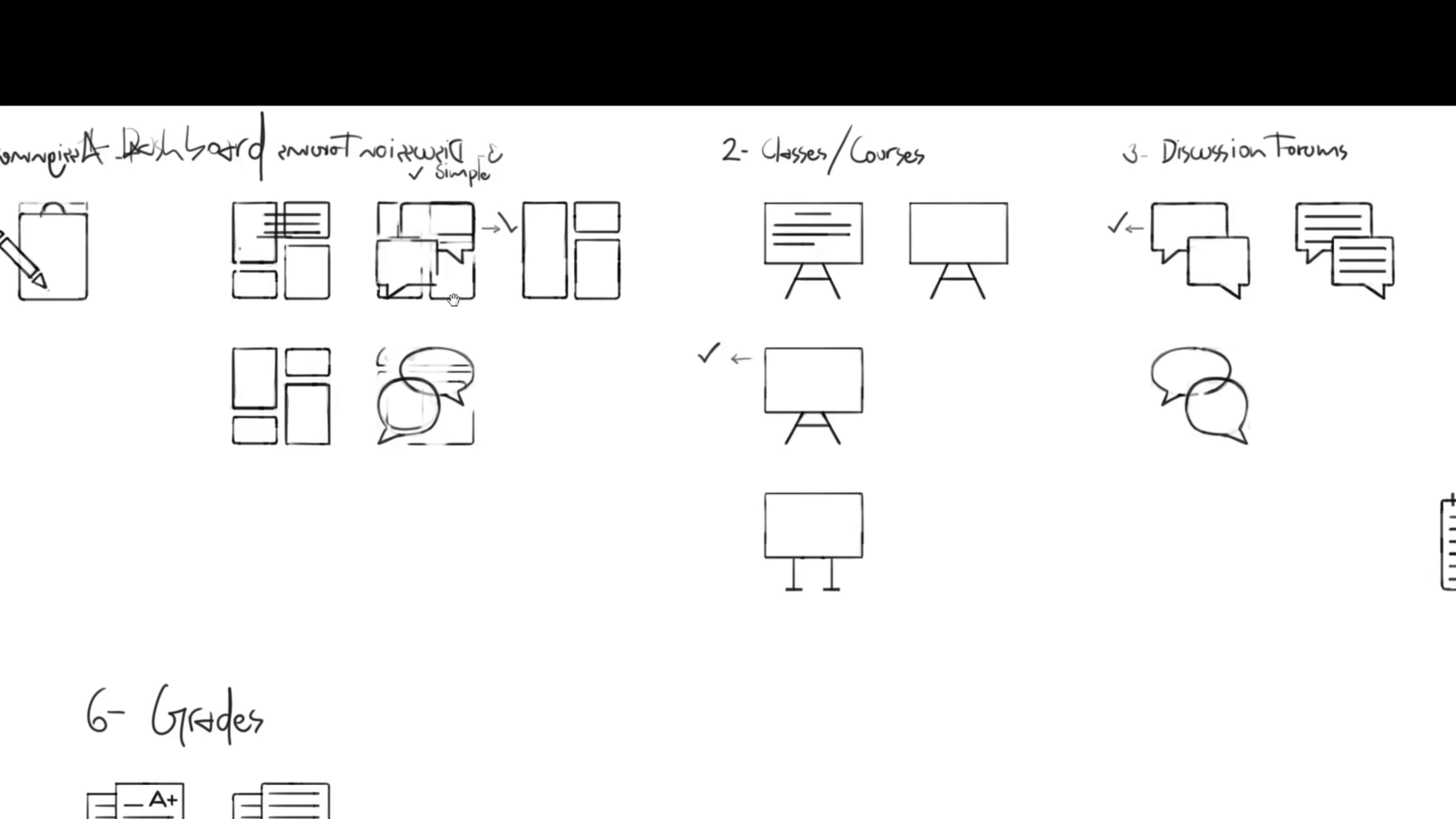 
hold_key(key=Space, duration=20.59)
 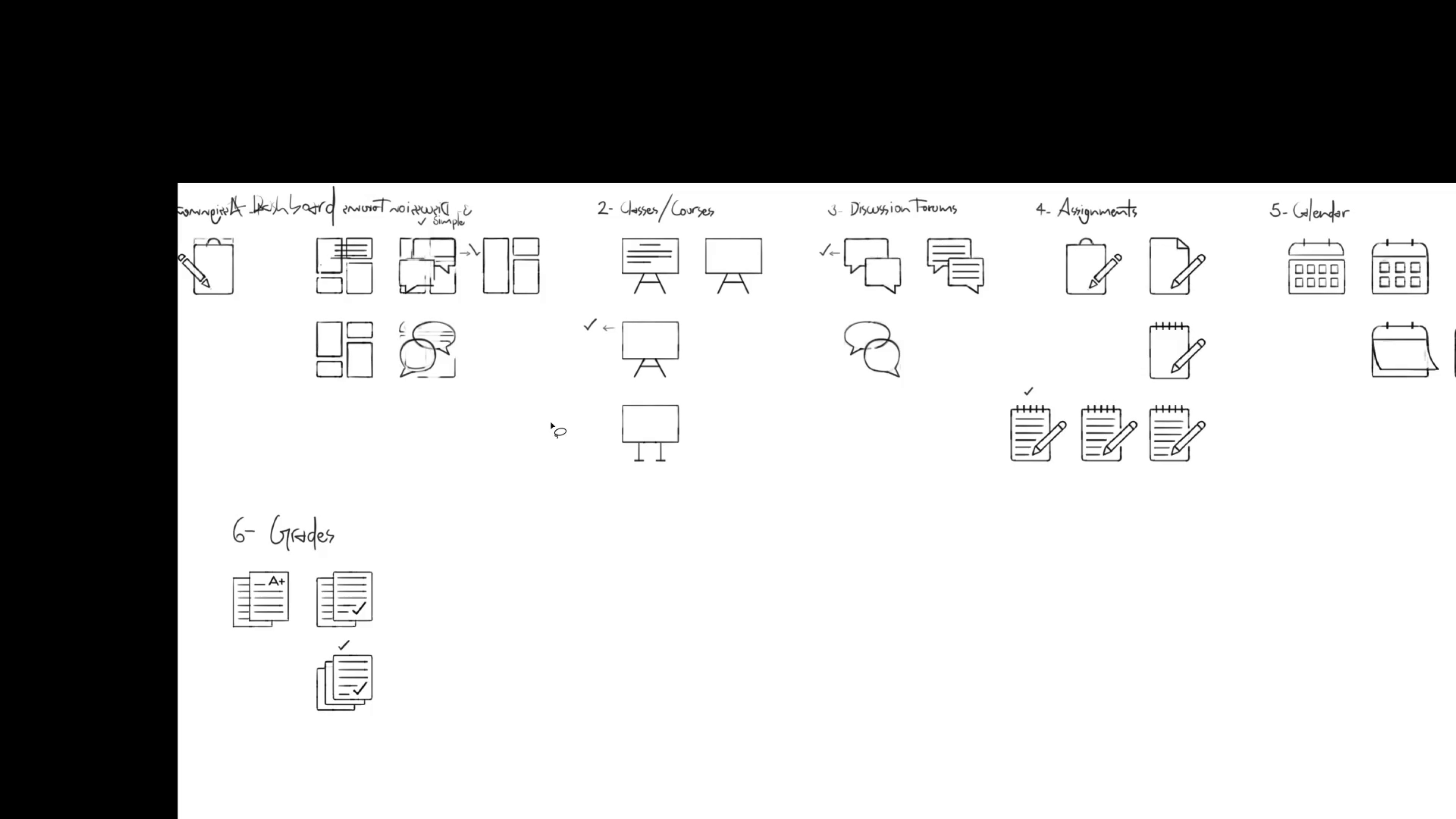 
hold_key(key=ControlLeft, duration=0.92)
left_click_drag(start_coordinate=[539, 249], to_coordinate=[530, 277])
 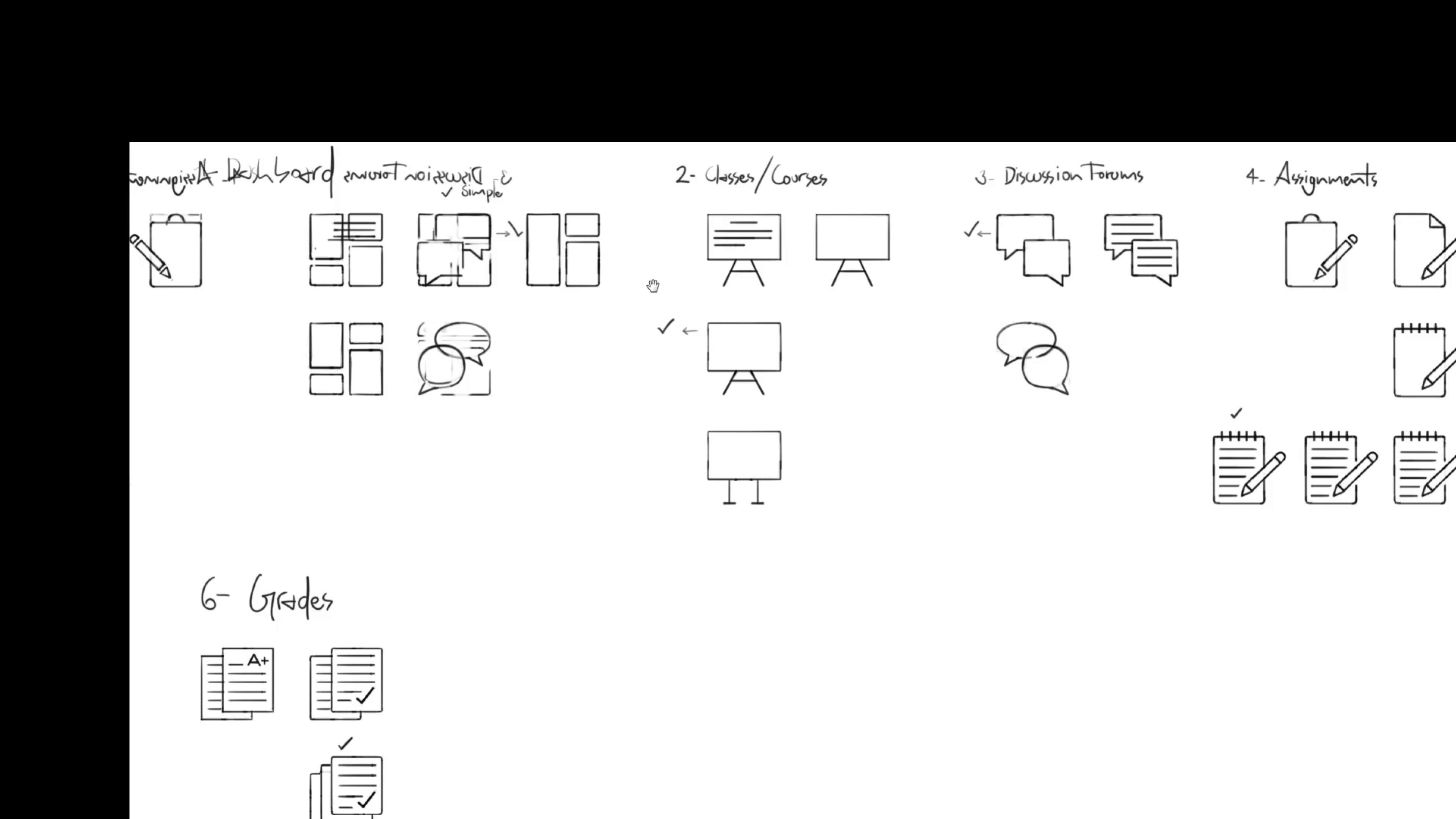 
hold_key(key=ControlLeft, duration=1.5)
left_click_drag(start_coordinate=[667, 273], to_coordinate=[658, 290])
 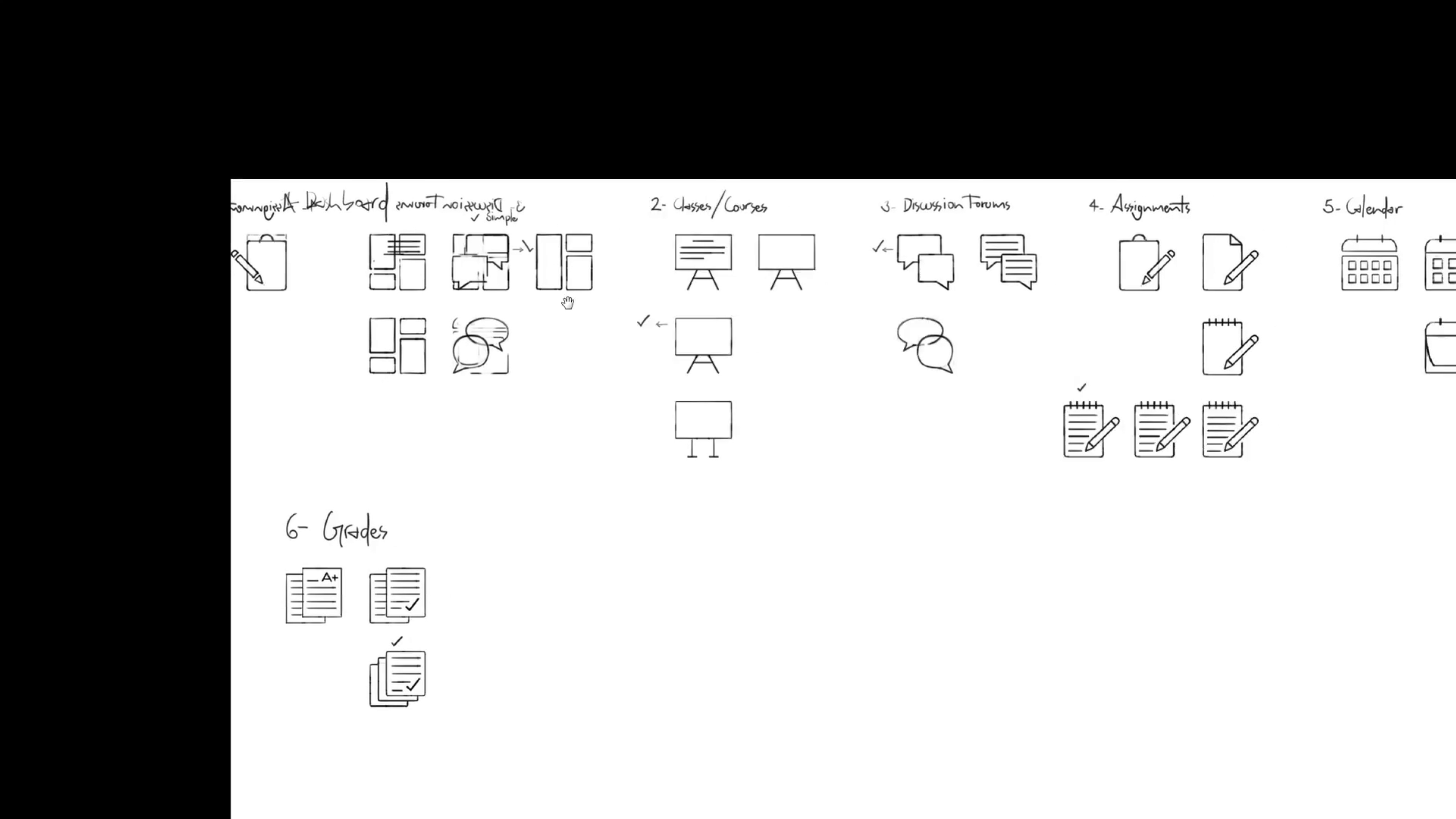 
hold_key(key=ControlLeft, duration=0.47)
 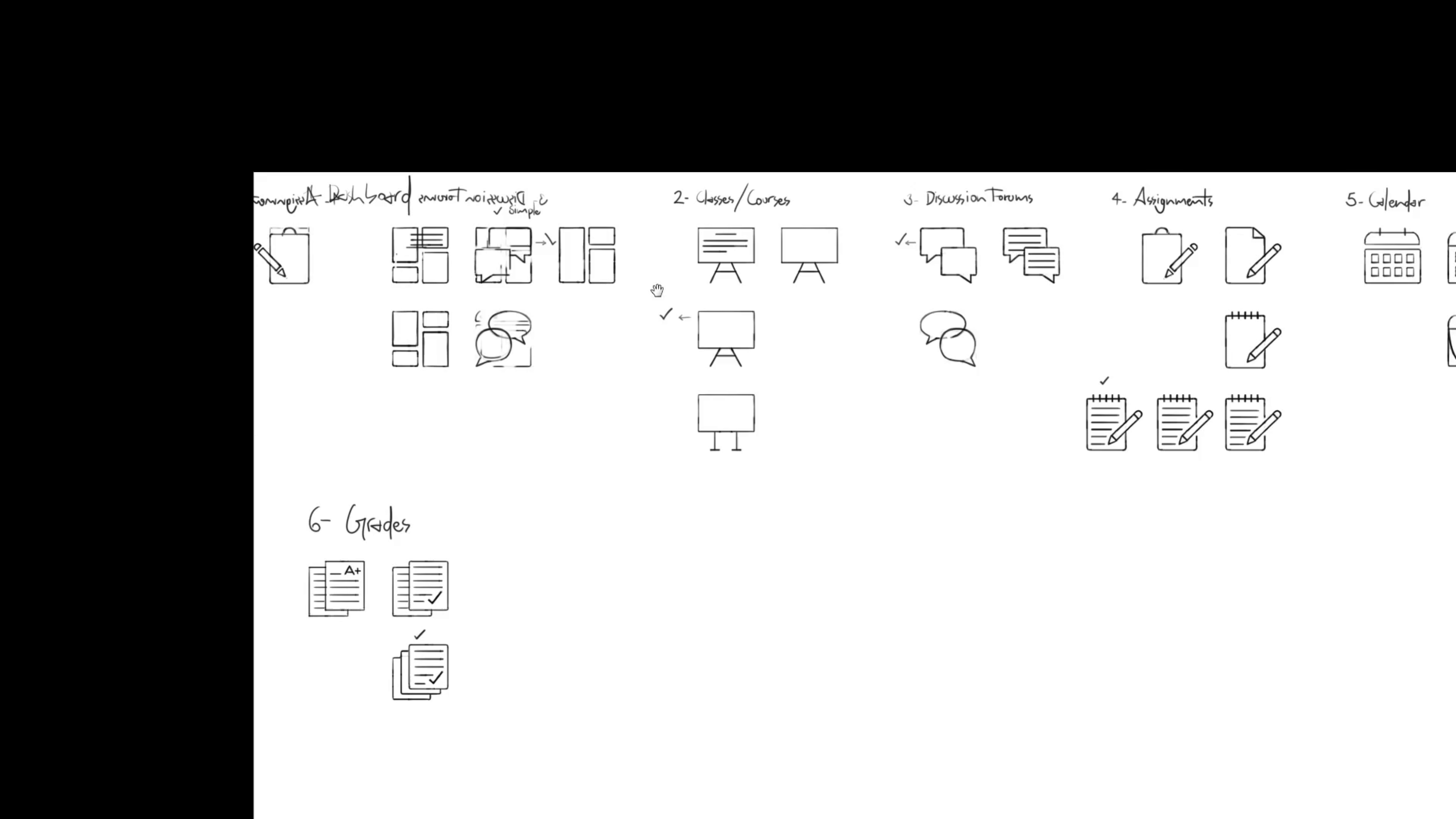 
left_click_drag(start_coordinate=[658, 290], to_coordinate=[359, 327])
 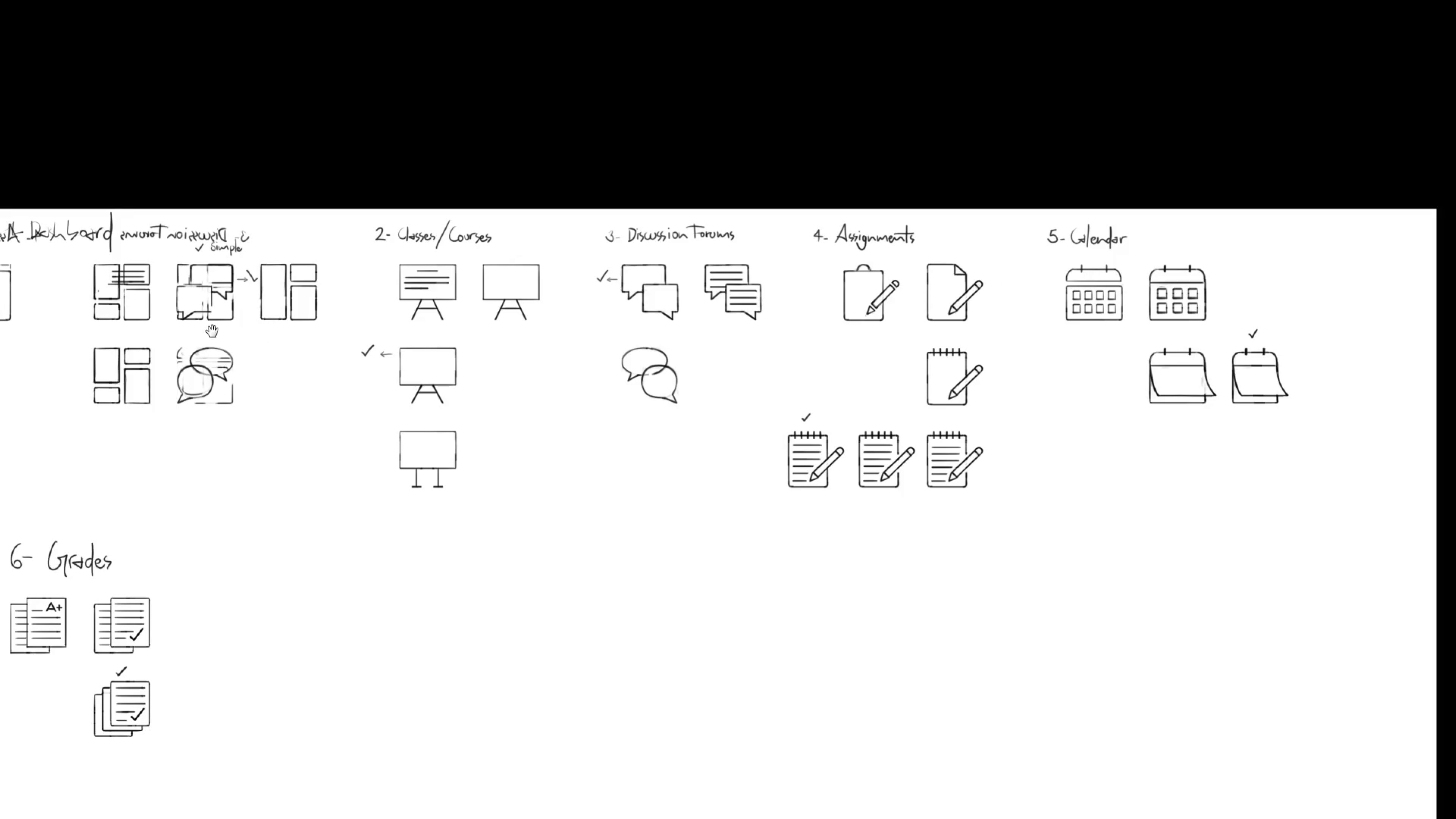 
left_click_drag(start_coordinate=[172, 323], to_coordinate=[406, 329])
 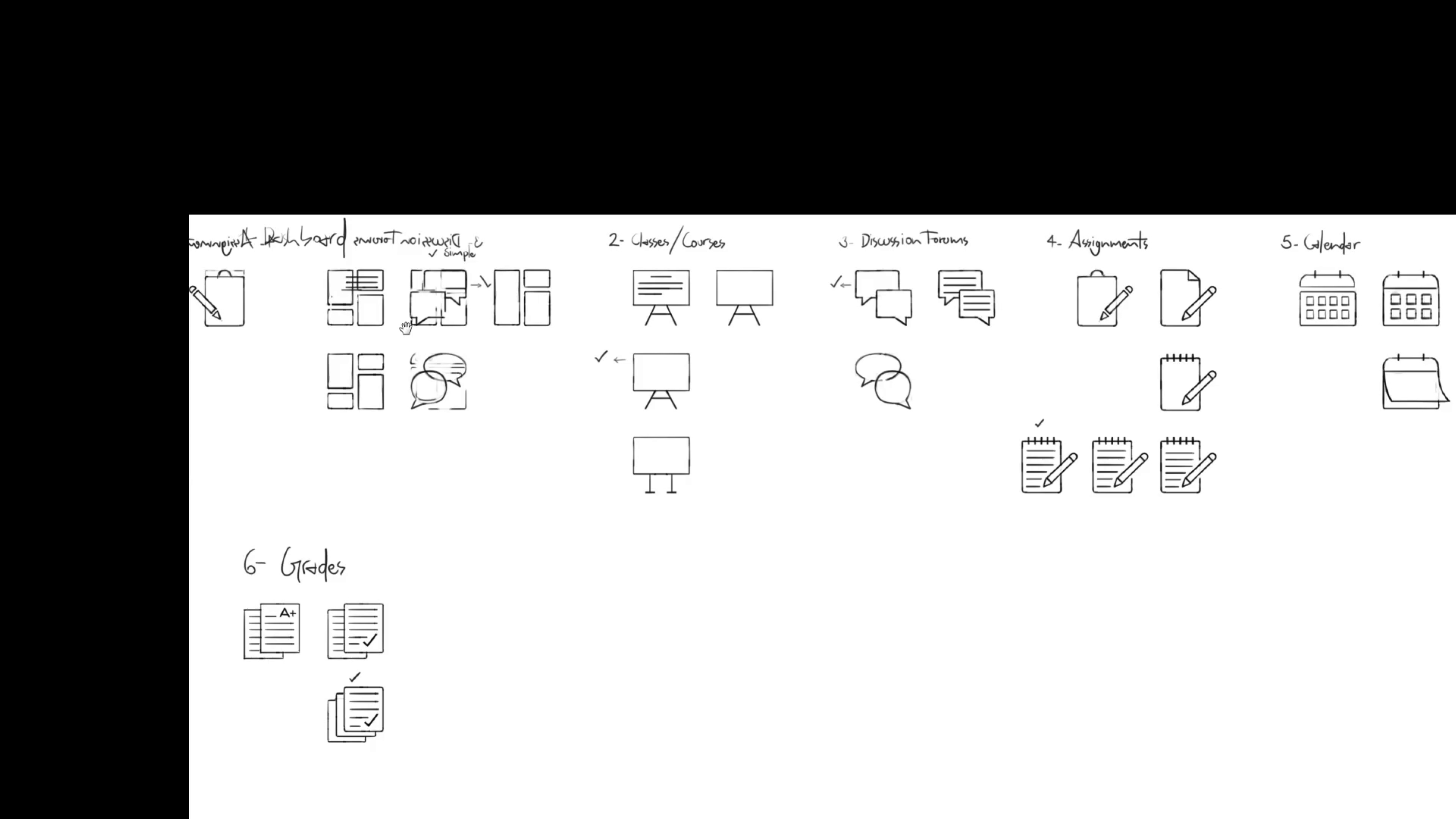 
left_click_drag(start_coordinate=[562, 454], to_coordinate=[551, 422])
 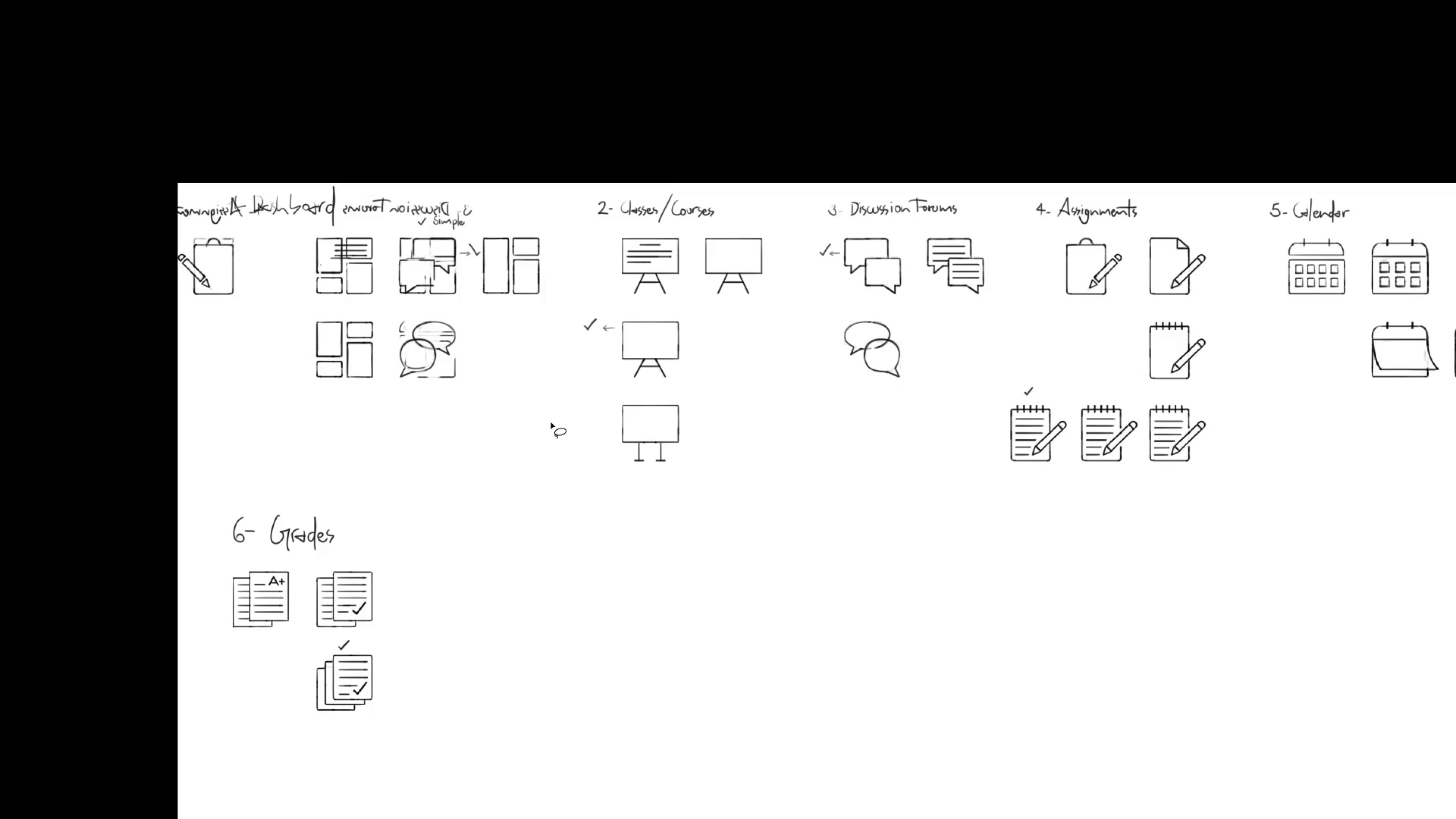 
hold_key(key=ControlLeft, duration=1.54)
 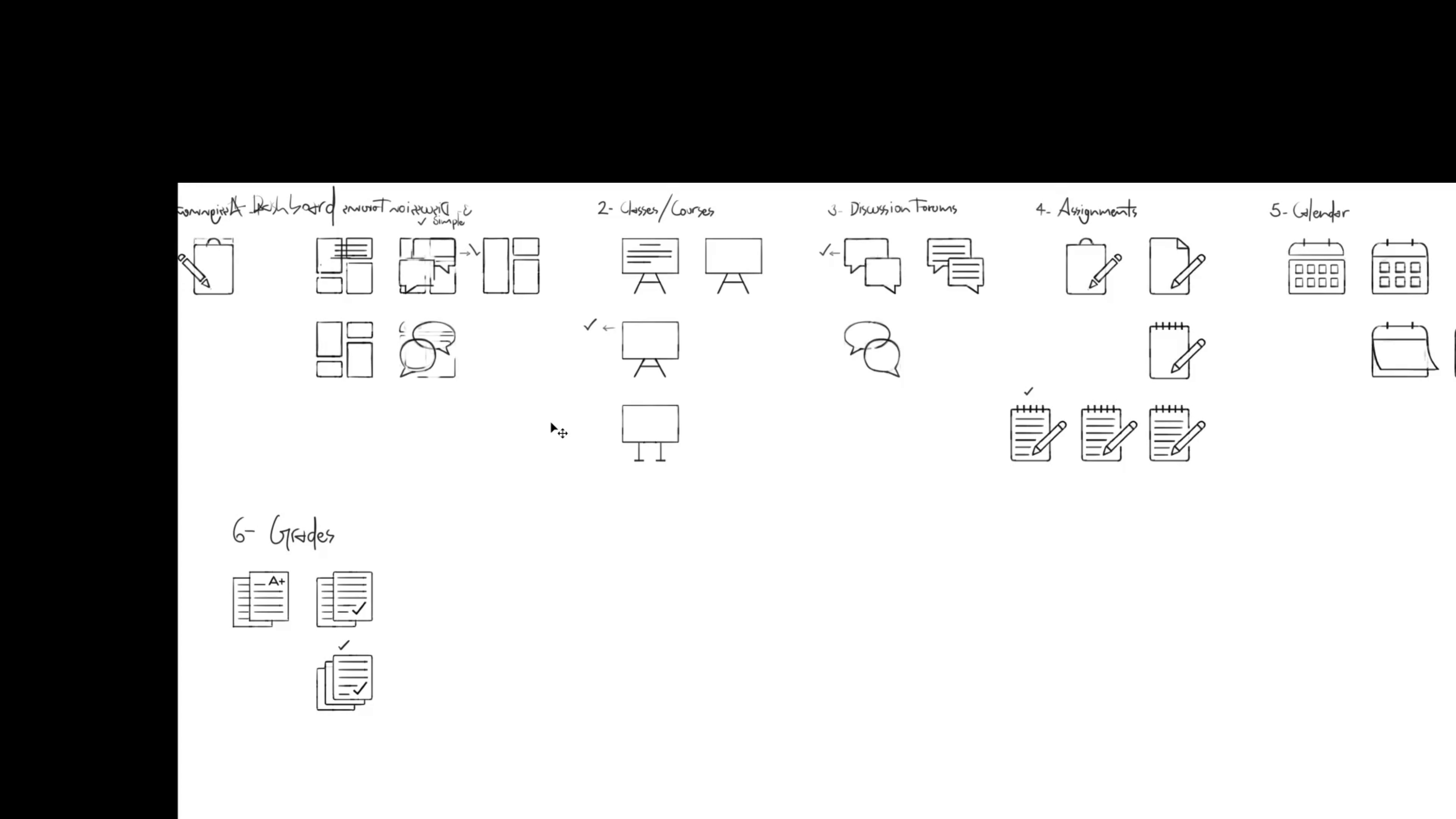 
hold_key(key=ControlLeft, duration=1.51)
 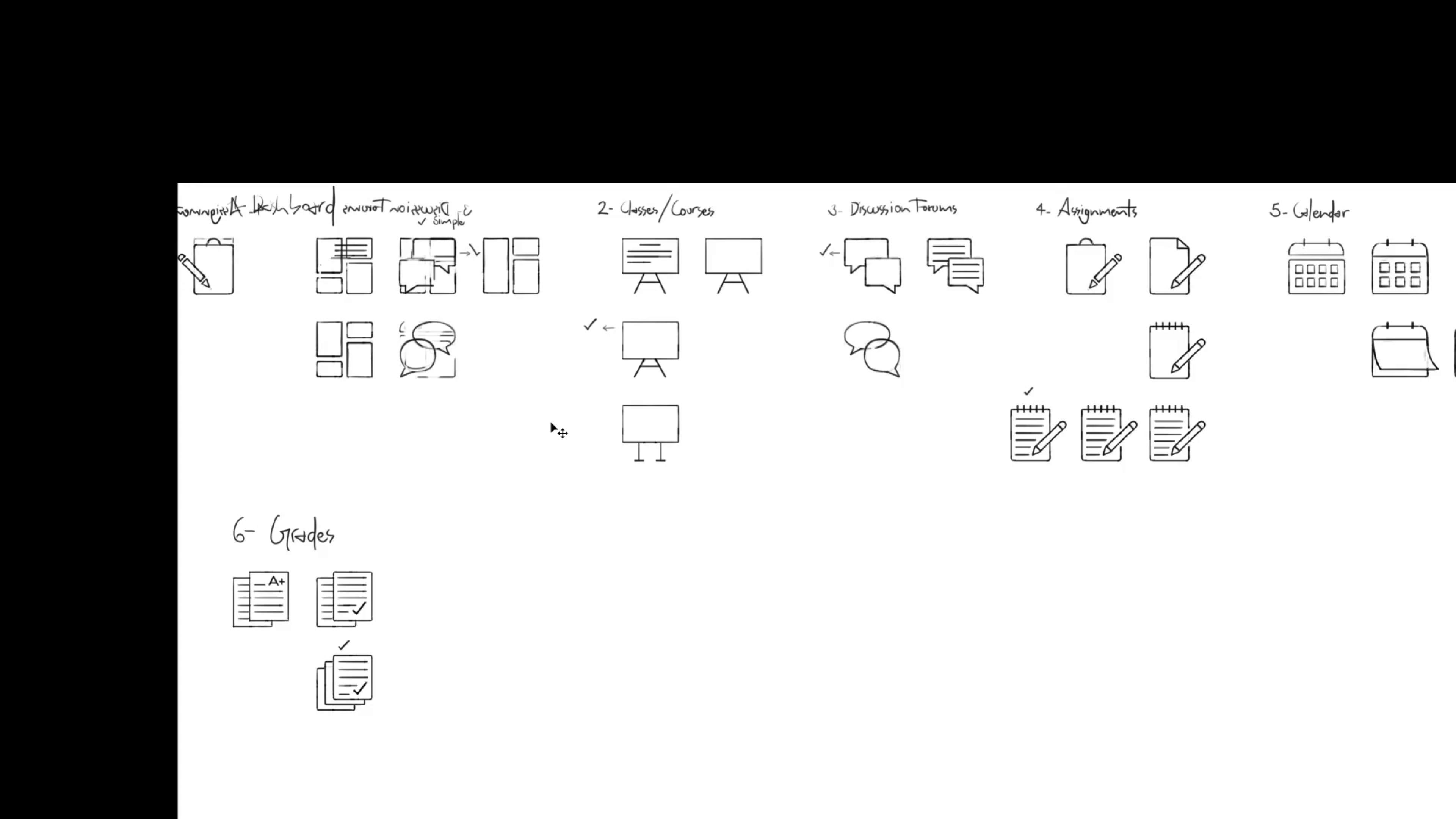 
hold_key(key=ControlLeft, duration=1.52)
 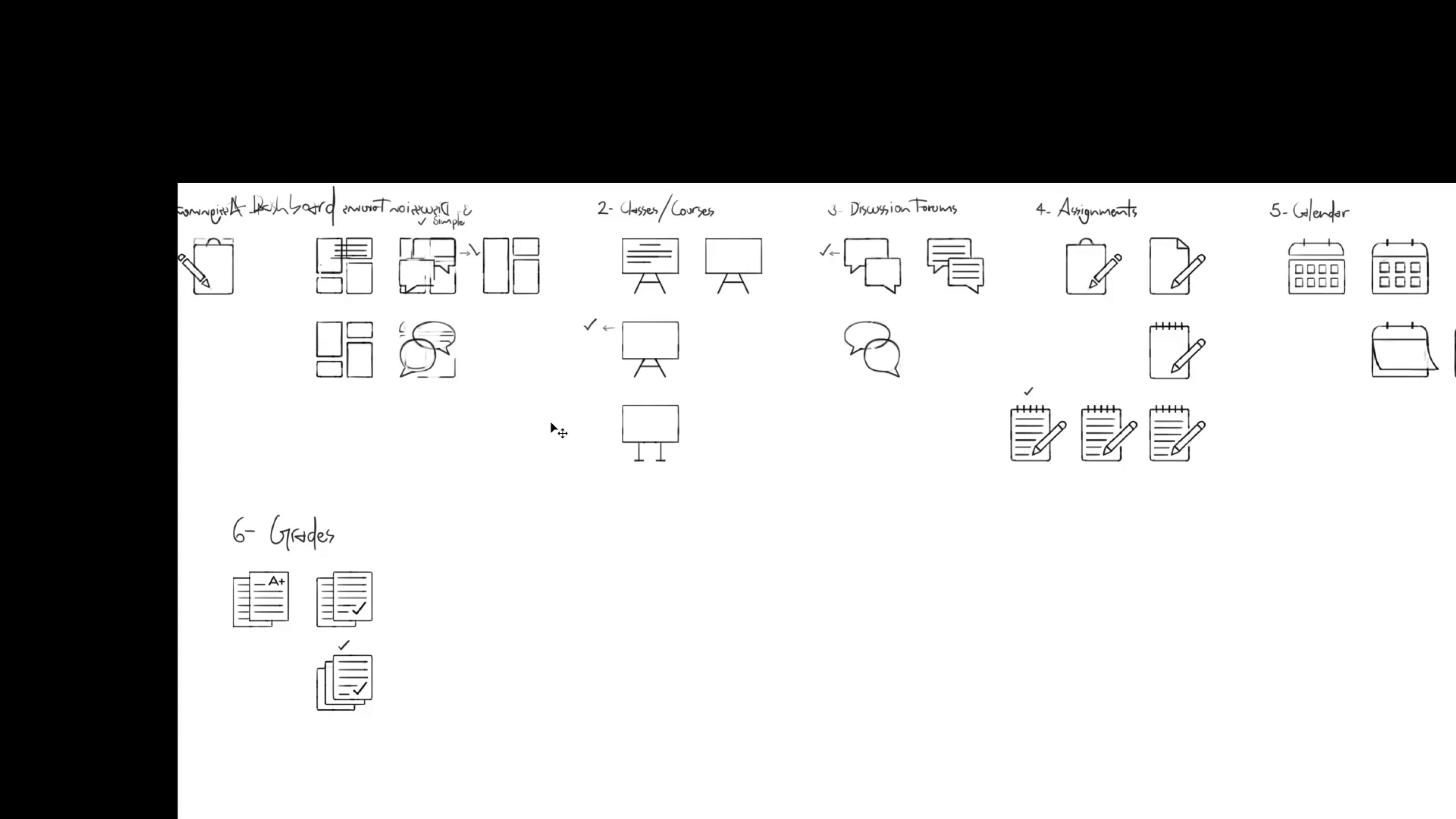 
hold_key(key=ControlLeft, duration=1.51)
 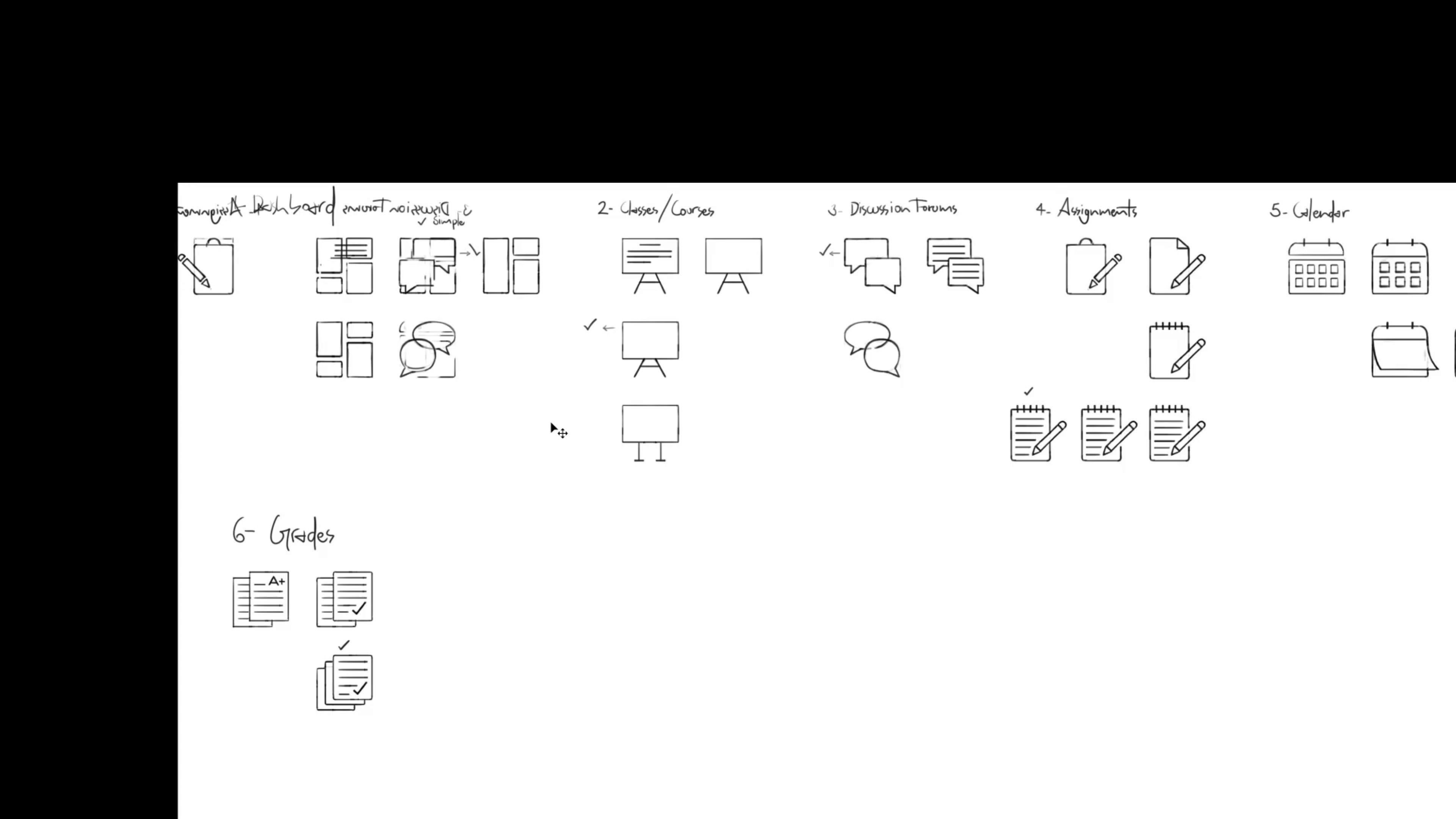 
hold_key(key=ControlLeft, duration=1.52)
 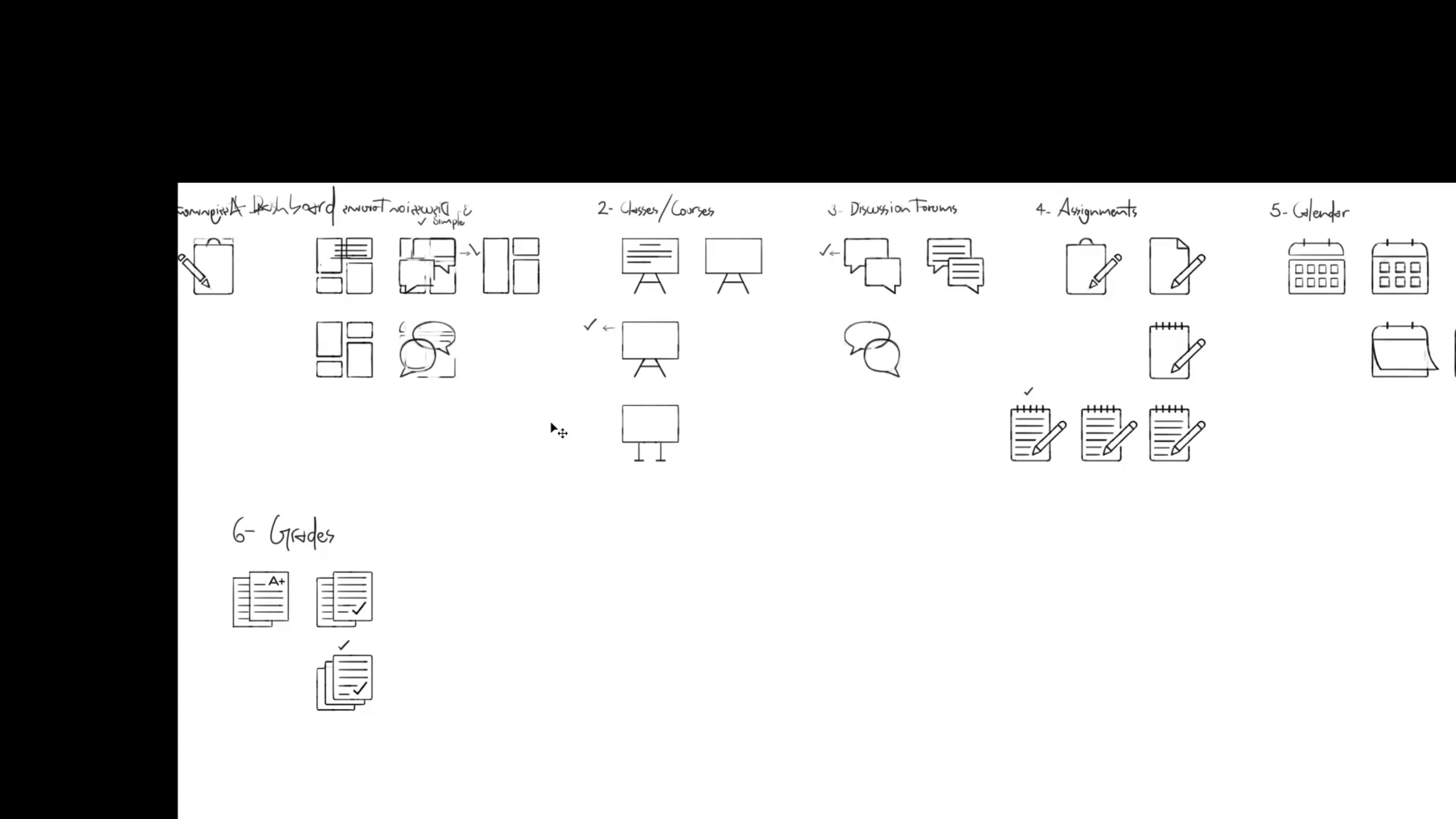 
hold_key(key=ControlLeft, duration=1.52)
 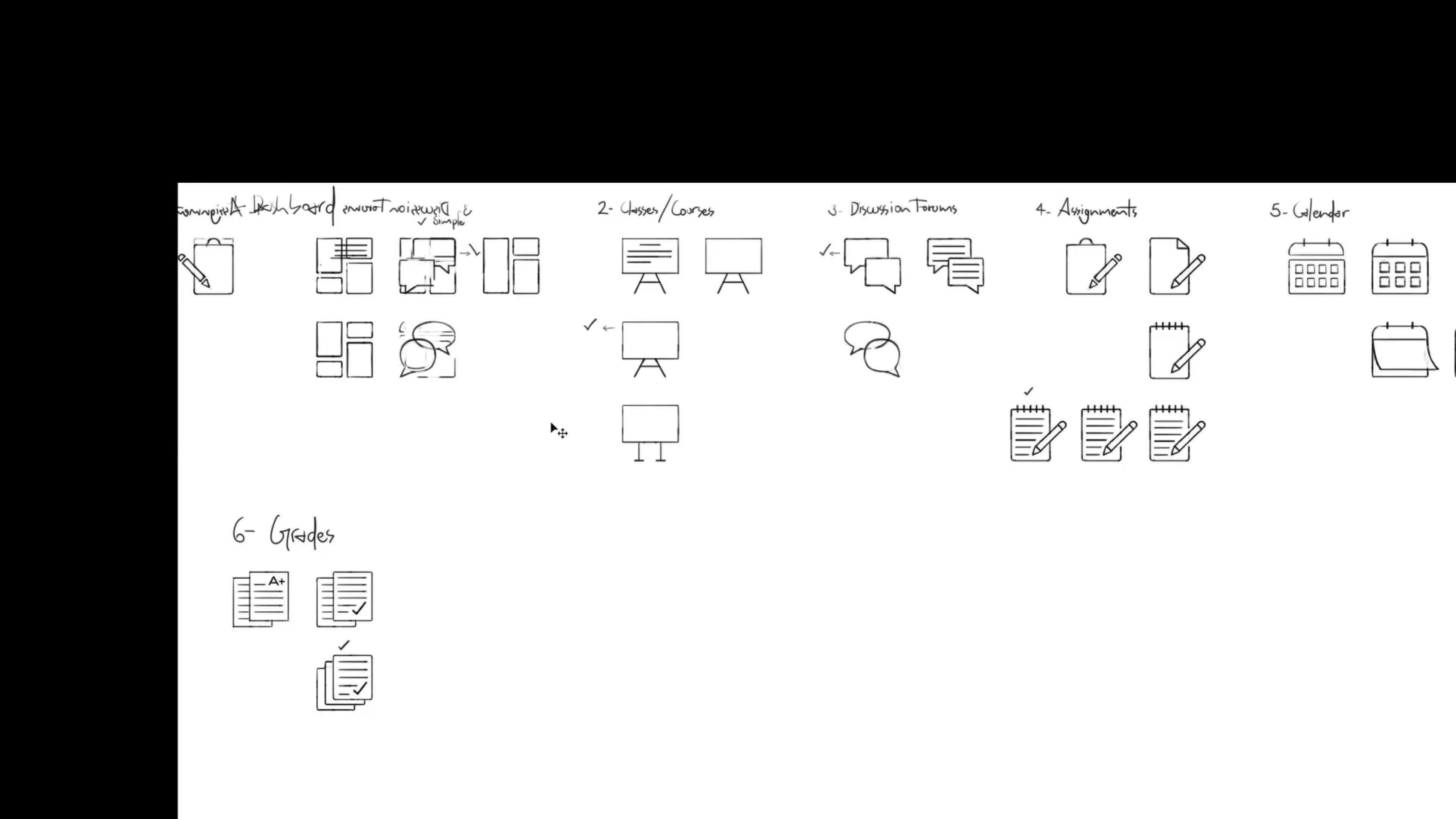 
key(Control+ControlLeft)
 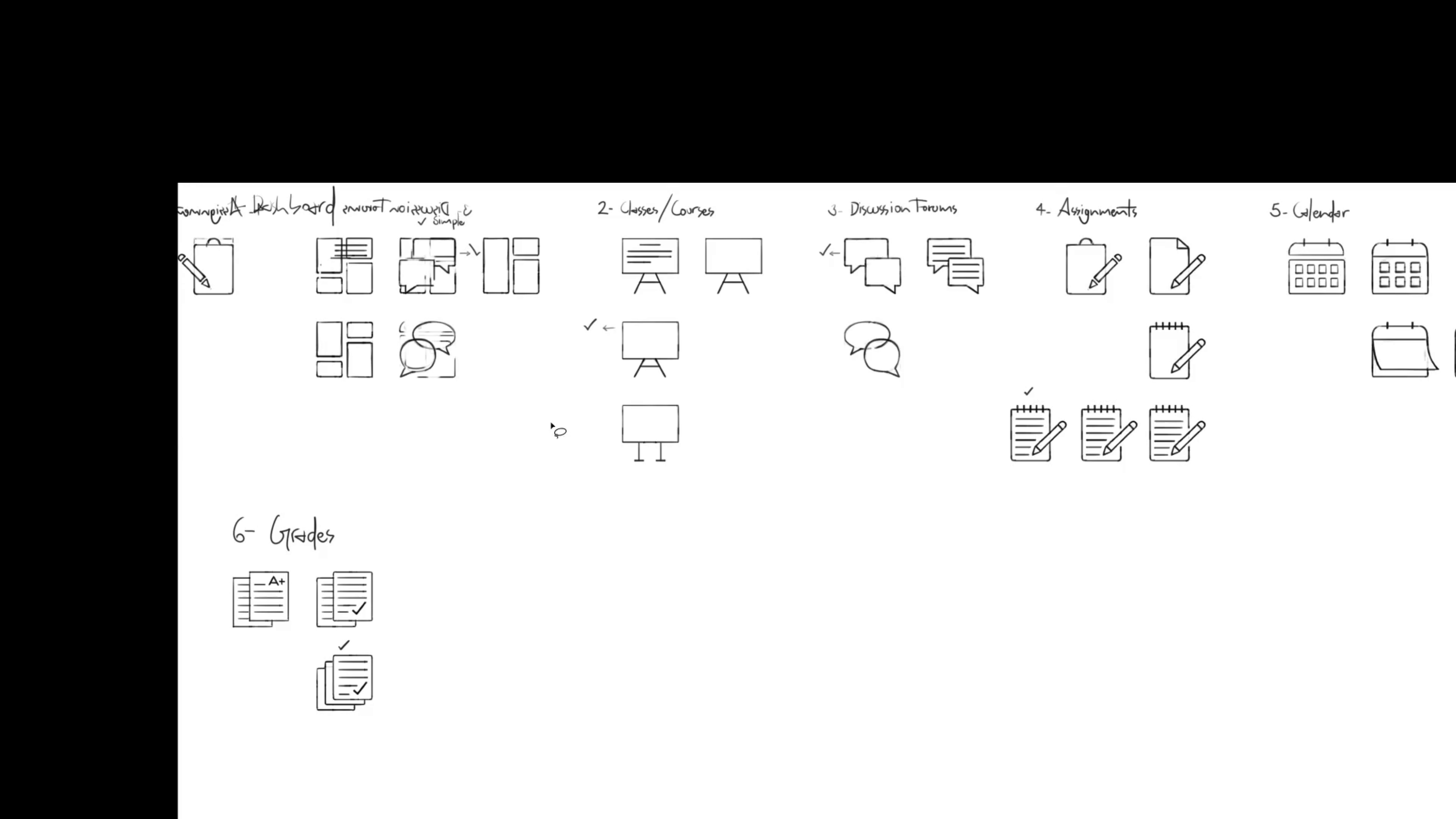 
key(Control+ControlLeft)
 